 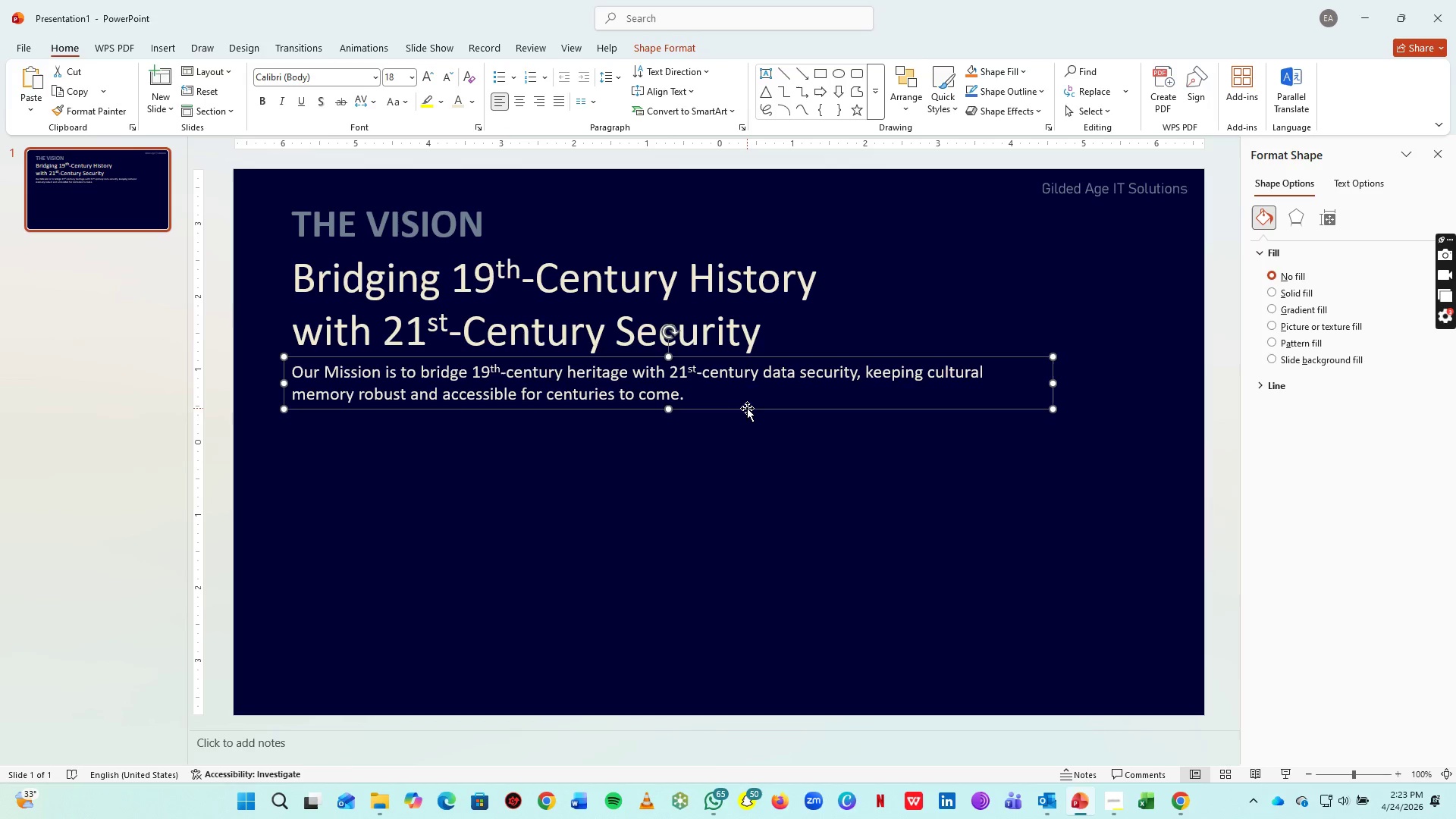 
key(ArrowDown)
 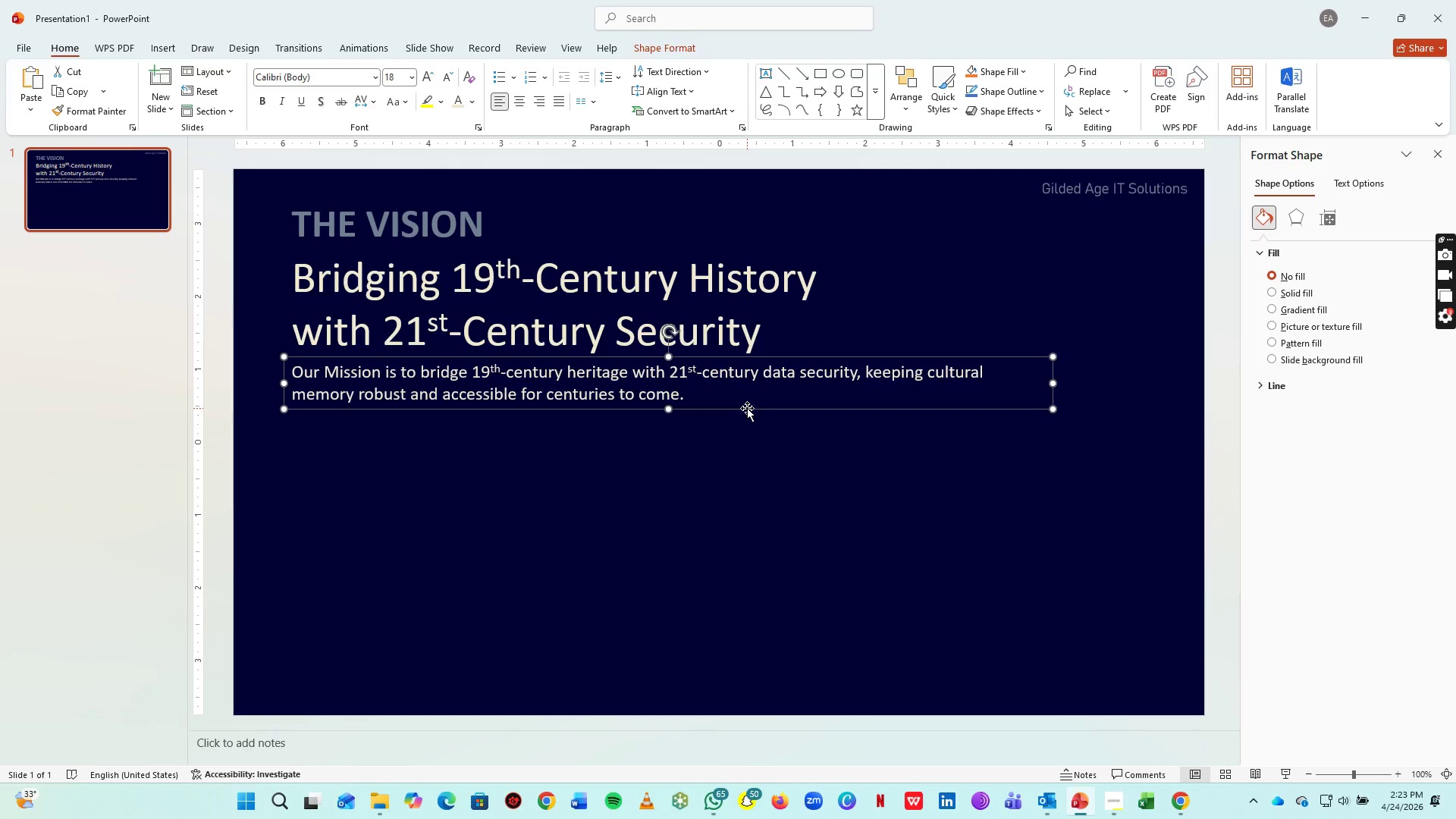 
key(ArrowDown)
 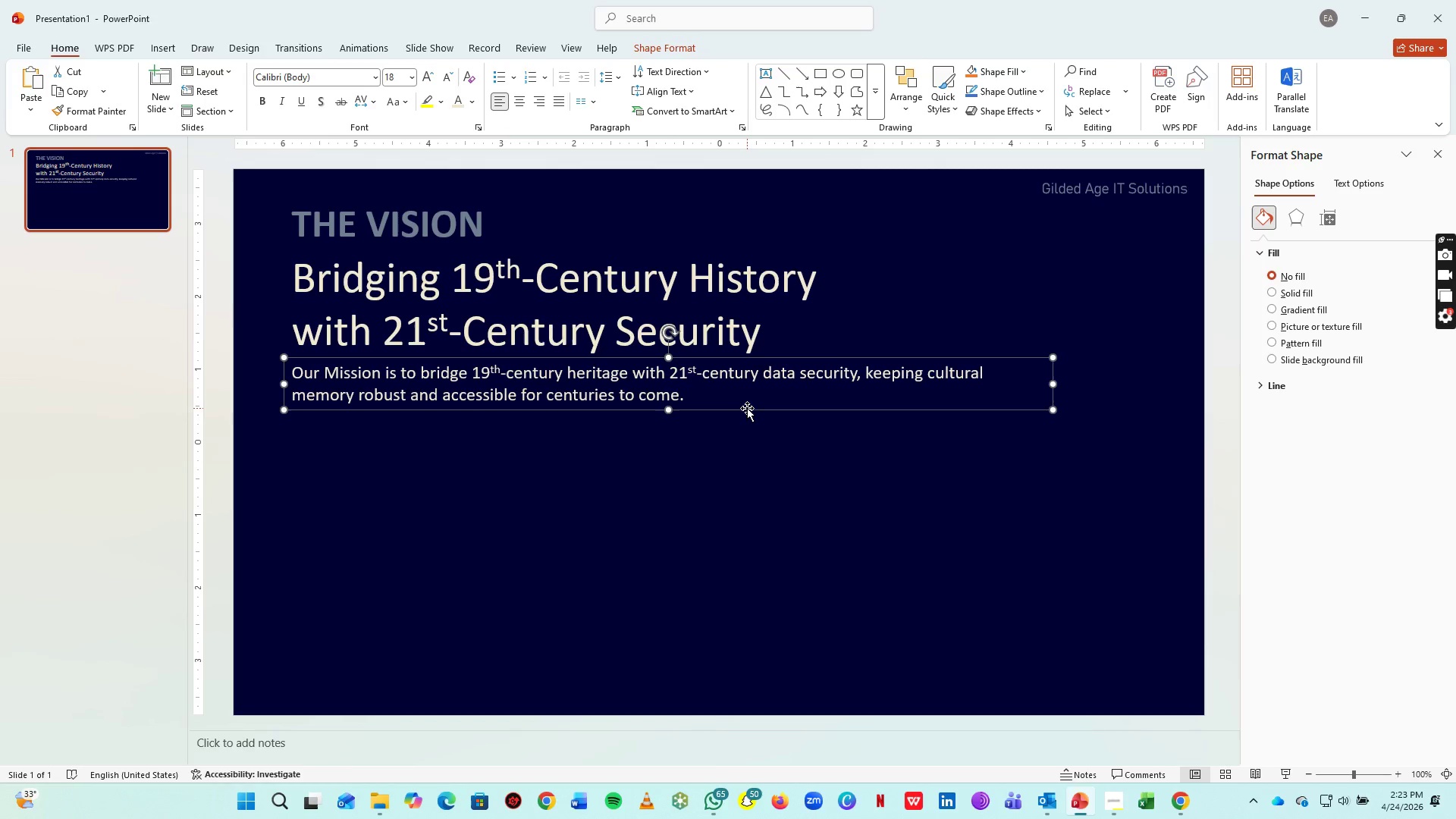 
key(ArrowDown)
 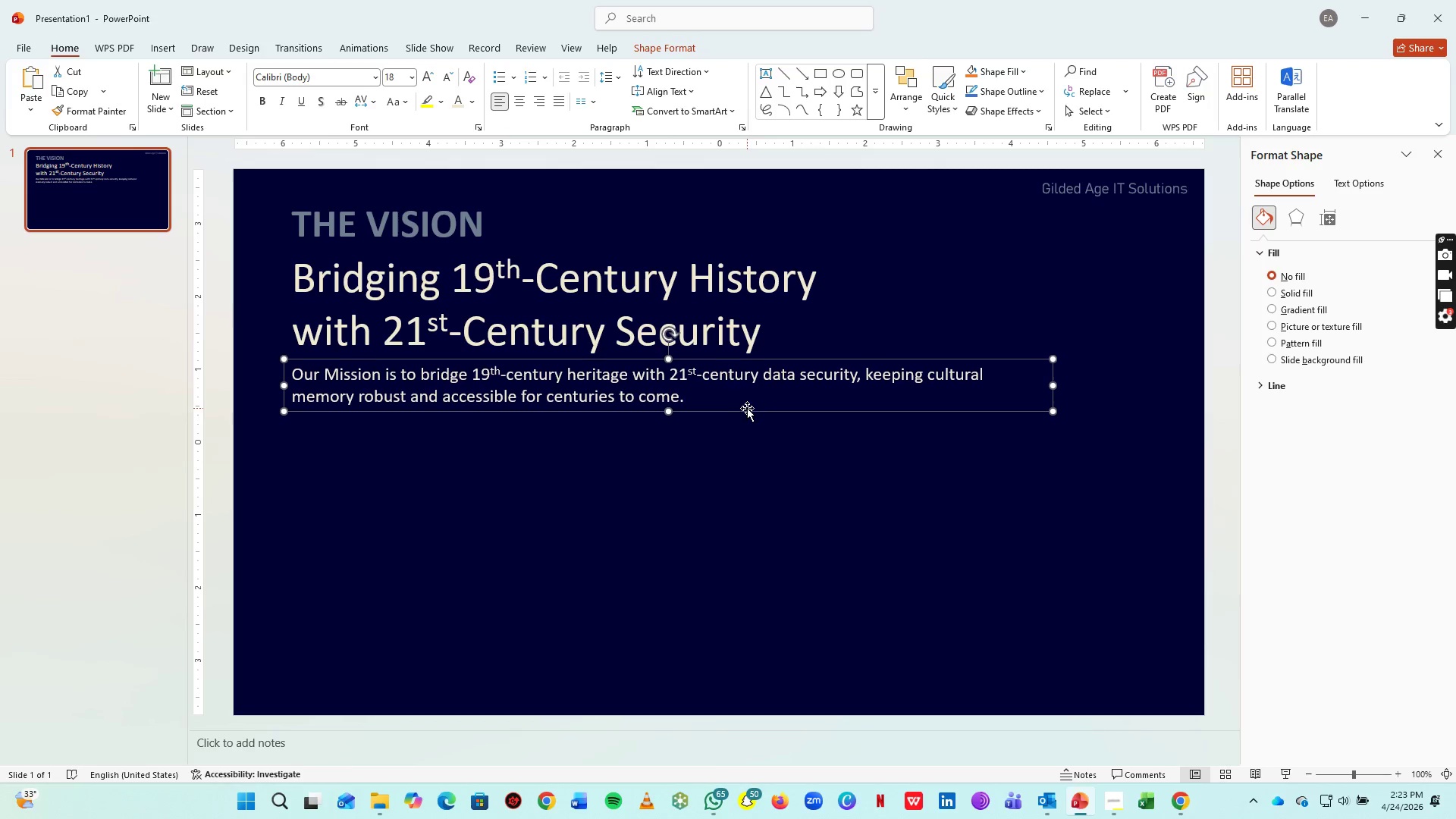 
key(ArrowDown)
 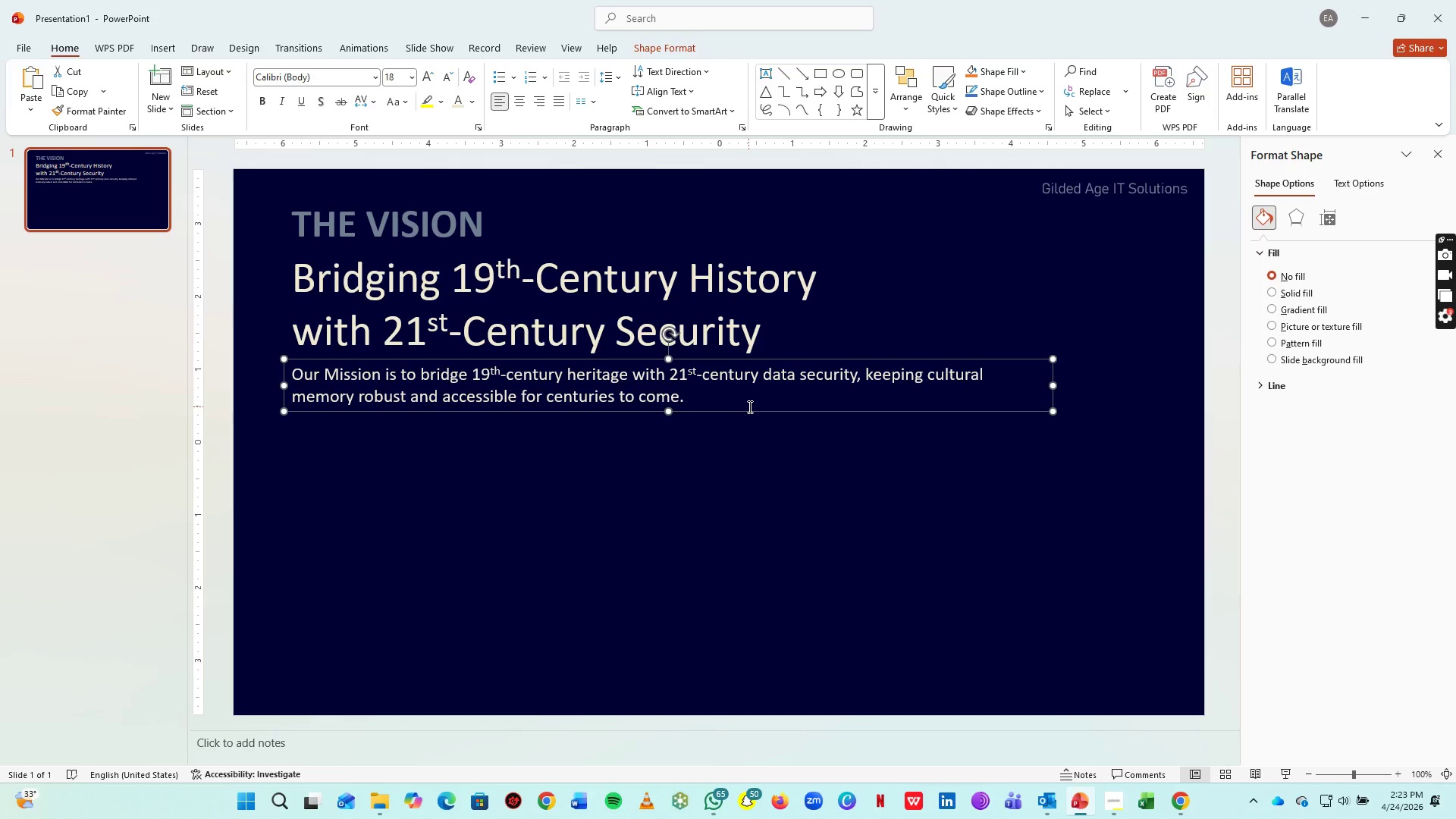 
key(ArrowDown)
 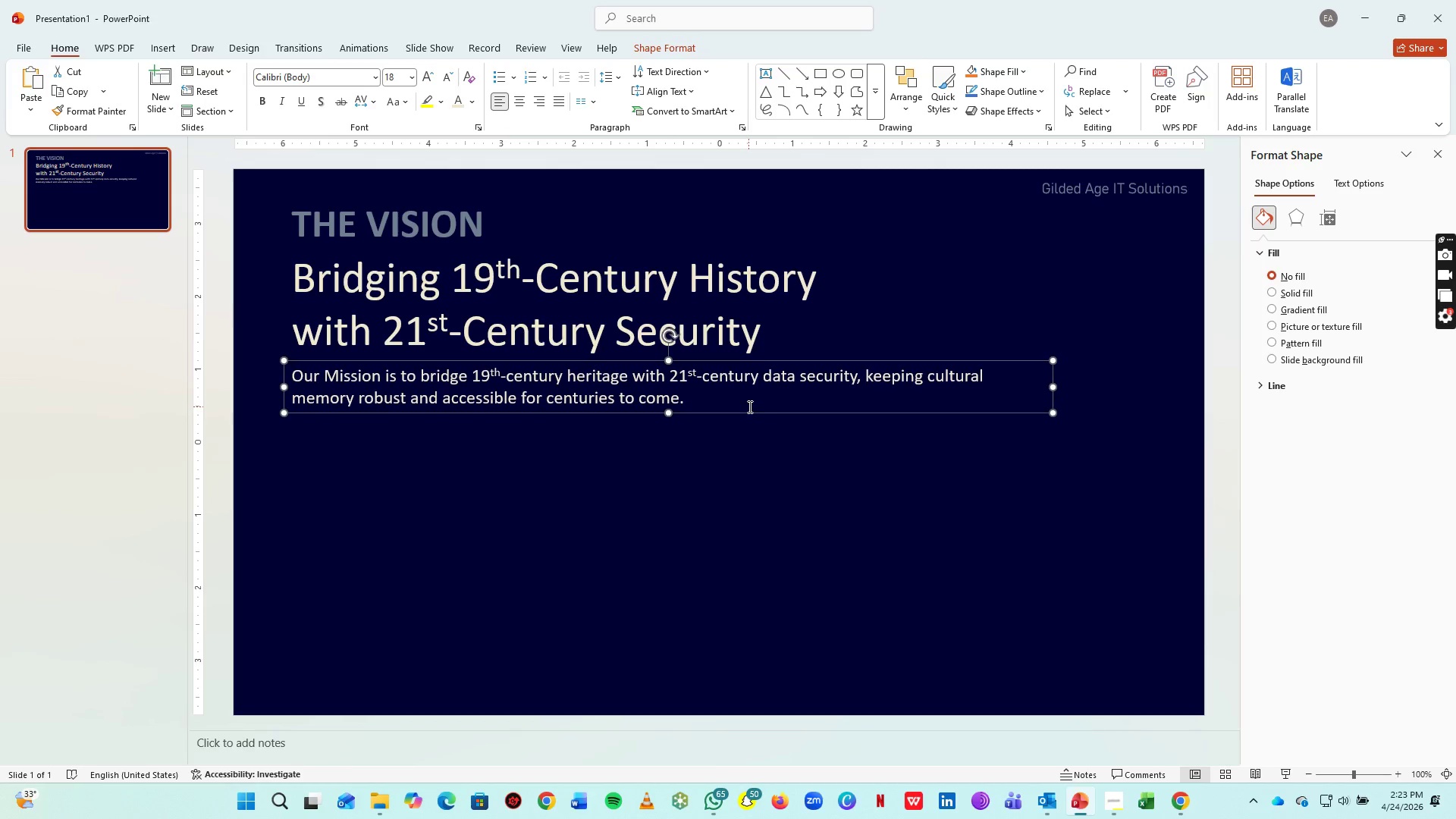 
key(ArrowDown)
 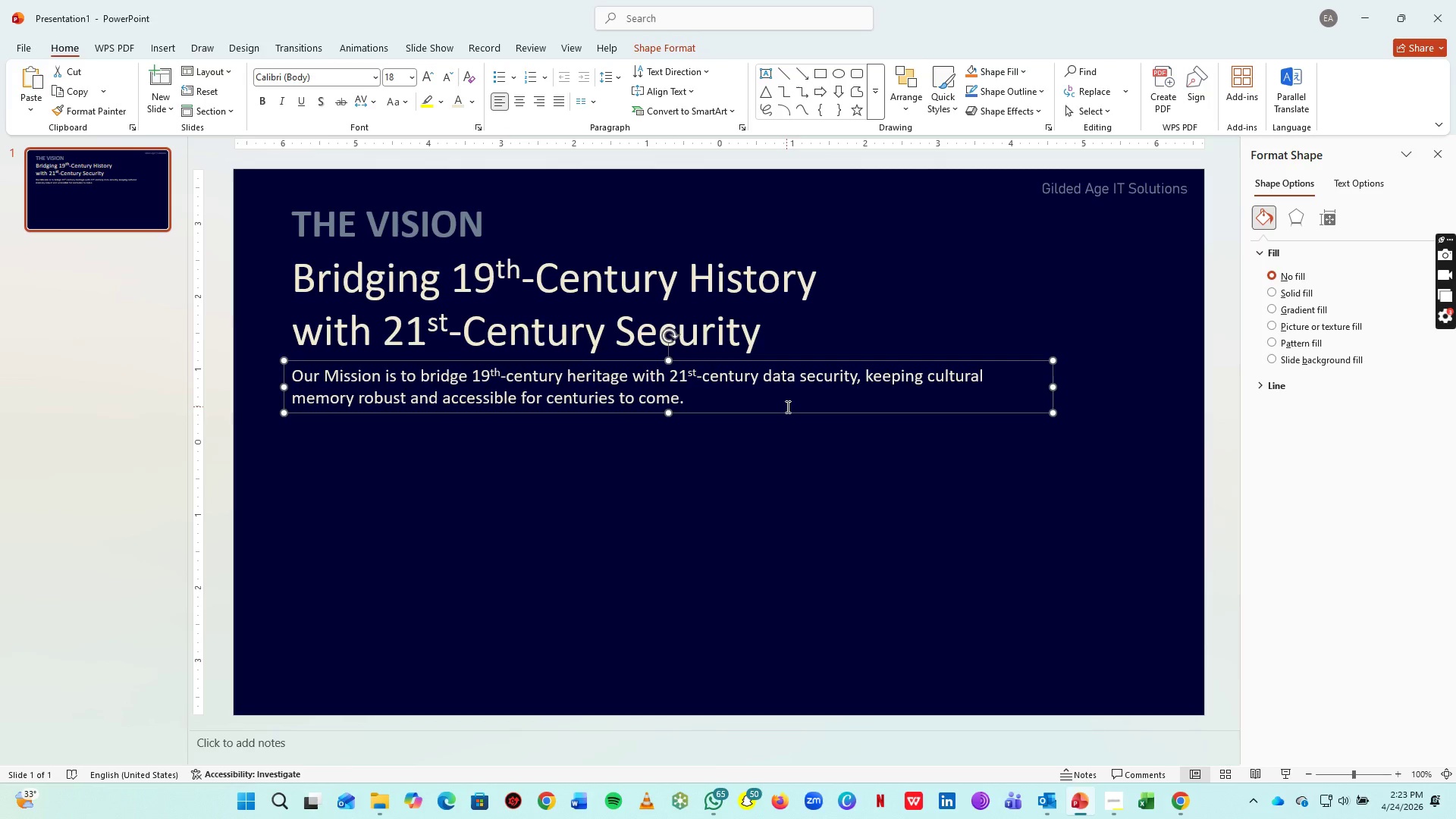 
key(ArrowUp)
 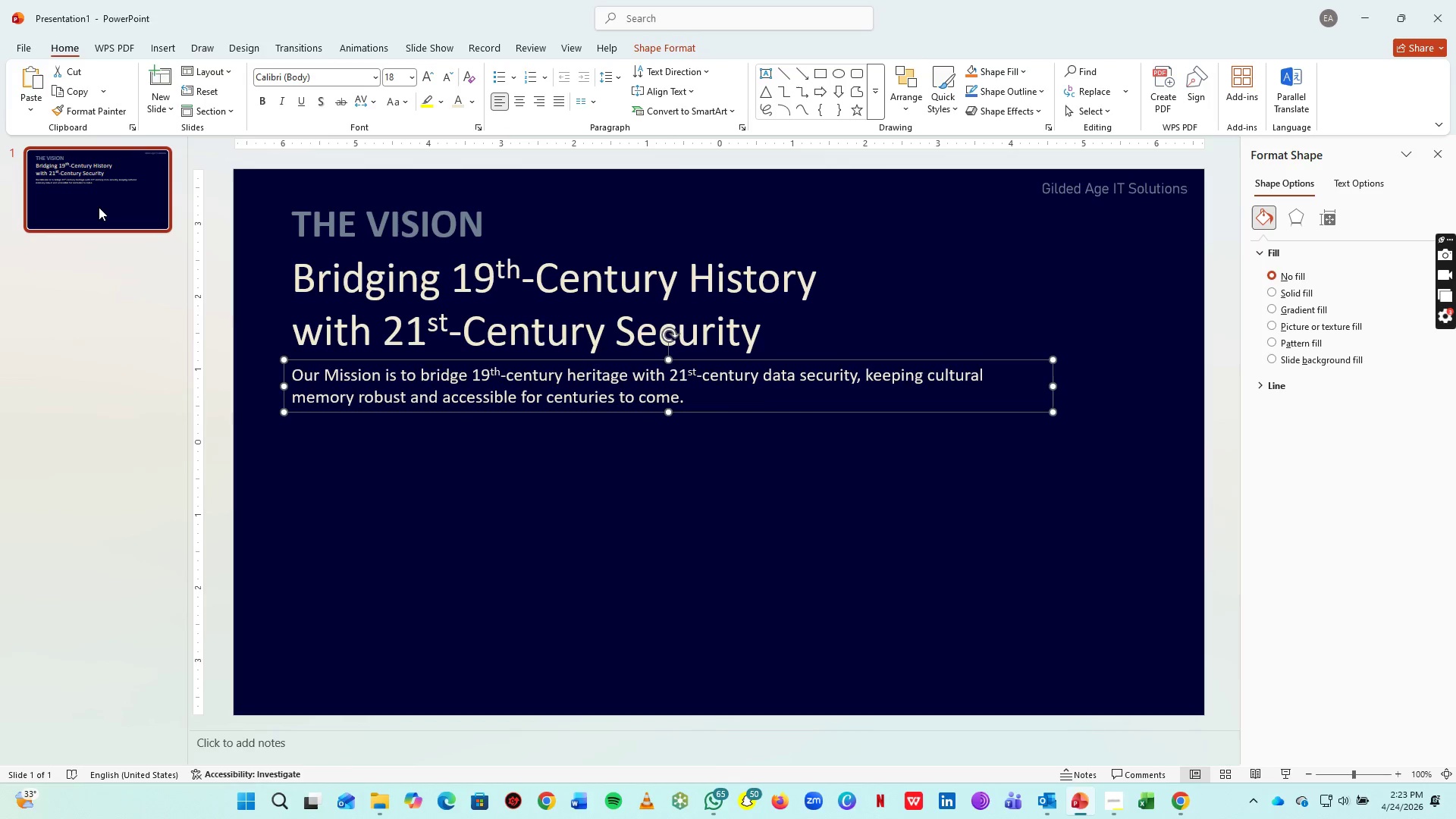 
right_click([99, 207])
 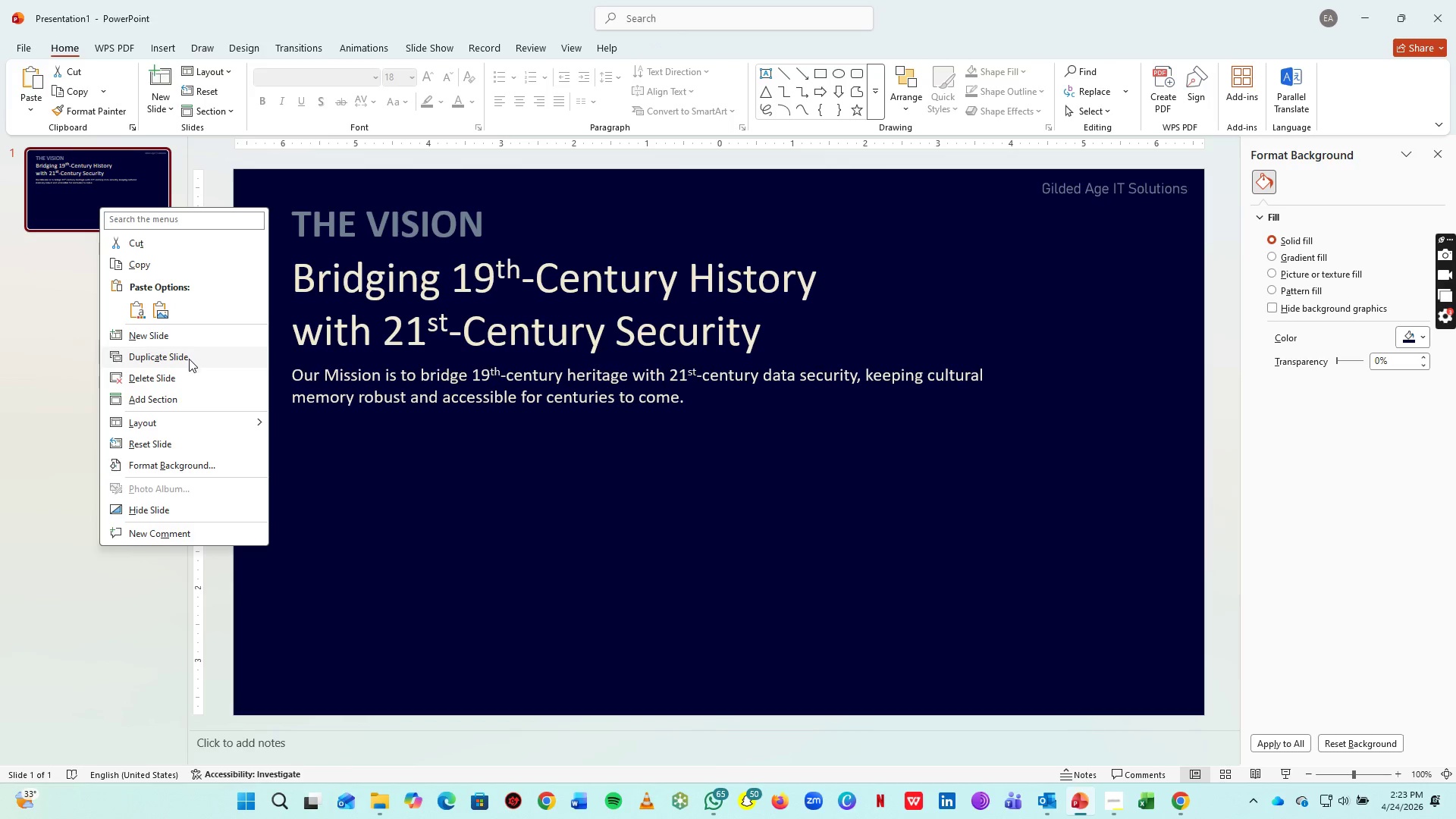 
left_click([190, 359])
 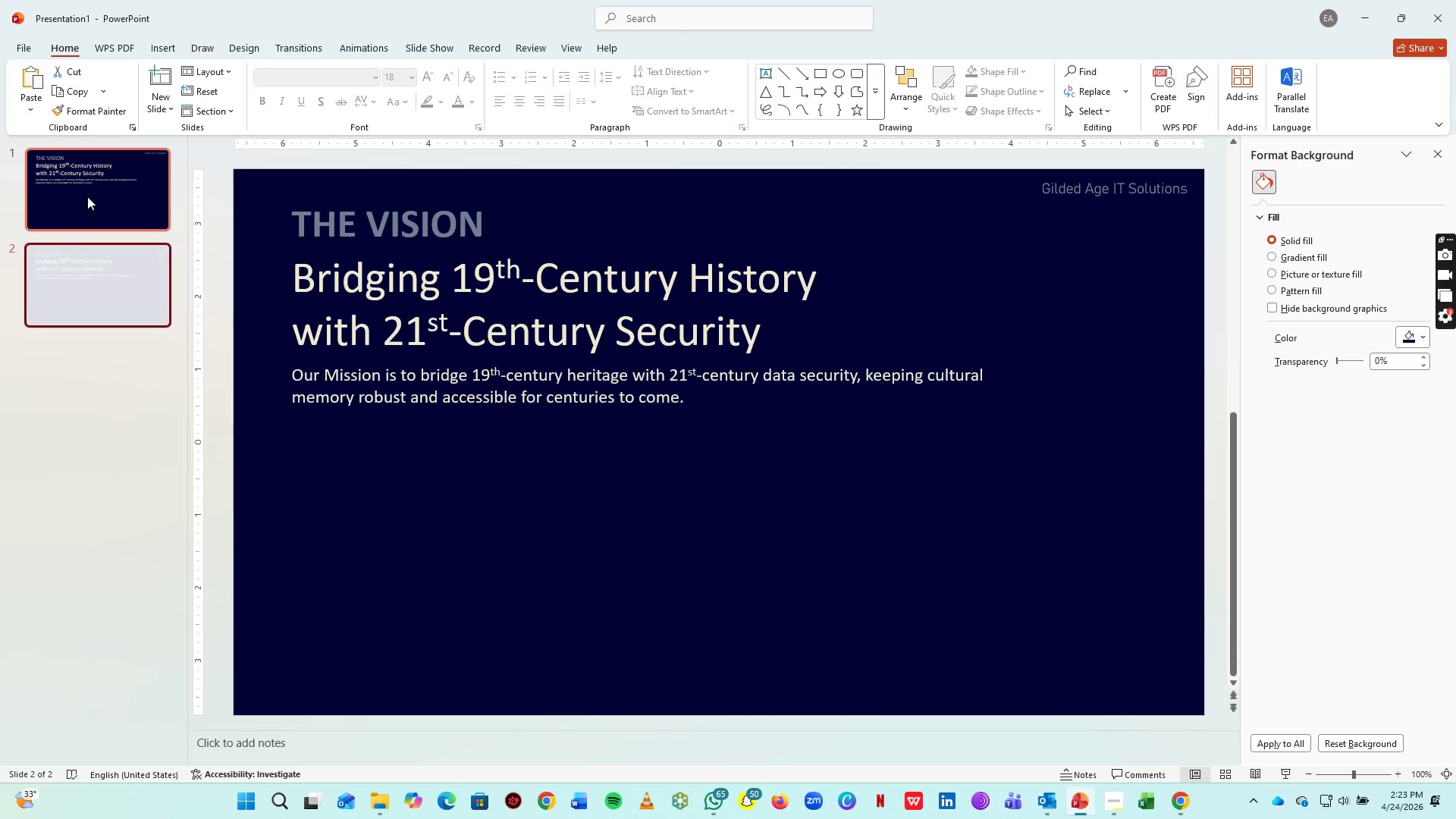 
left_click([87, 196])
 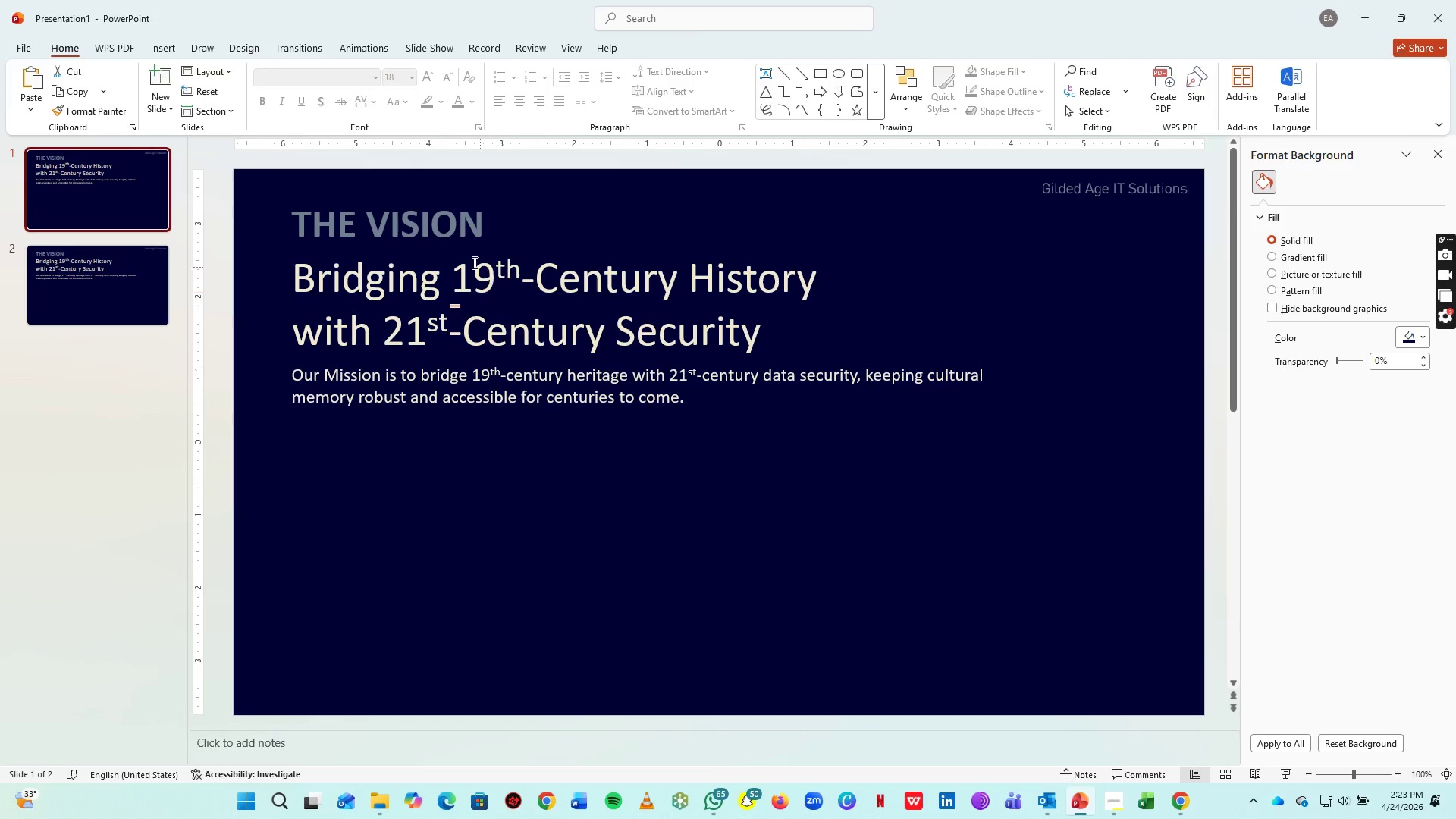 
left_click([473, 262])
 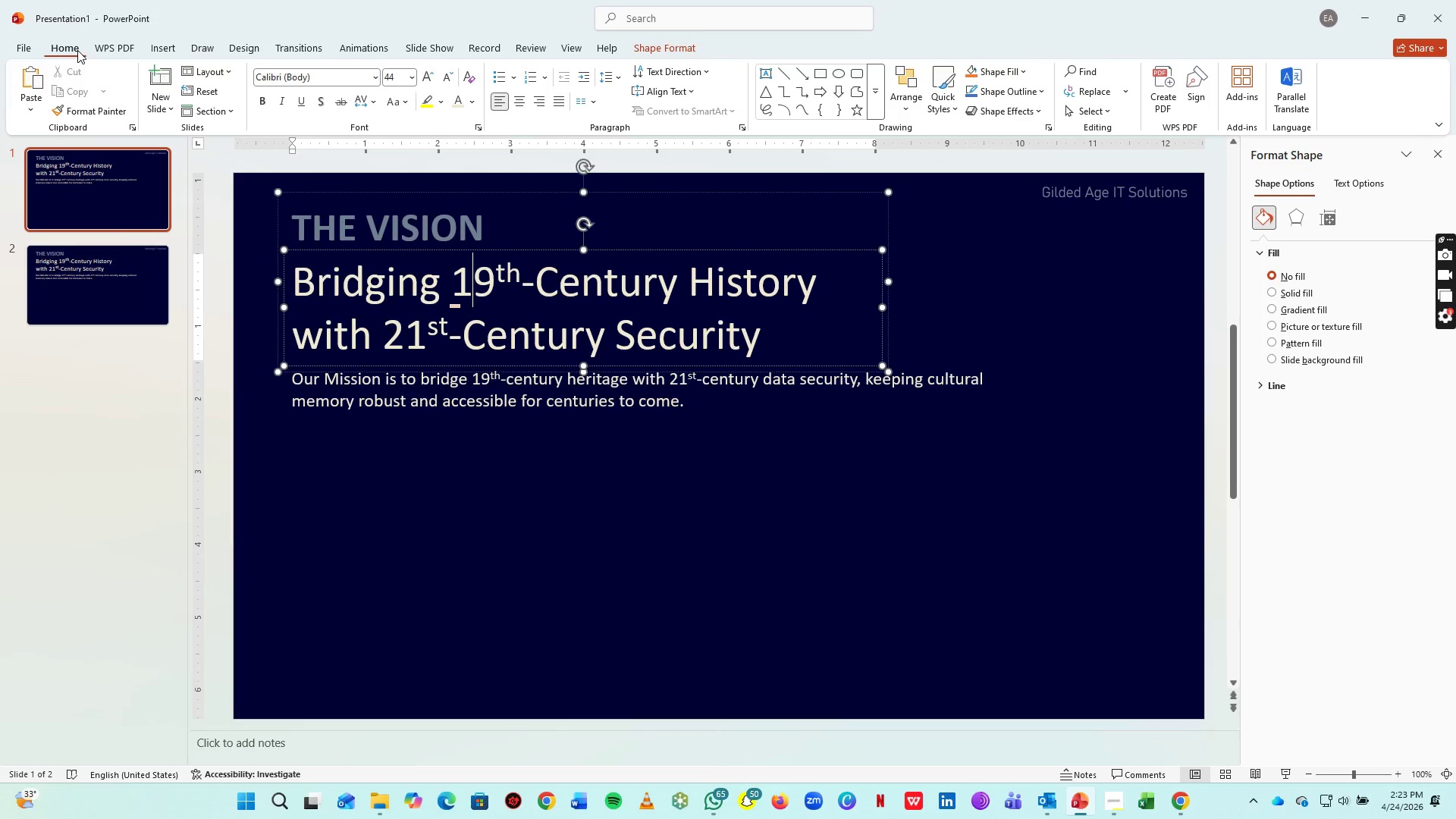 
left_click([77, 50])
 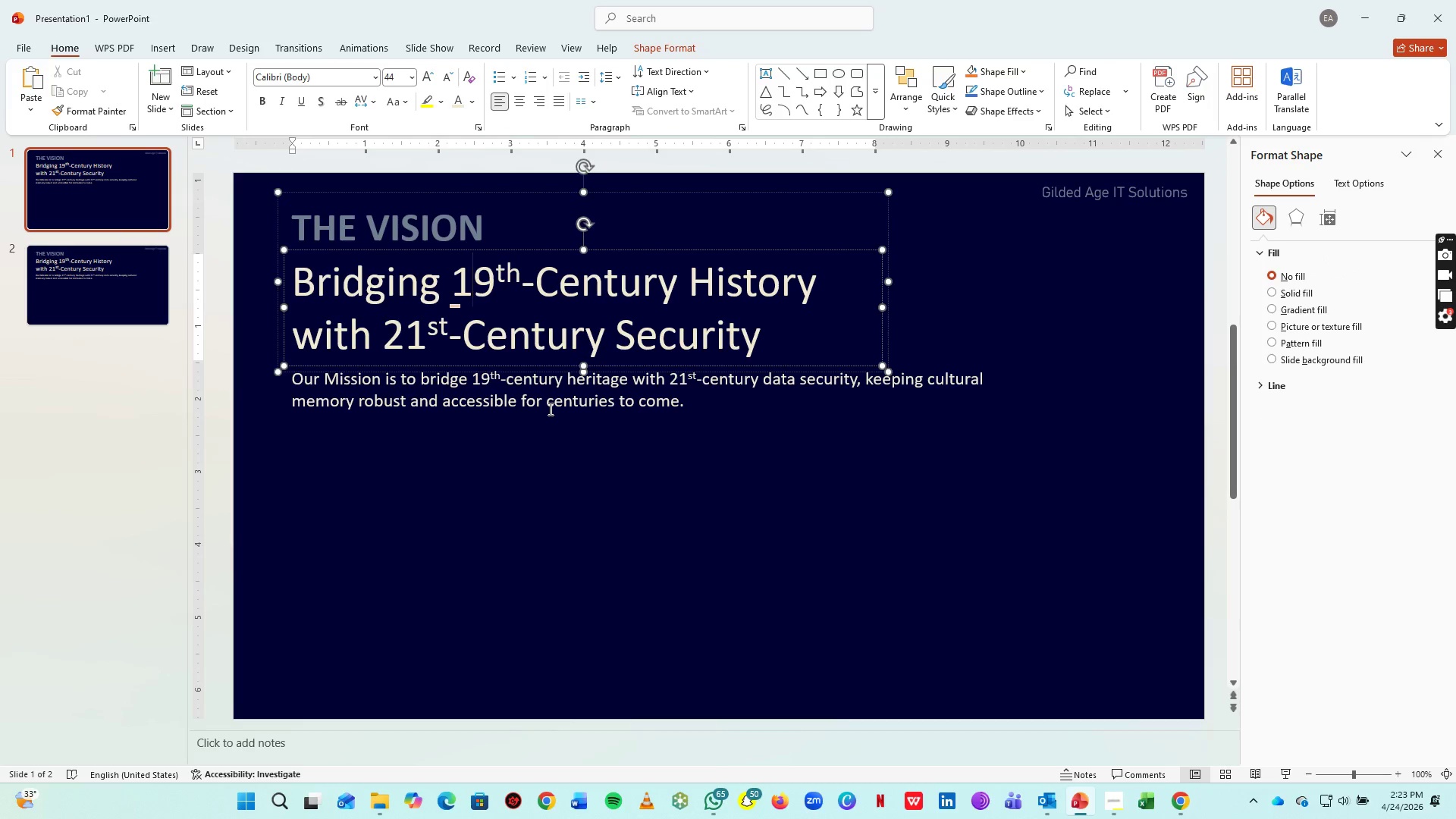 
wait(11.45)
 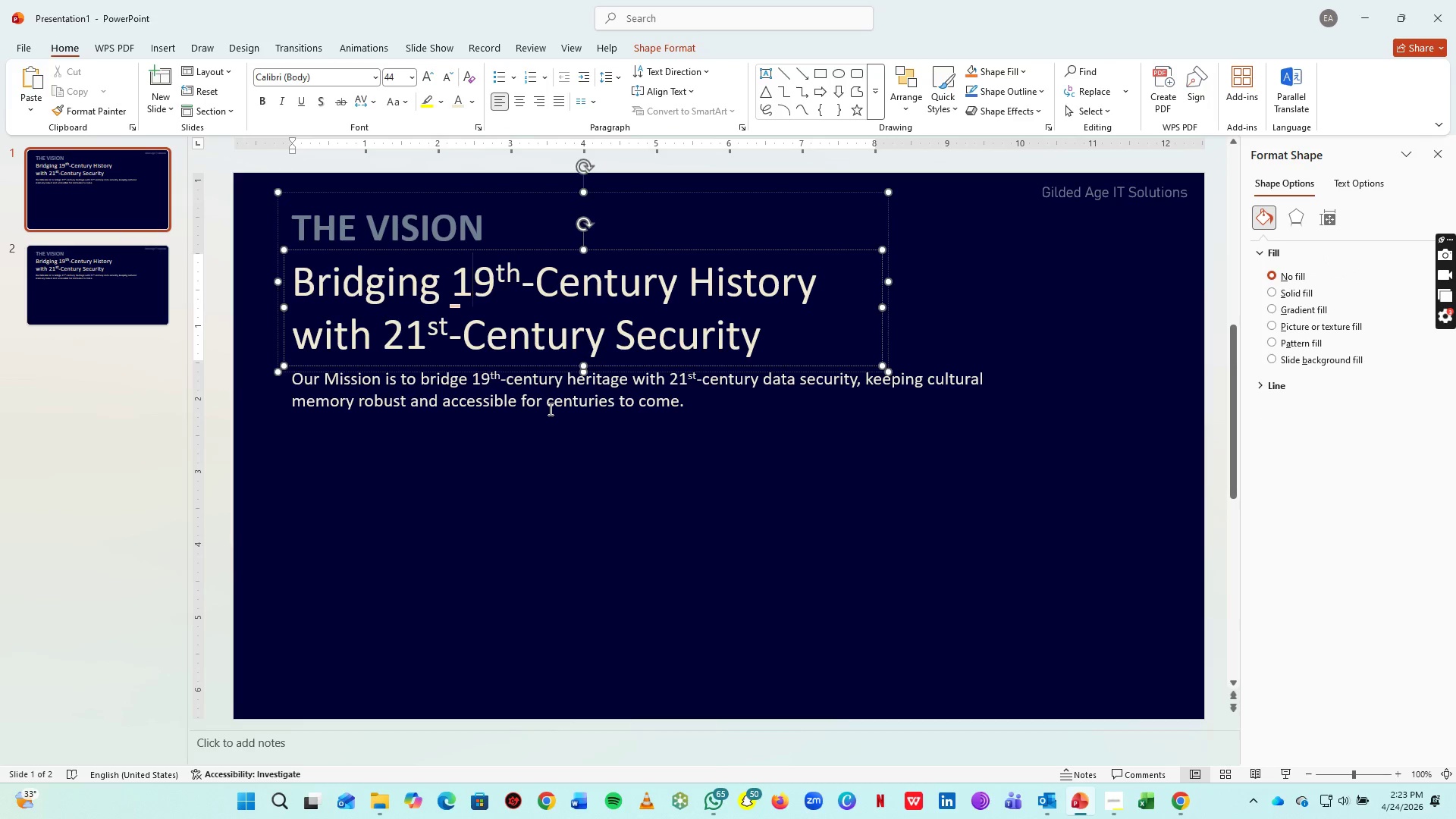 
left_click([617, 453])
 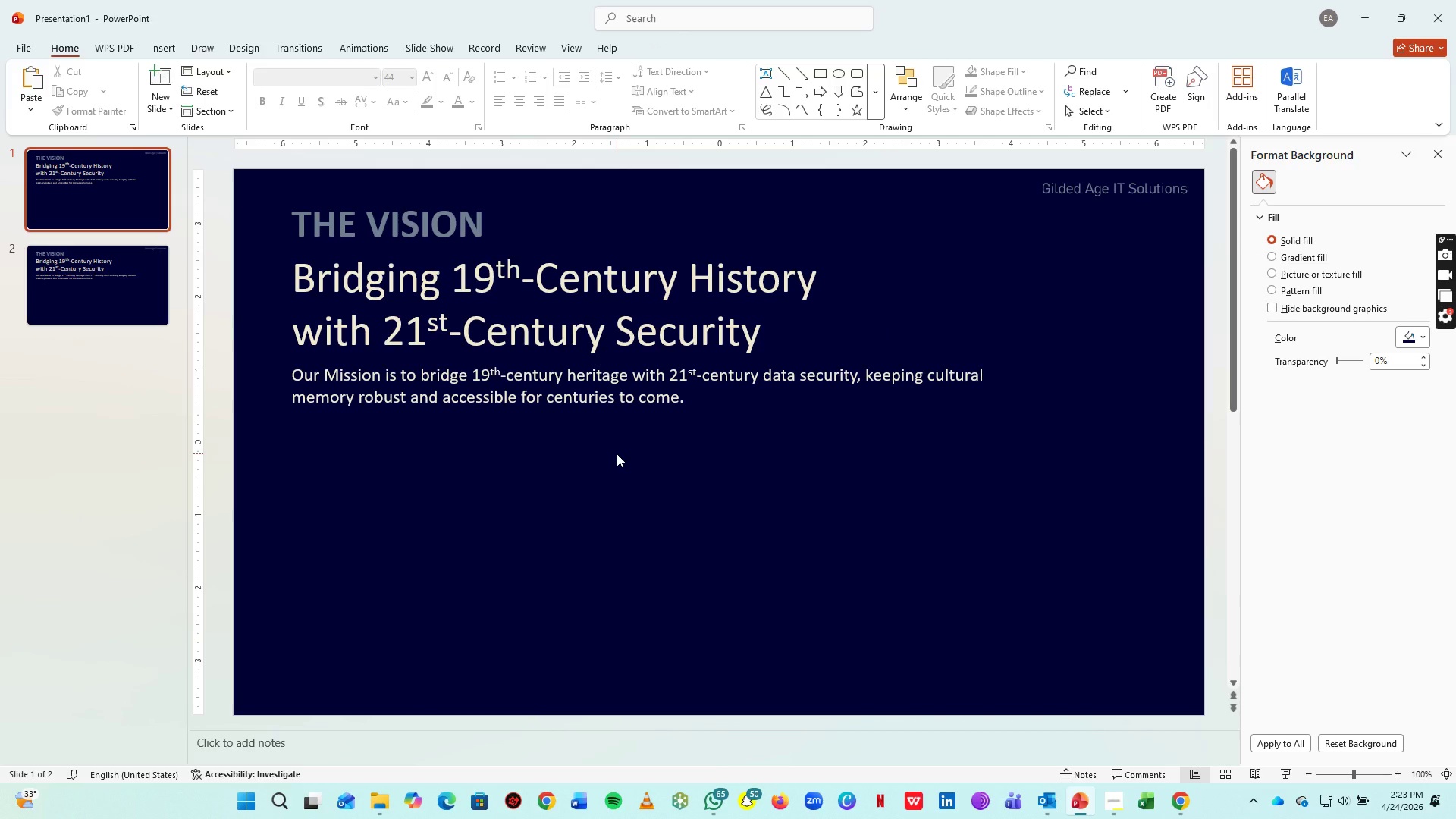 
wait(12.84)
 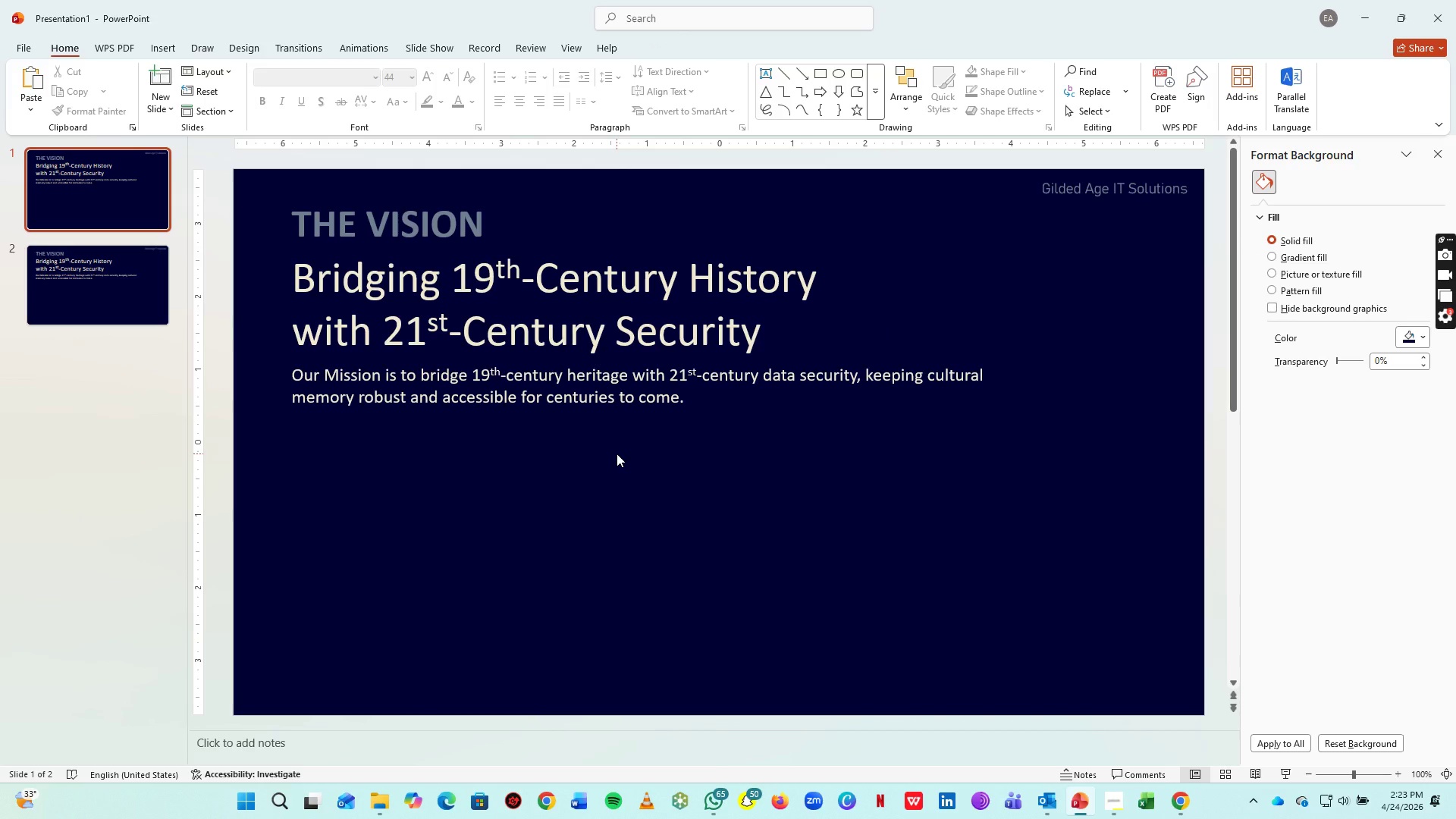 
left_click([269, 80])
 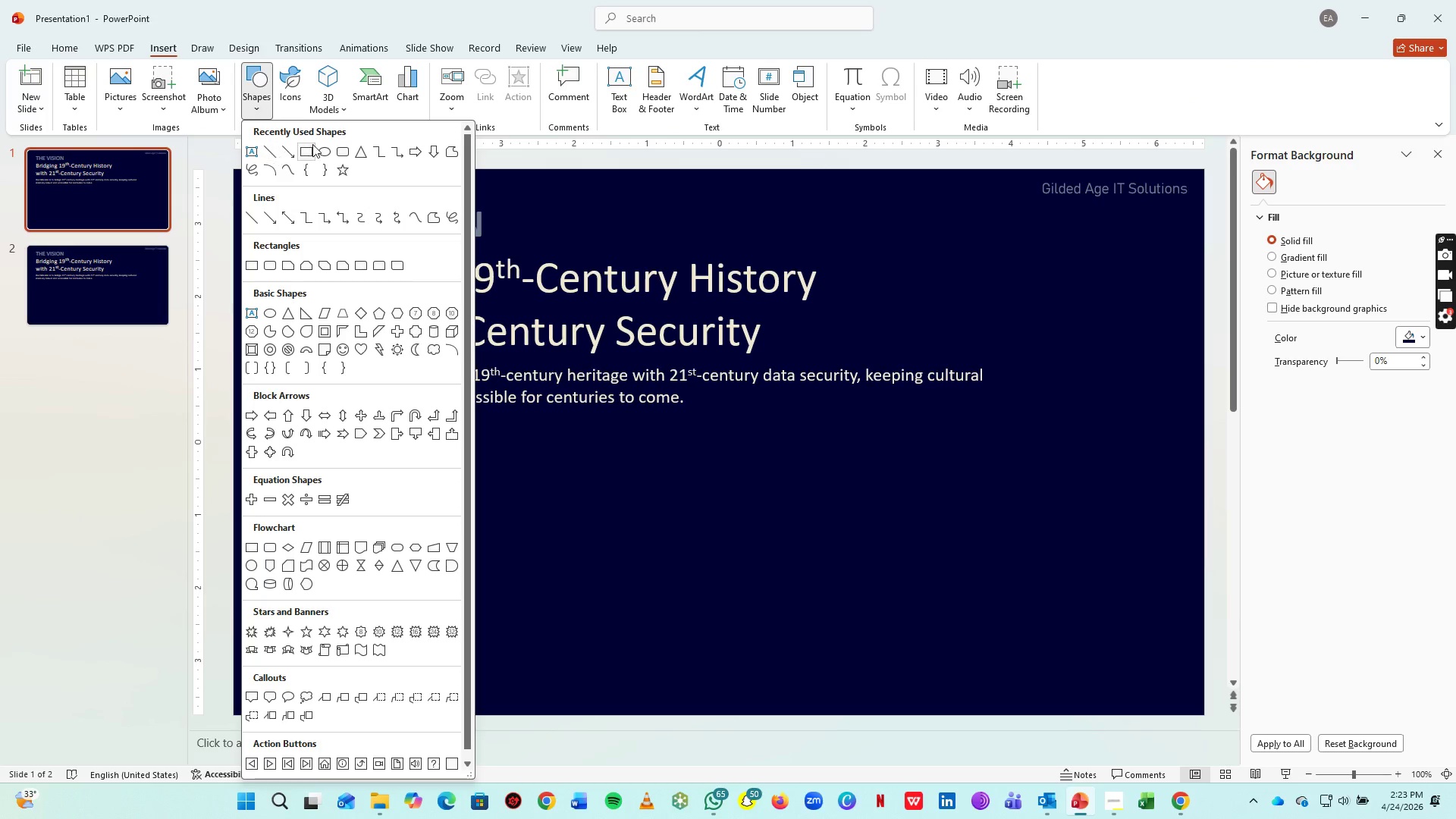 
left_click([307, 148])
 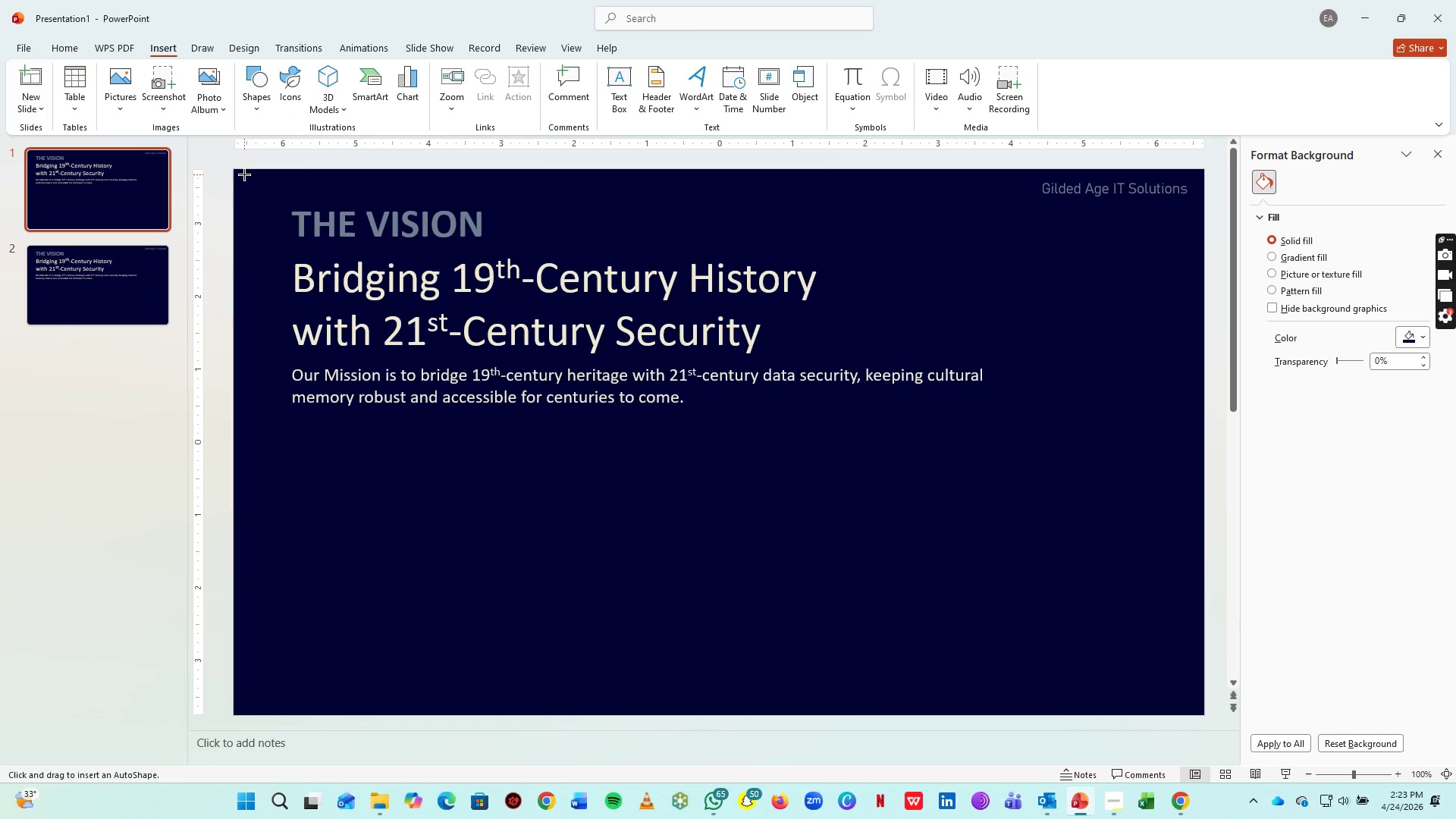 
left_click_drag(start_coordinate=[244, 174], to_coordinate=[1196, 706])
 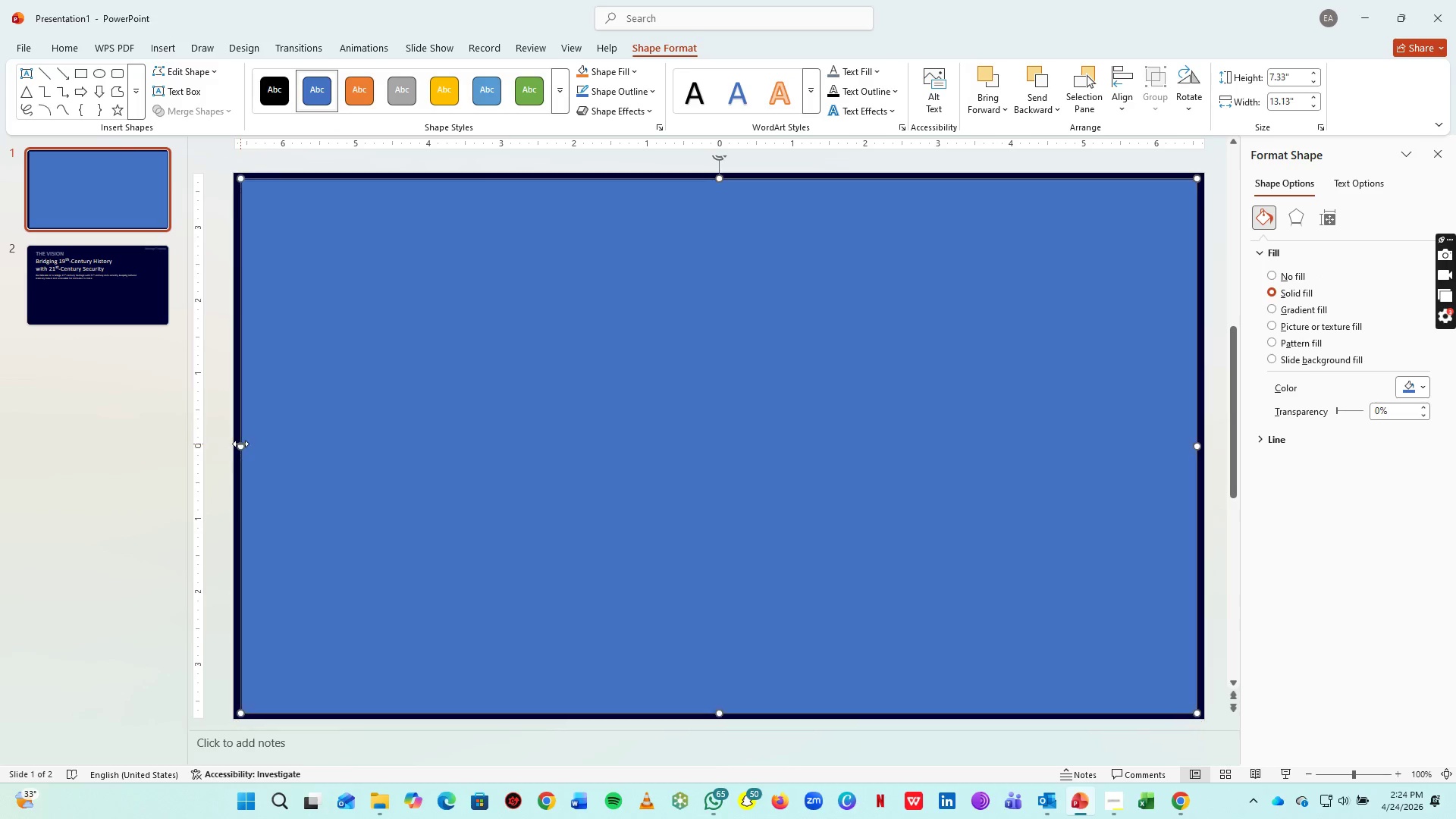 
key(ArrowLeft)
 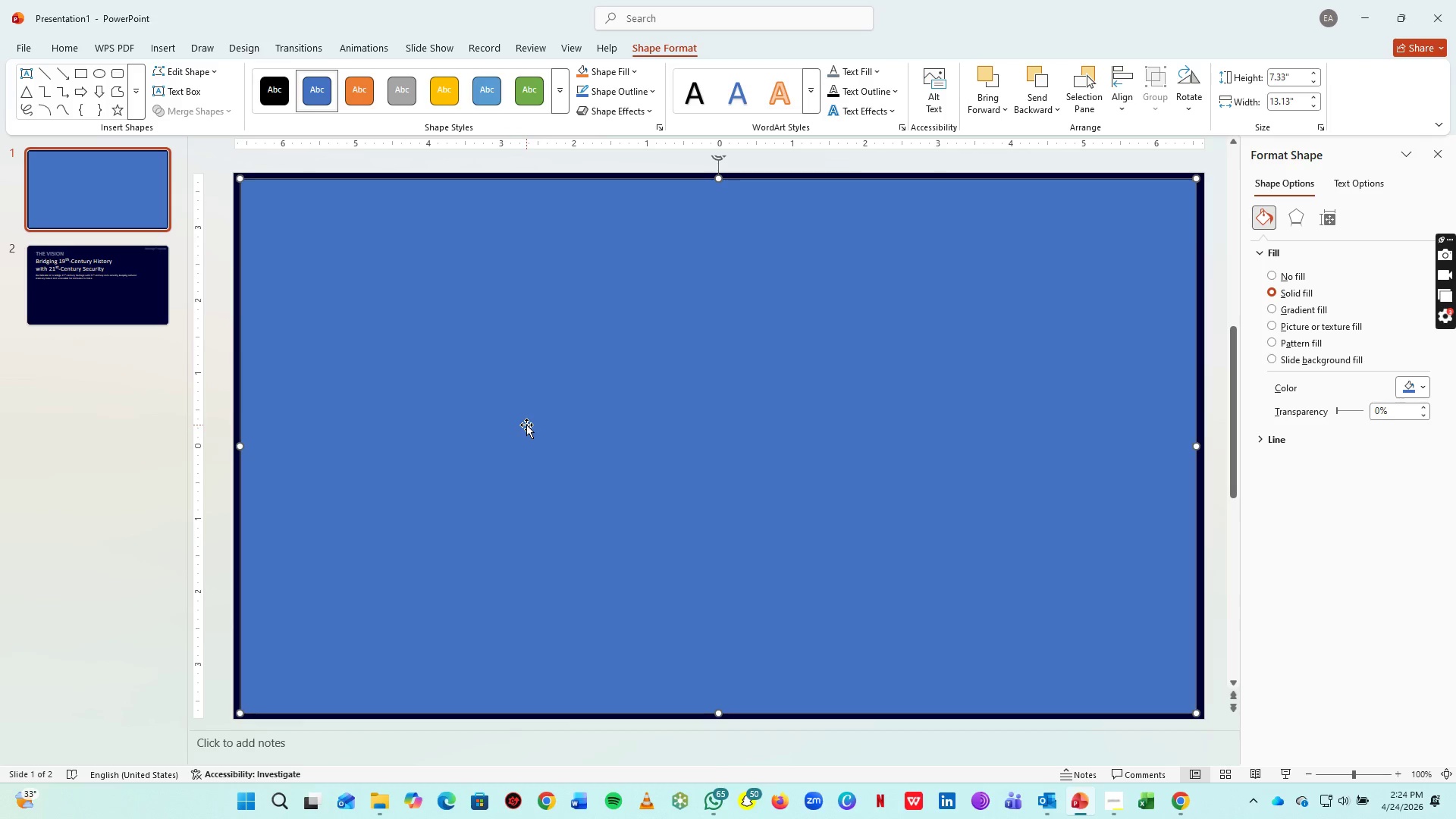 
key(ArrowLeft)
 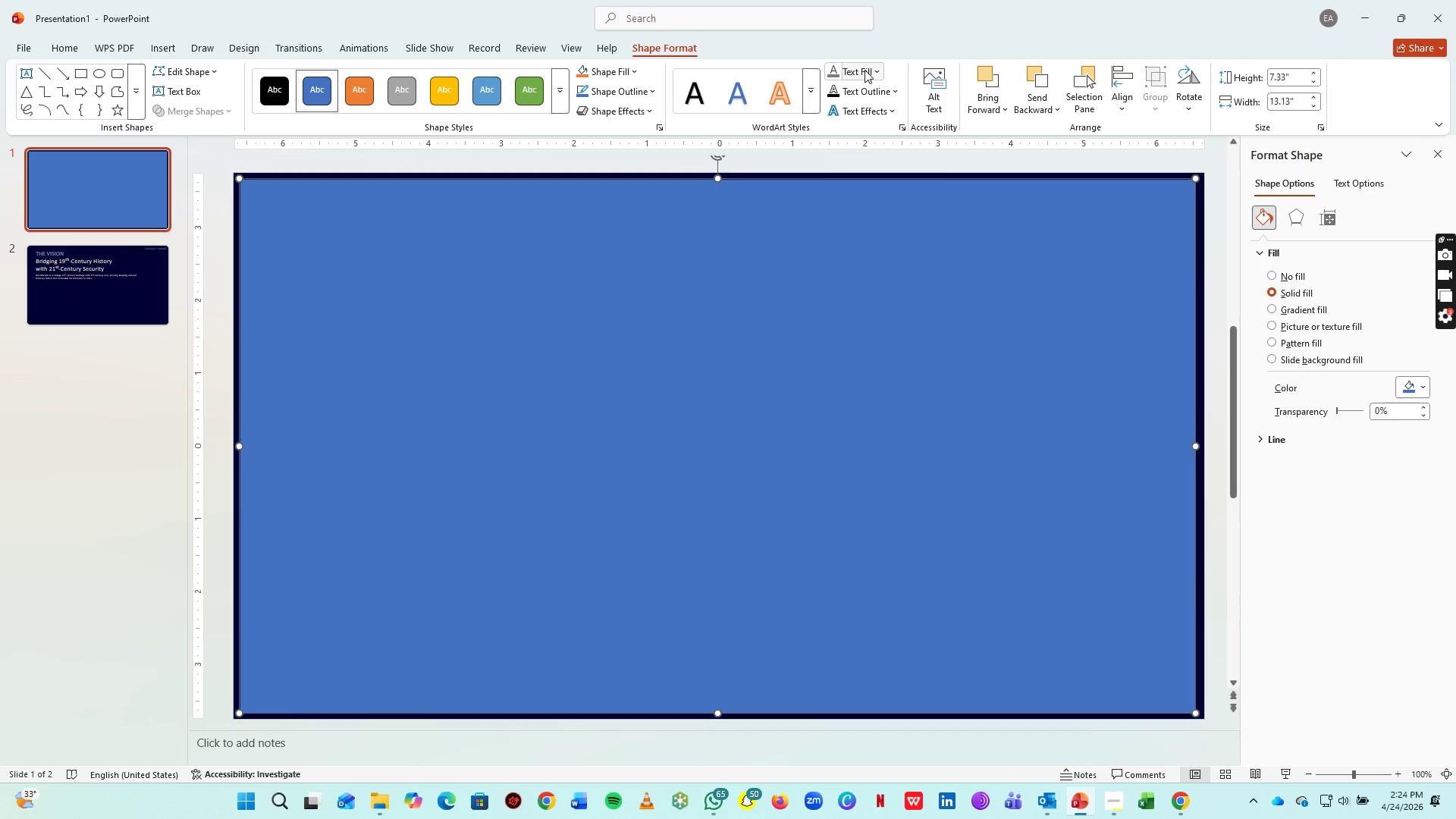 
left_click([630, 74])
 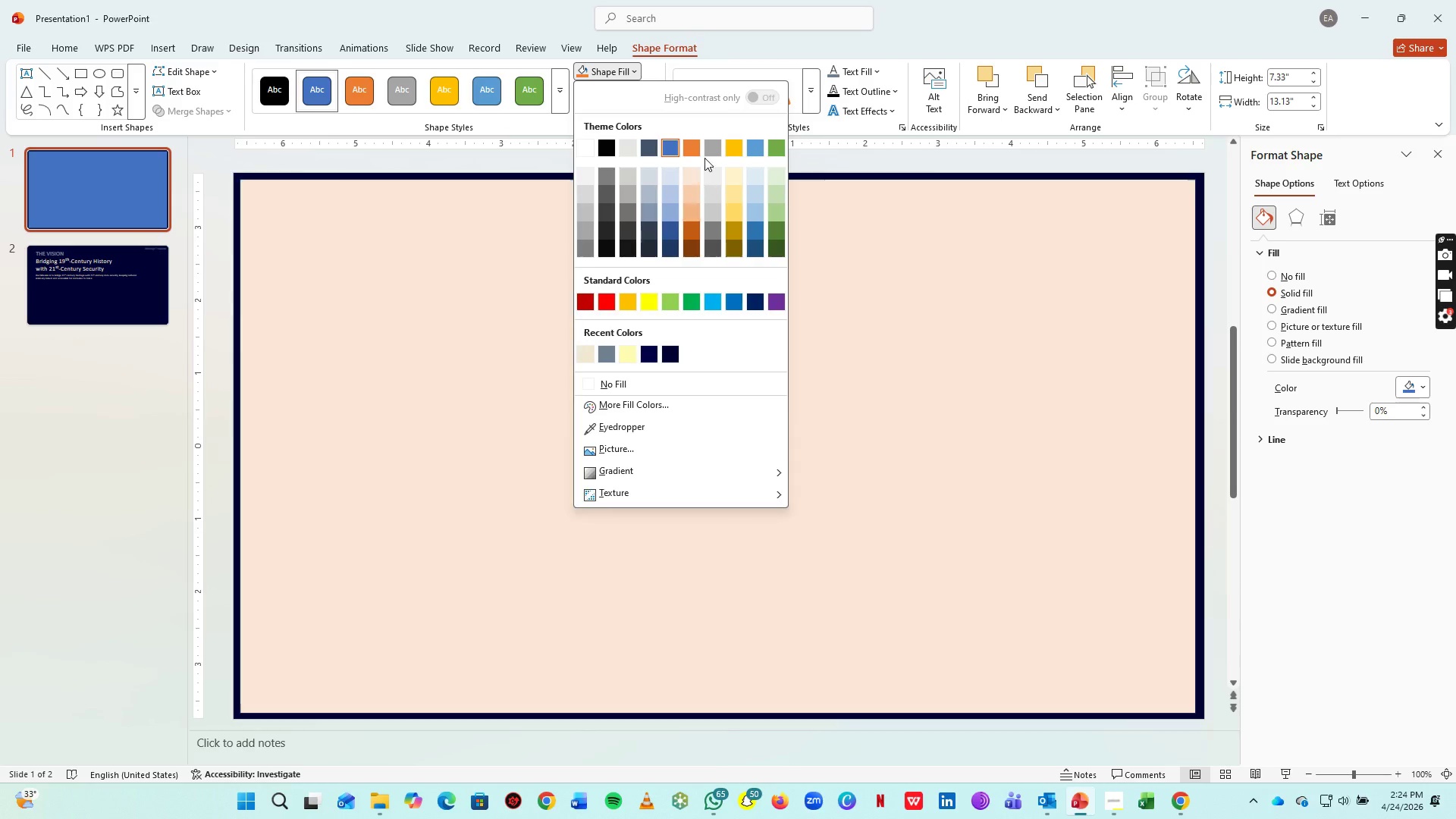 
wait(15.19)
 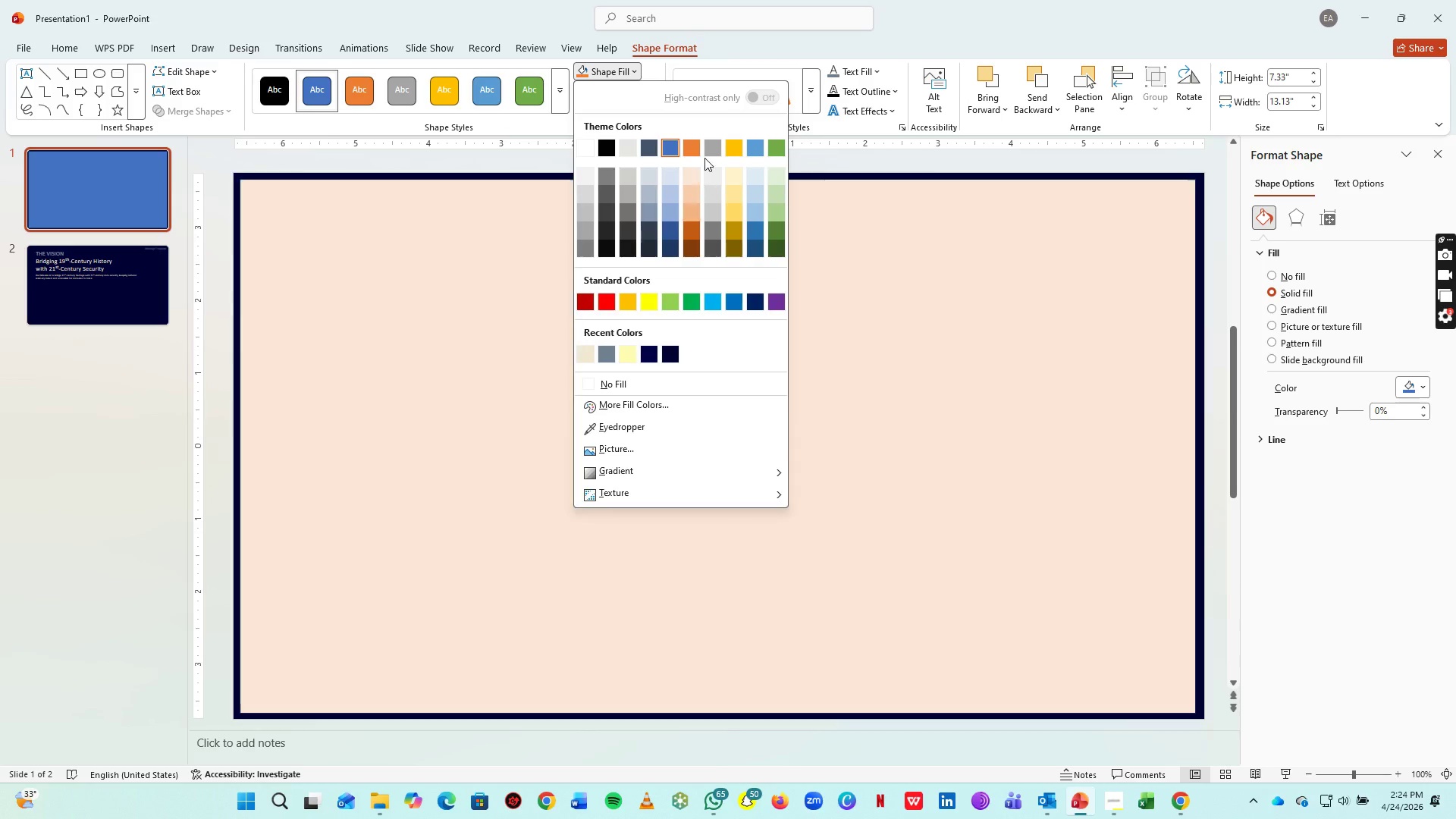 
left_click([638, 383])
 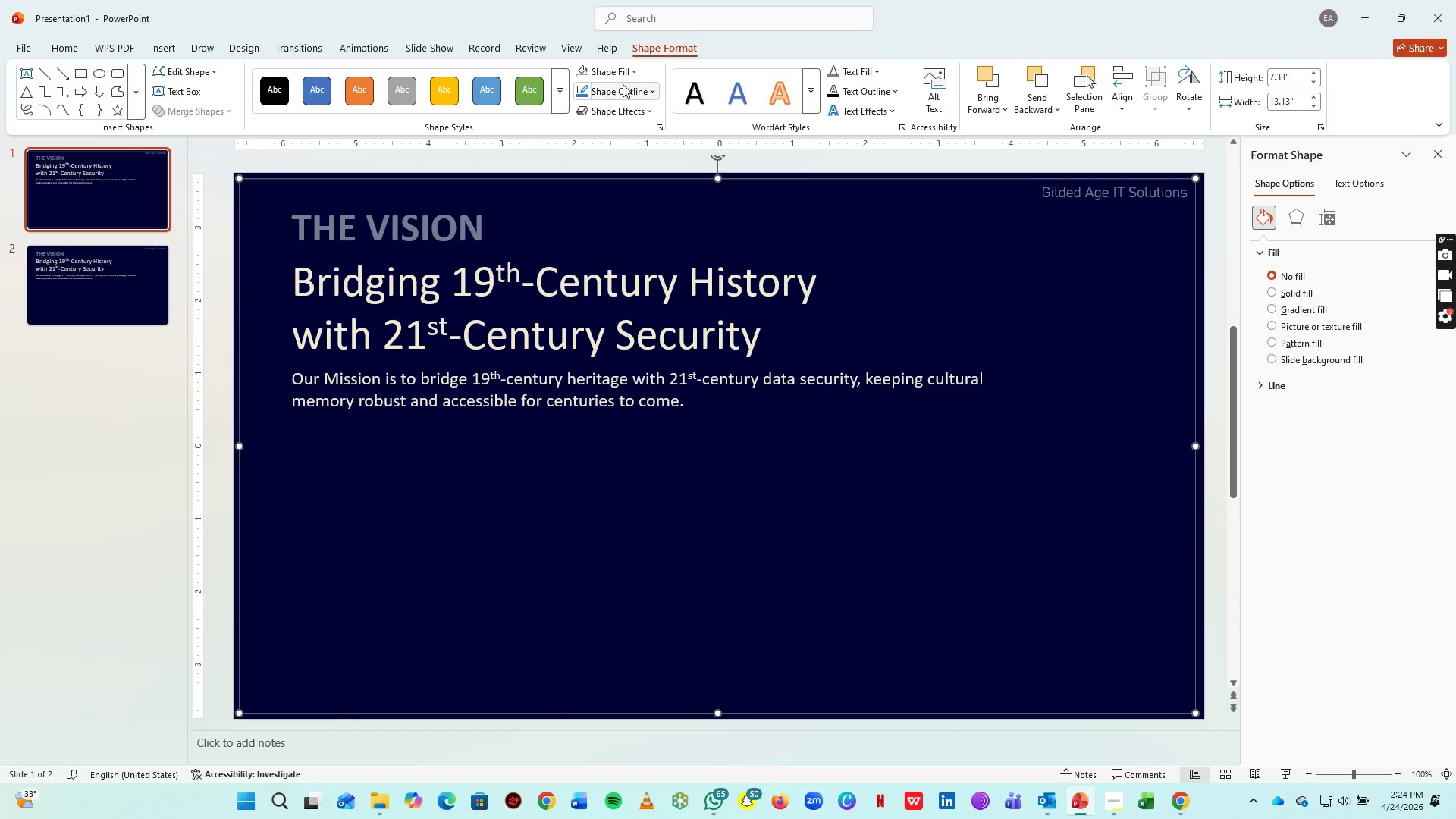 
left_click([646, 83])
 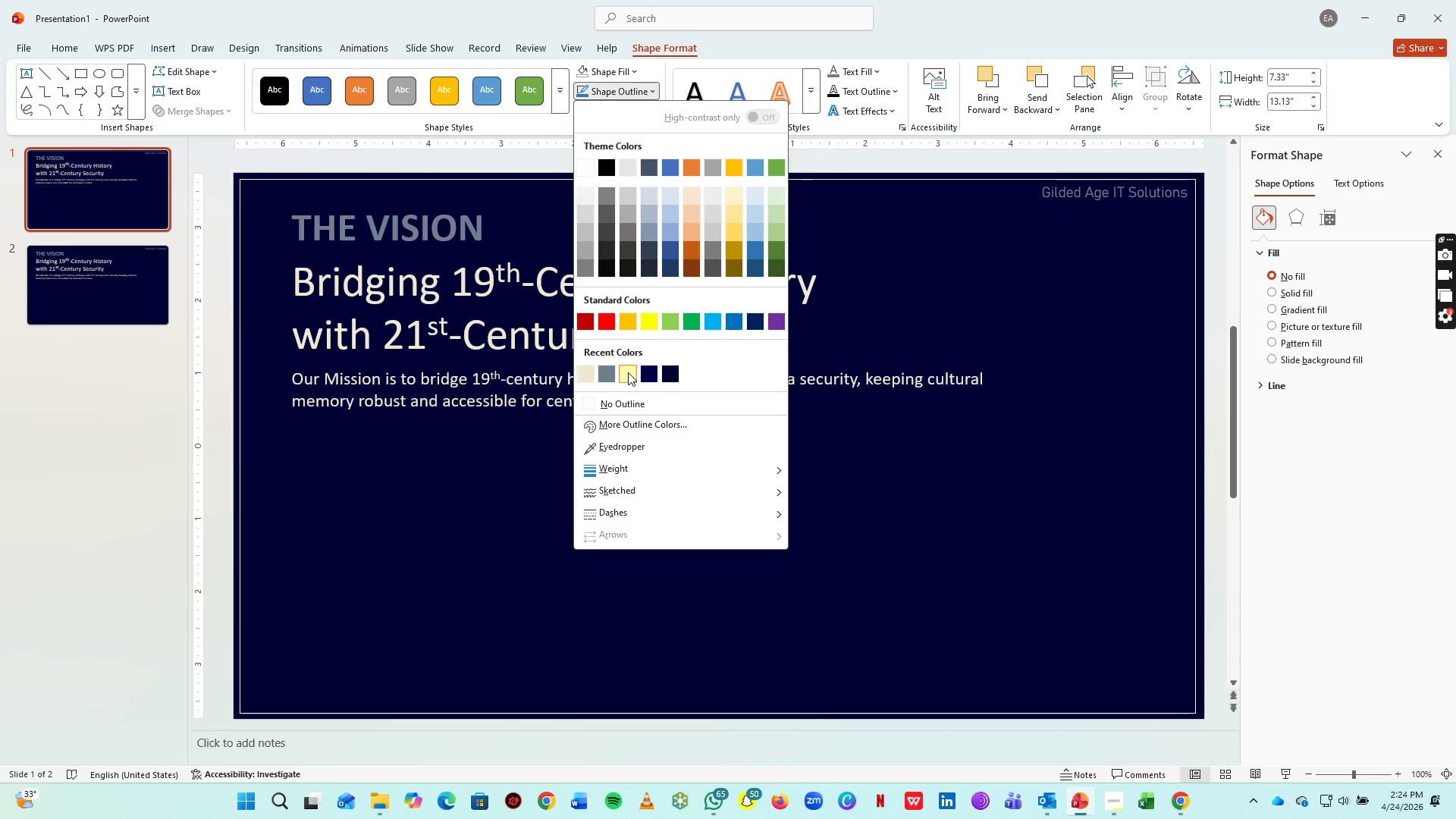 
left_click([628, 372])
 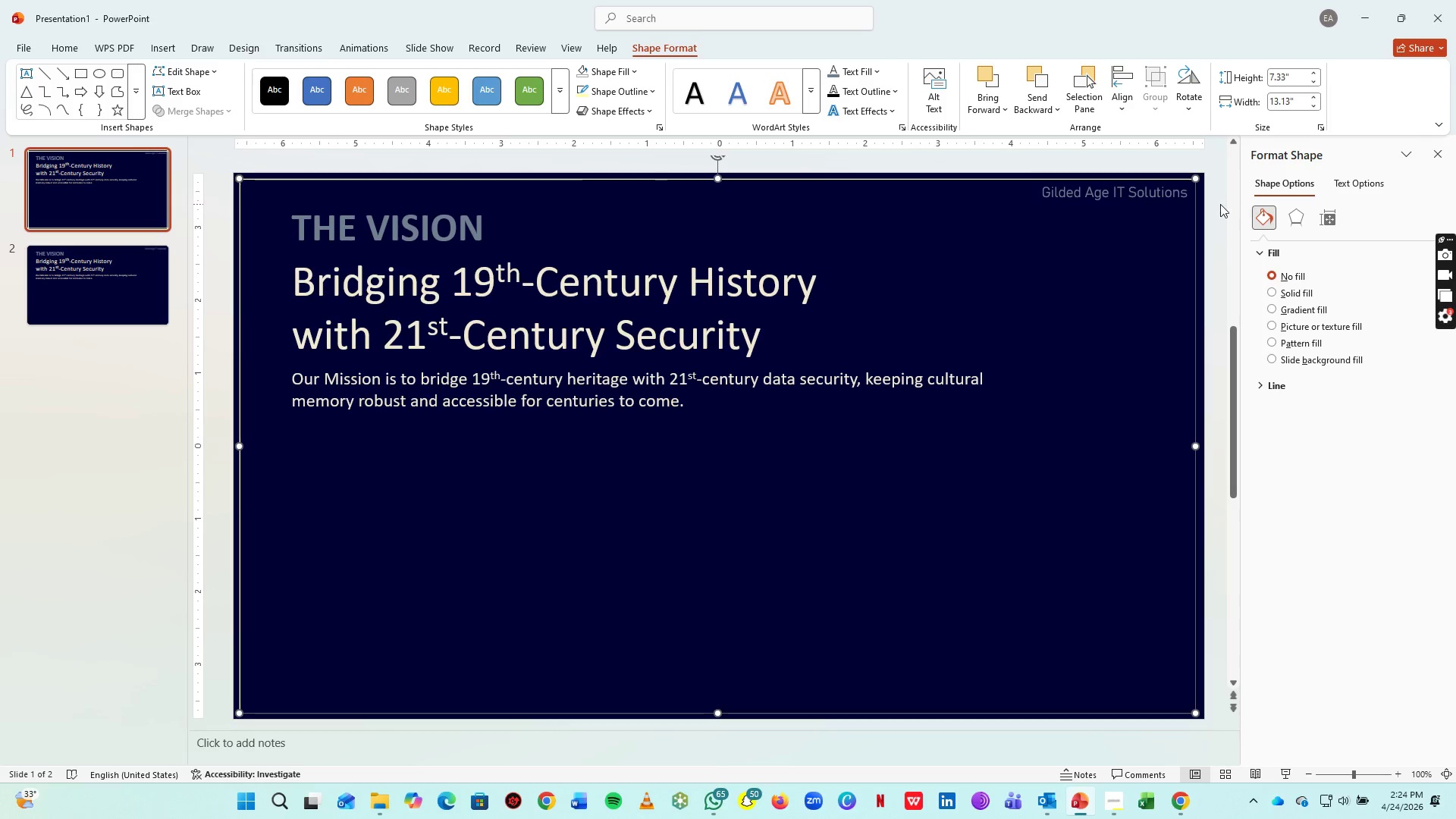 
left_click([1220, 204])
 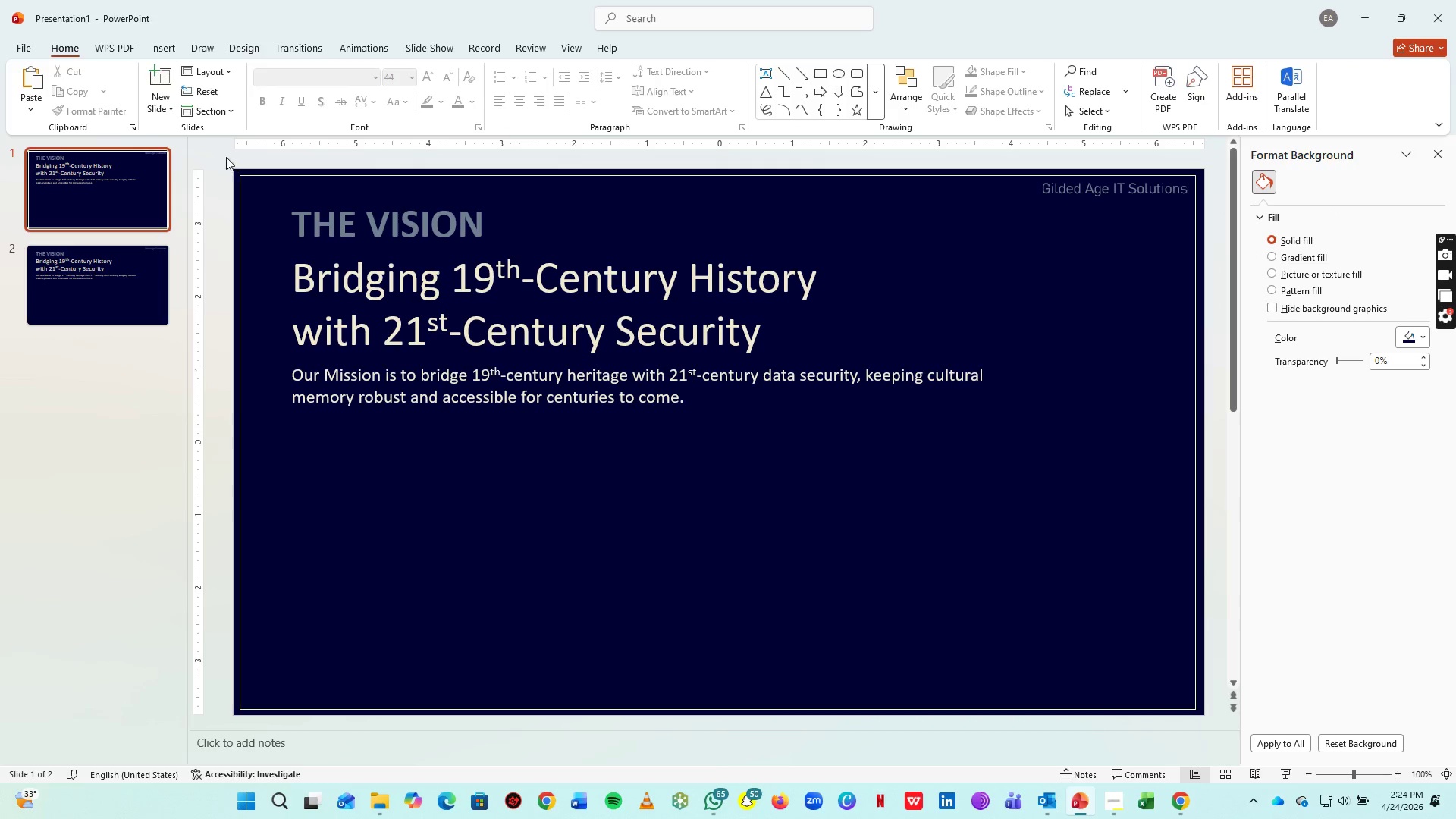 
left_click_drag(start_coordinate=[221, 155], to_coordinate=[1214, 731])
 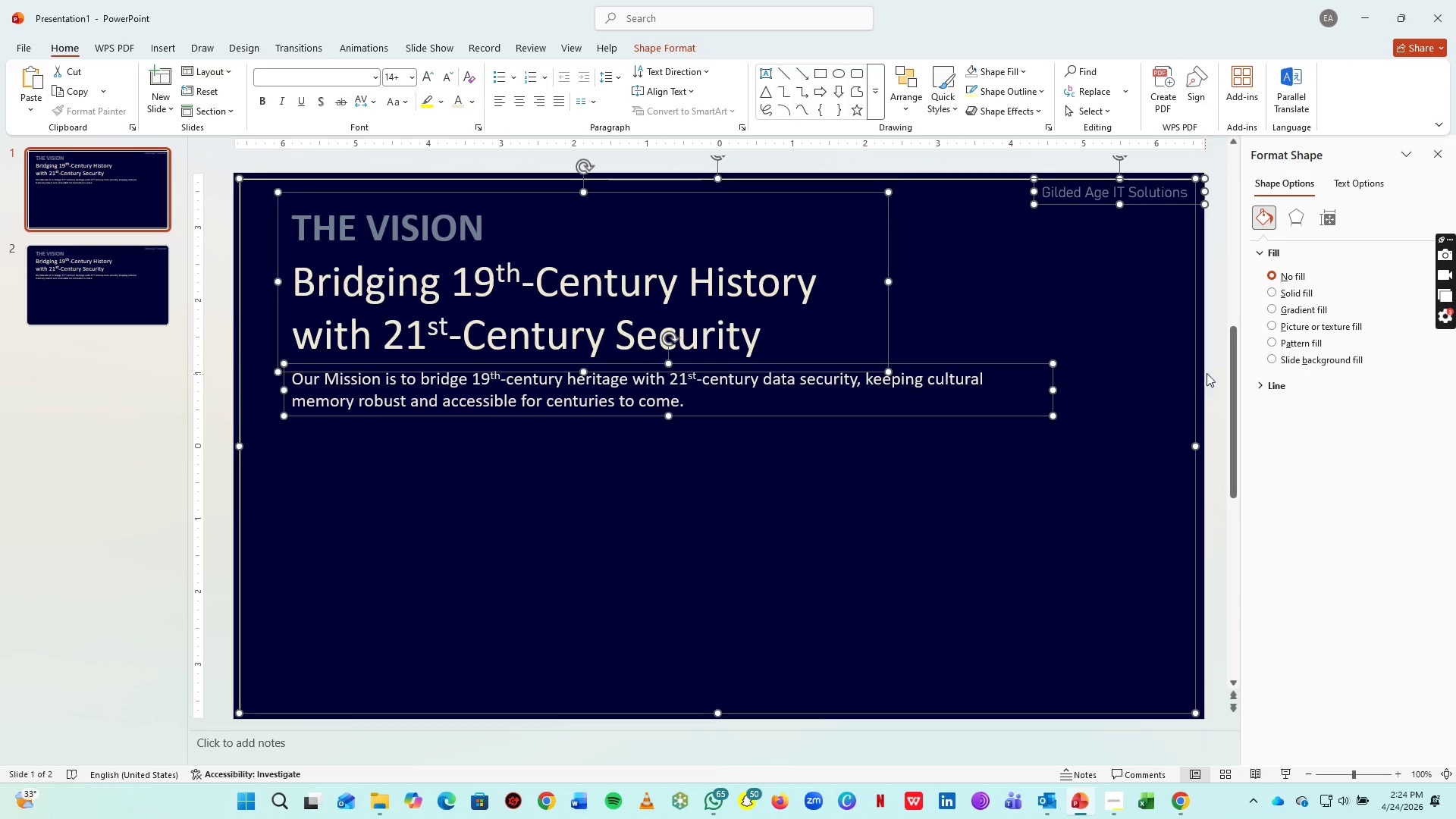 
left_click([1216, 366])
 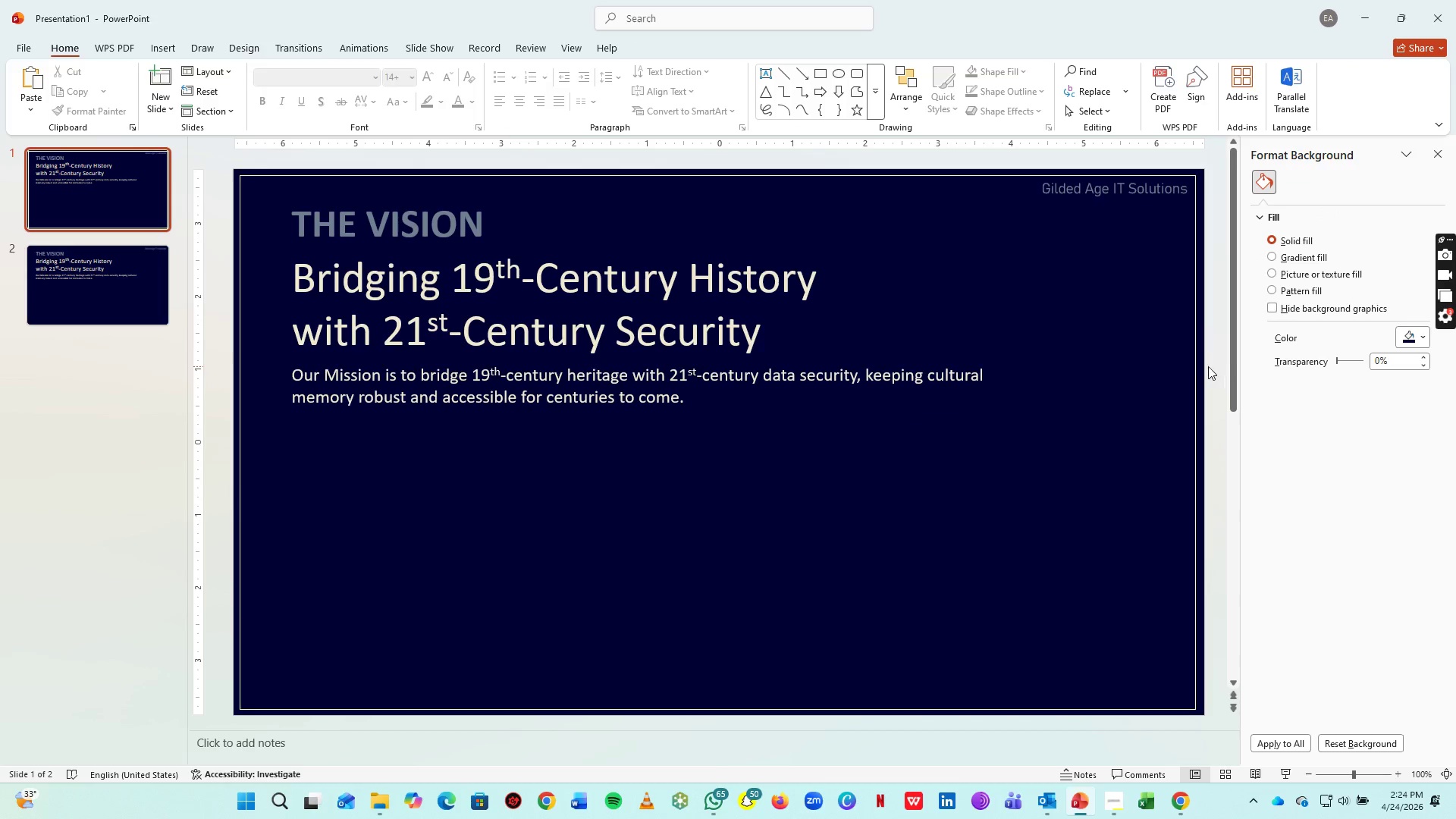 
hold_key(key=ControlLeft, duration=0.42)
 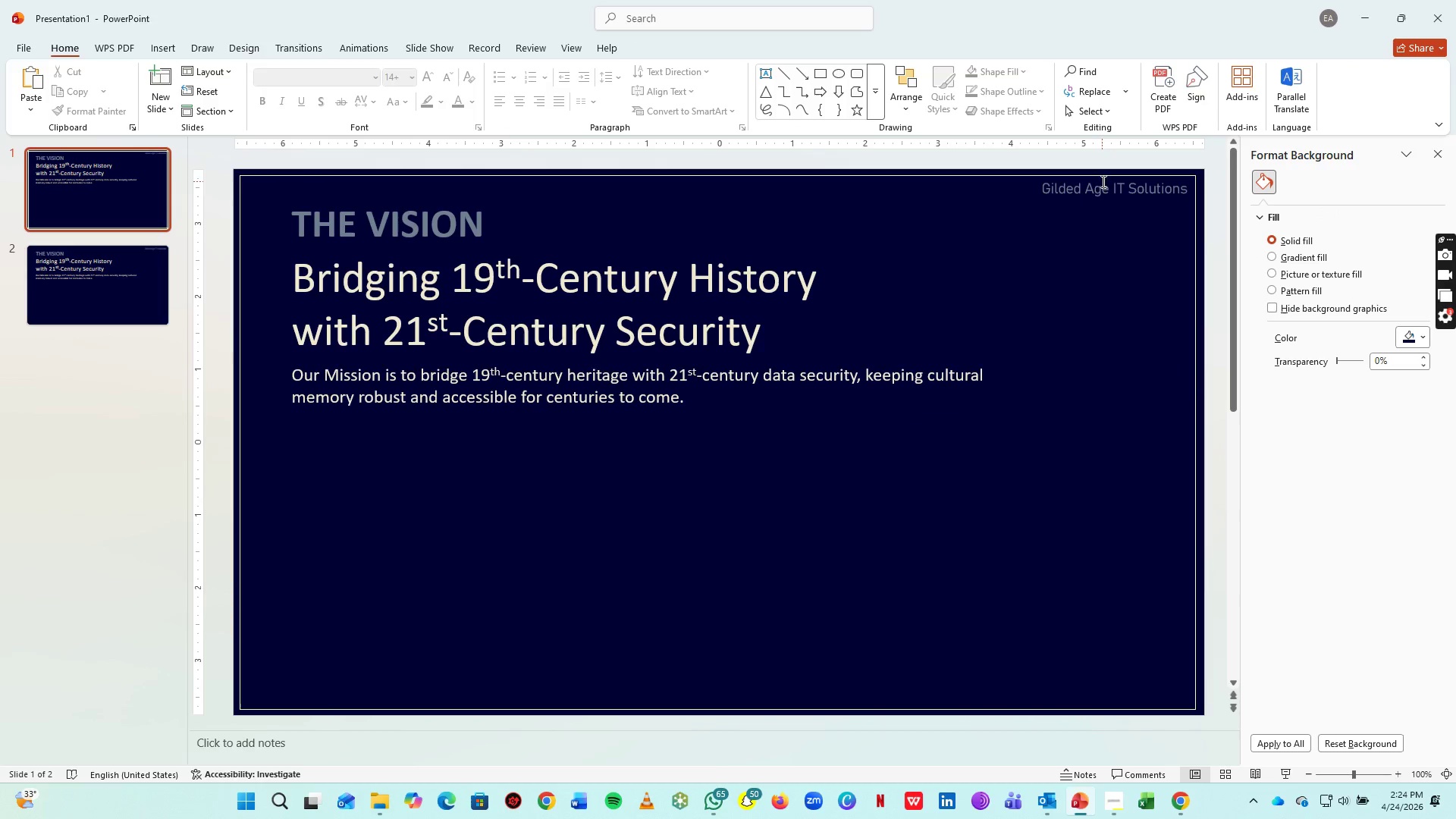 
left_click([1102, 189])
 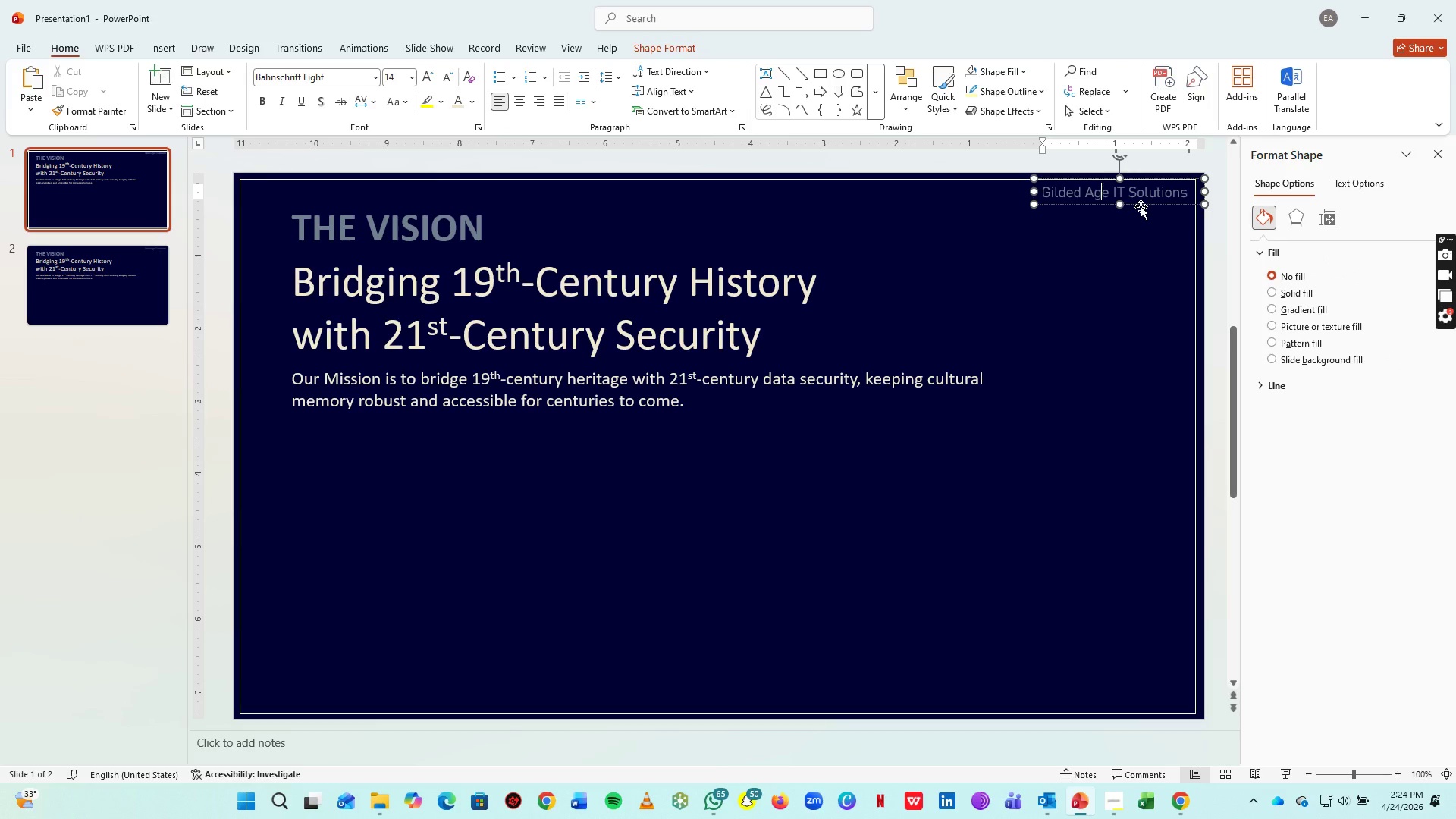 
left_click([1141, 206])
 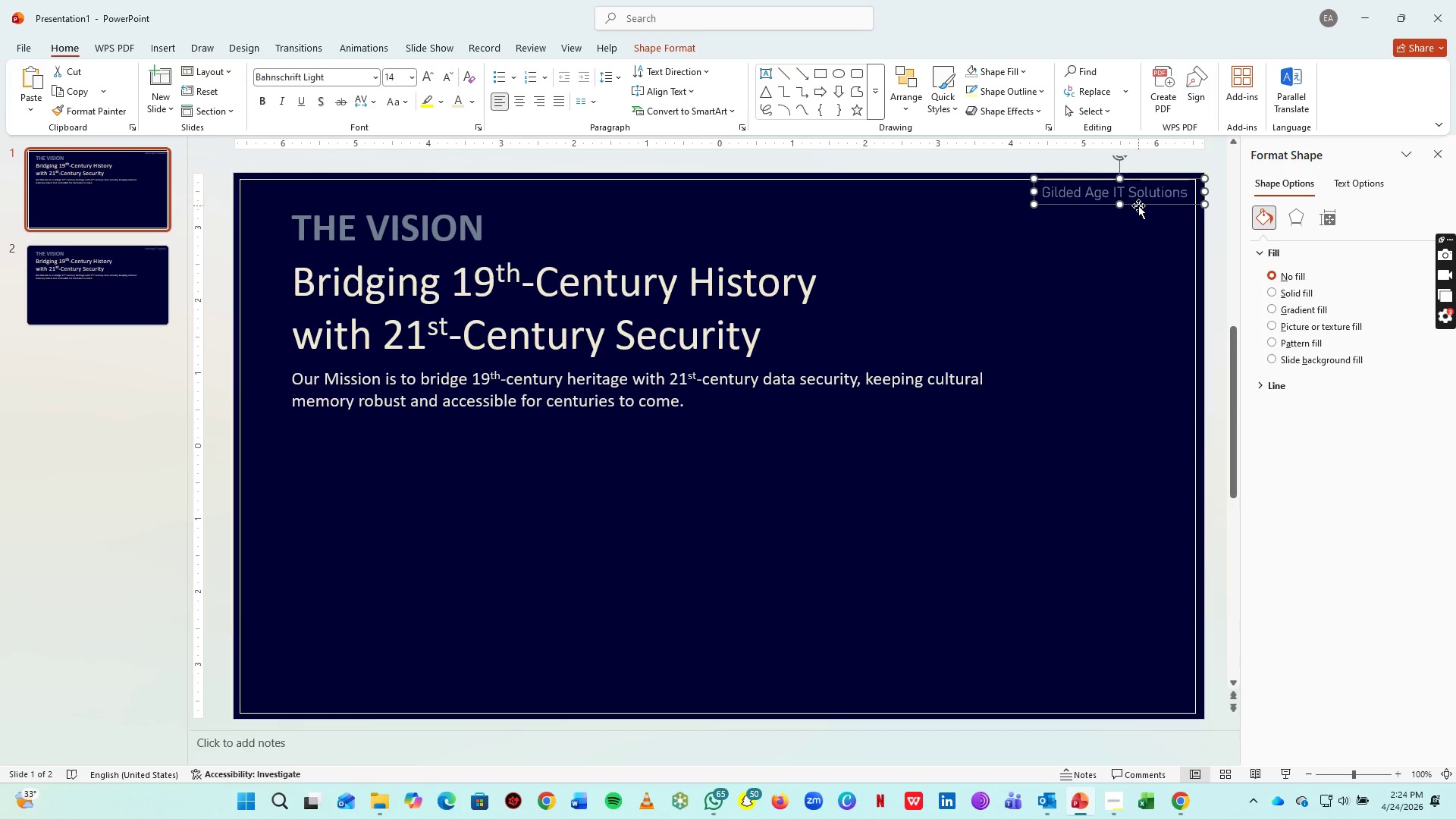 
key(ArrowDown)
 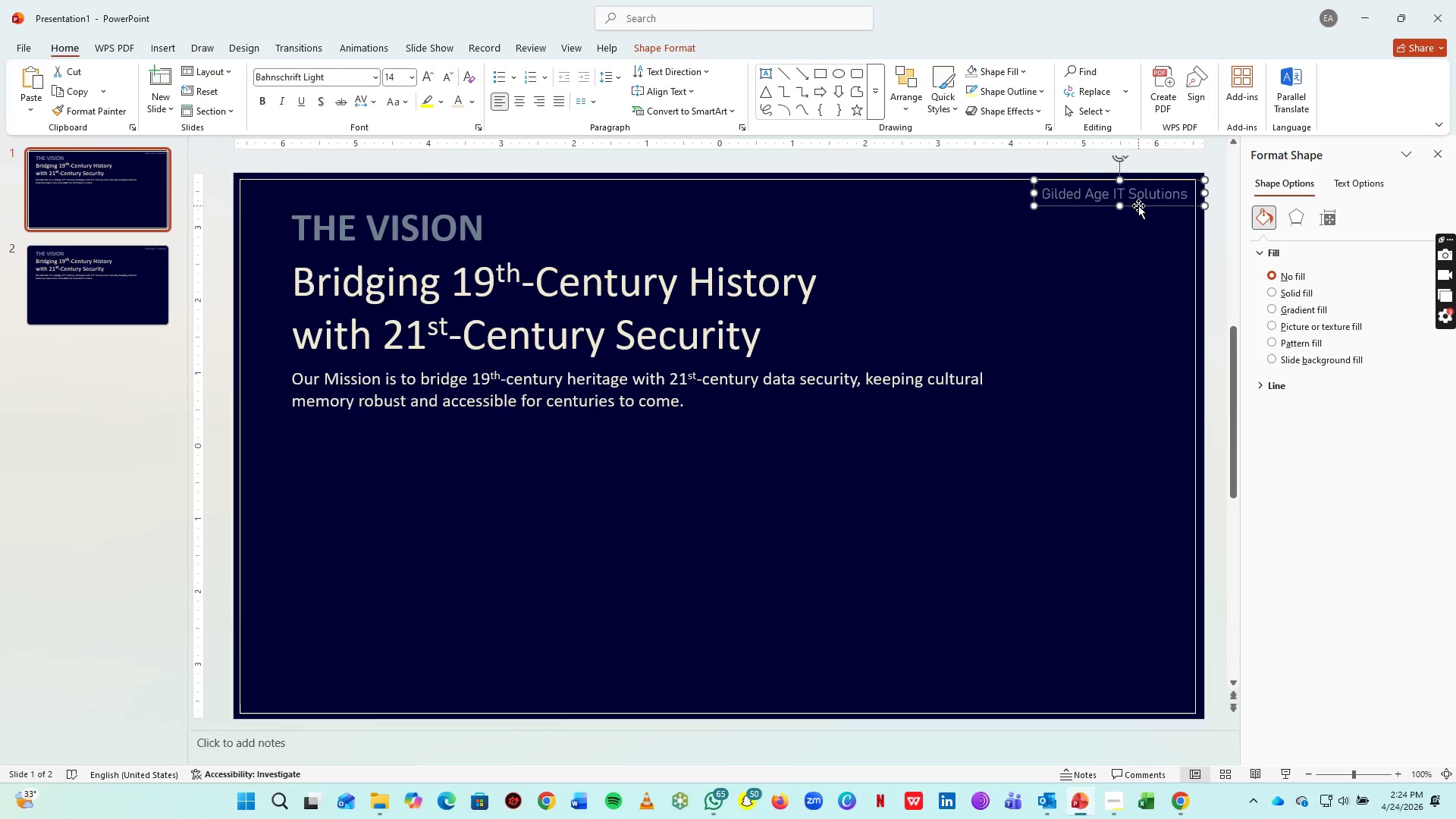 
key(ArrowDown)
 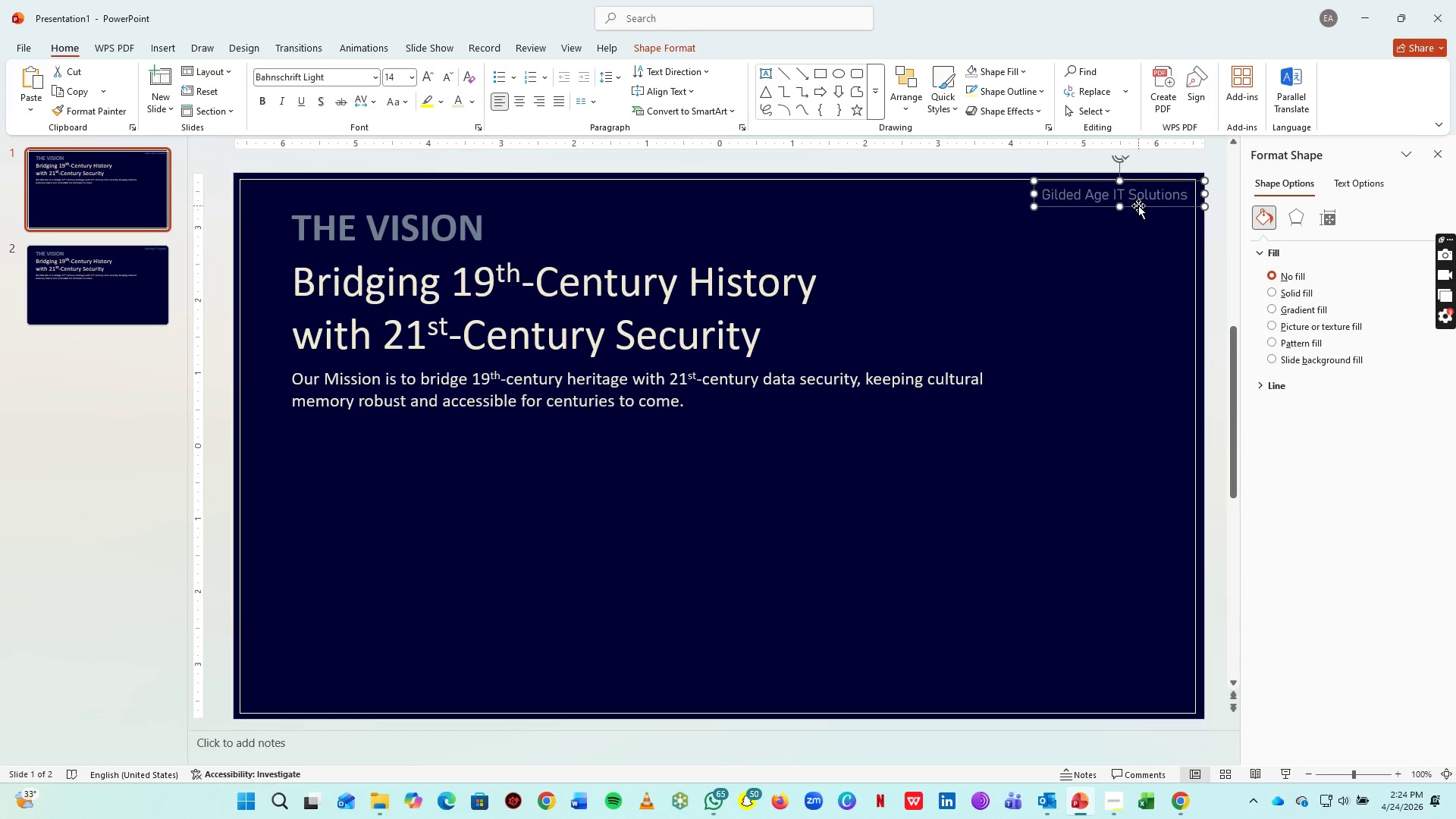 
key(ArrowDown)
 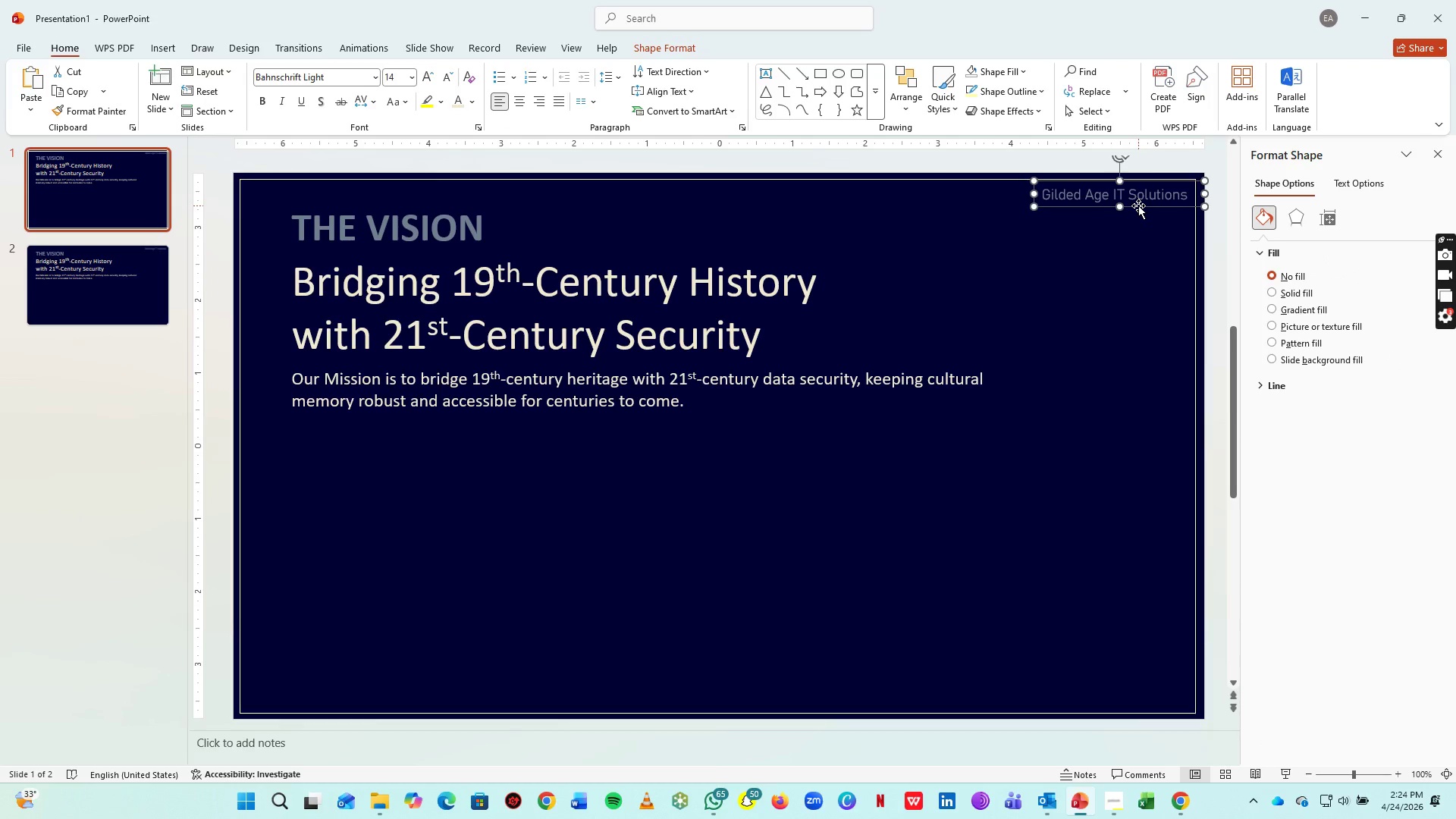 
key(ArrowDown)
 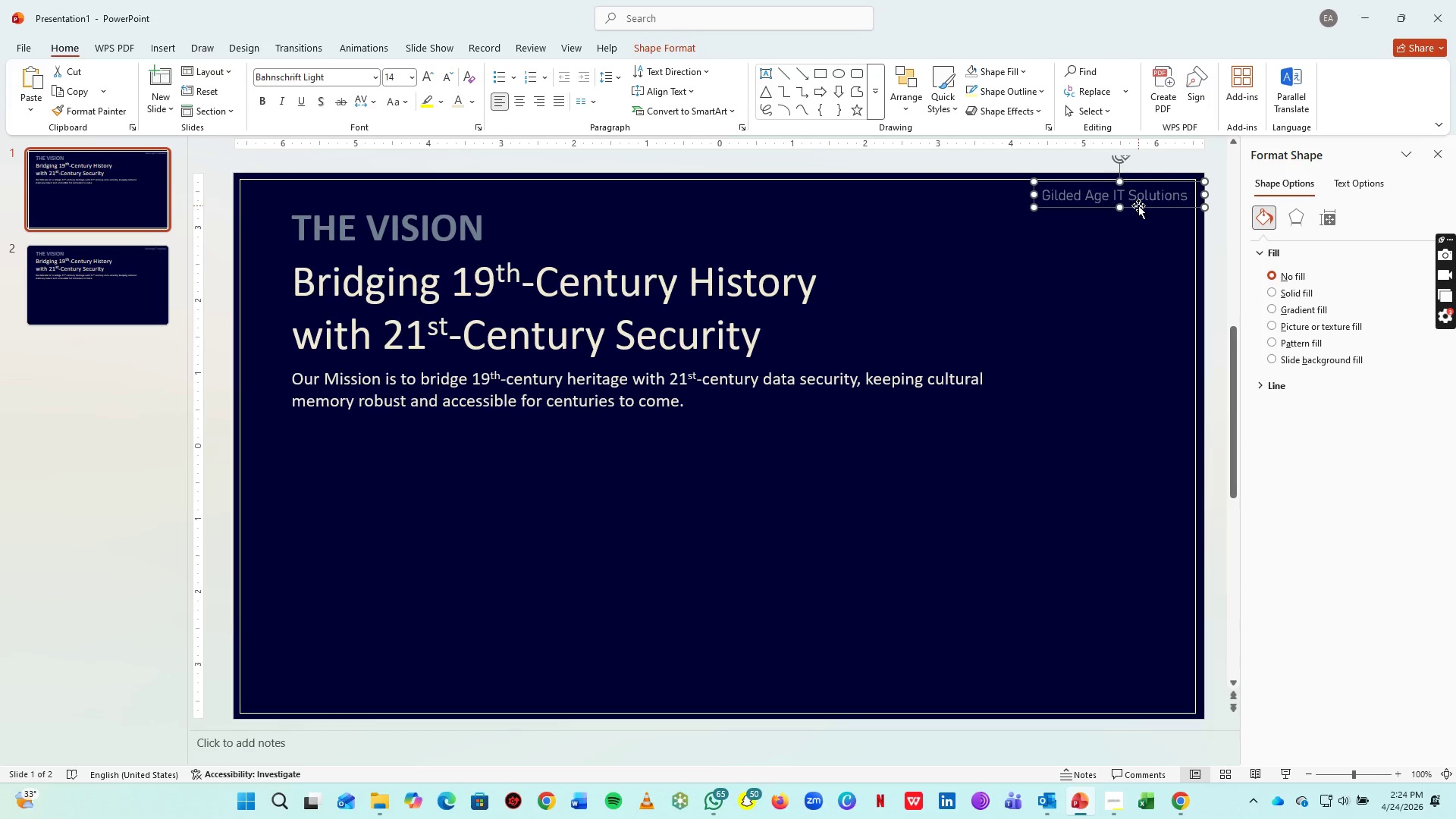 
key(ArrowDown)
 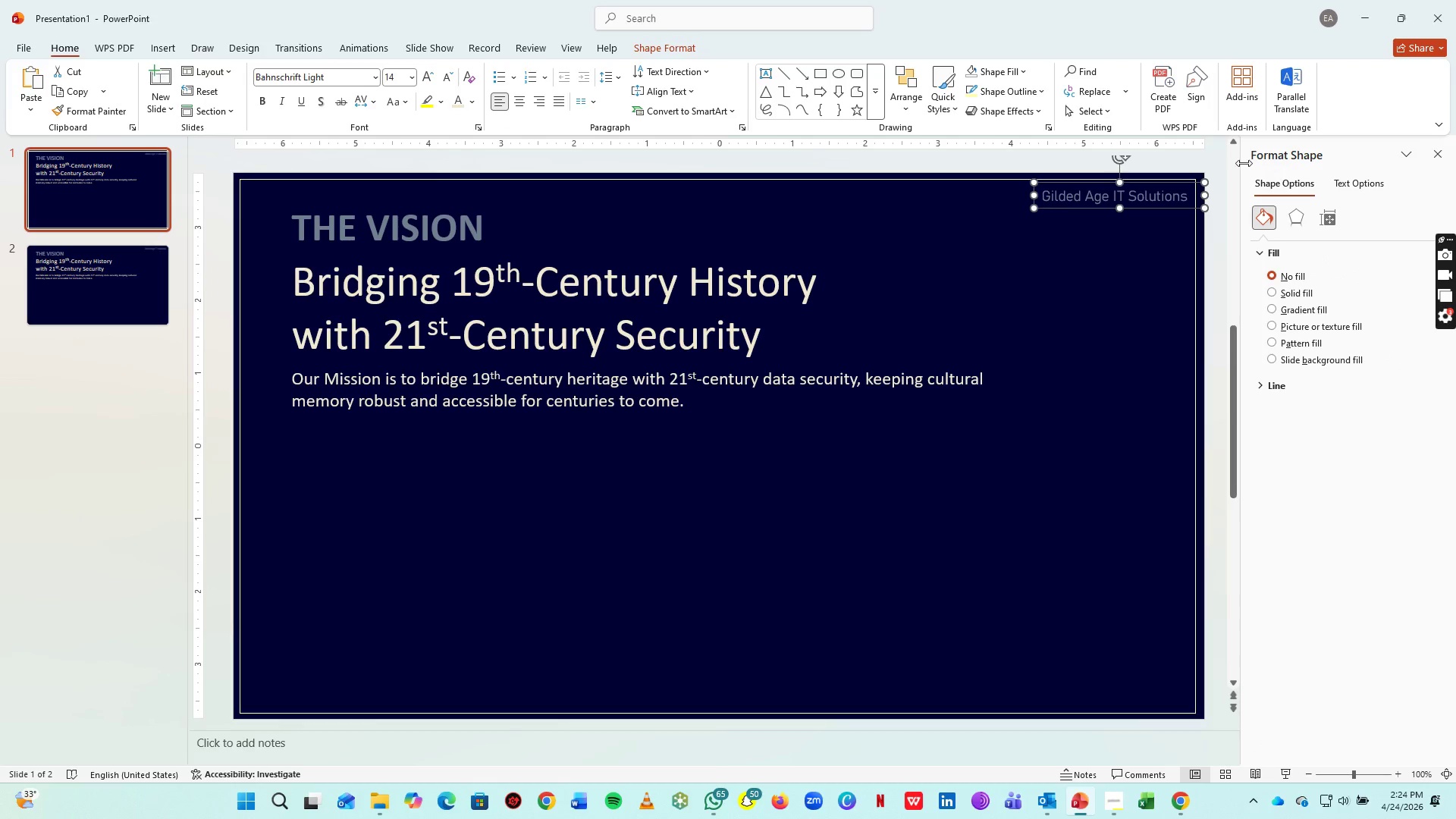 
left_click([1216, 161])
 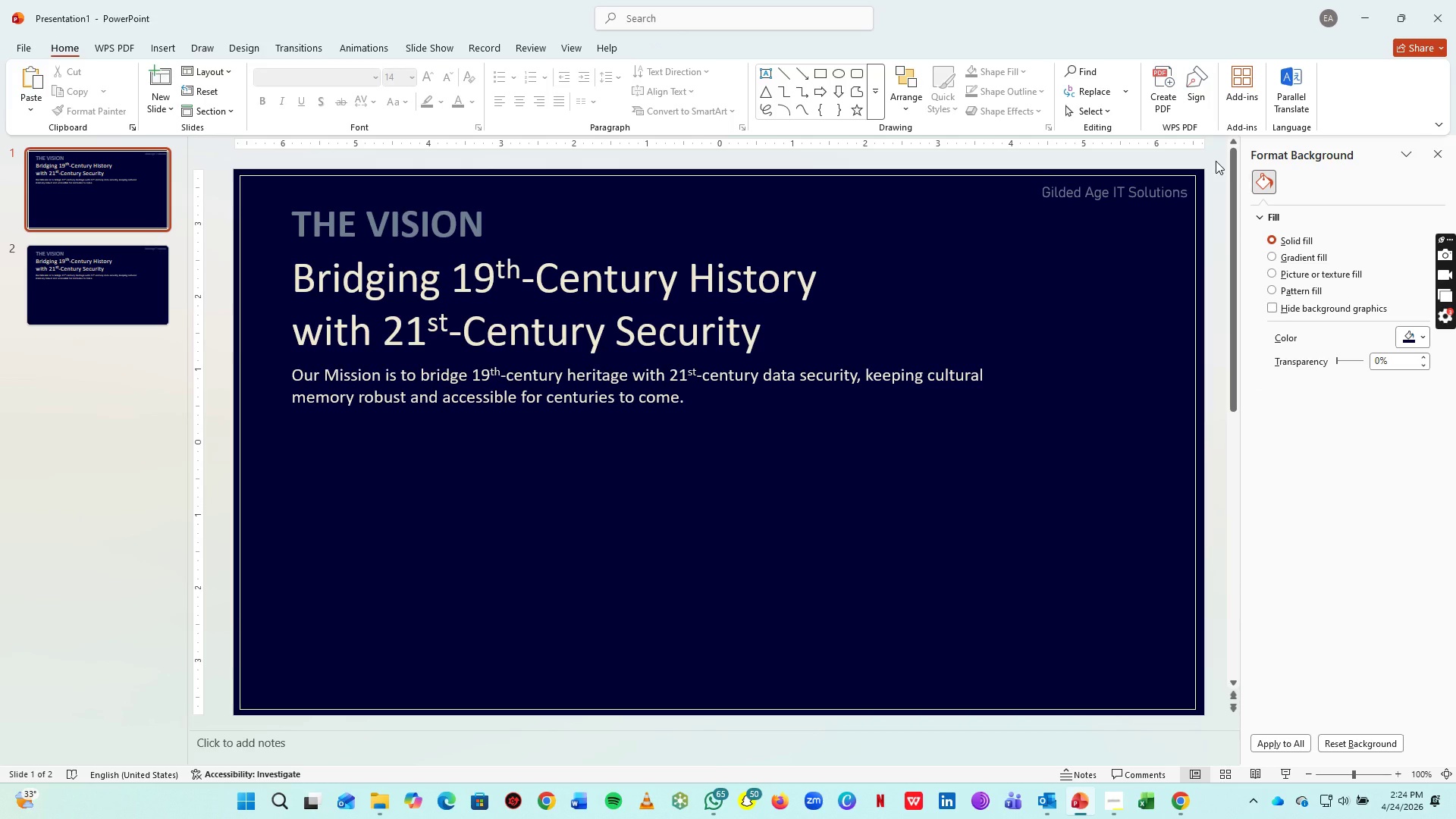 
wait(5.14)
 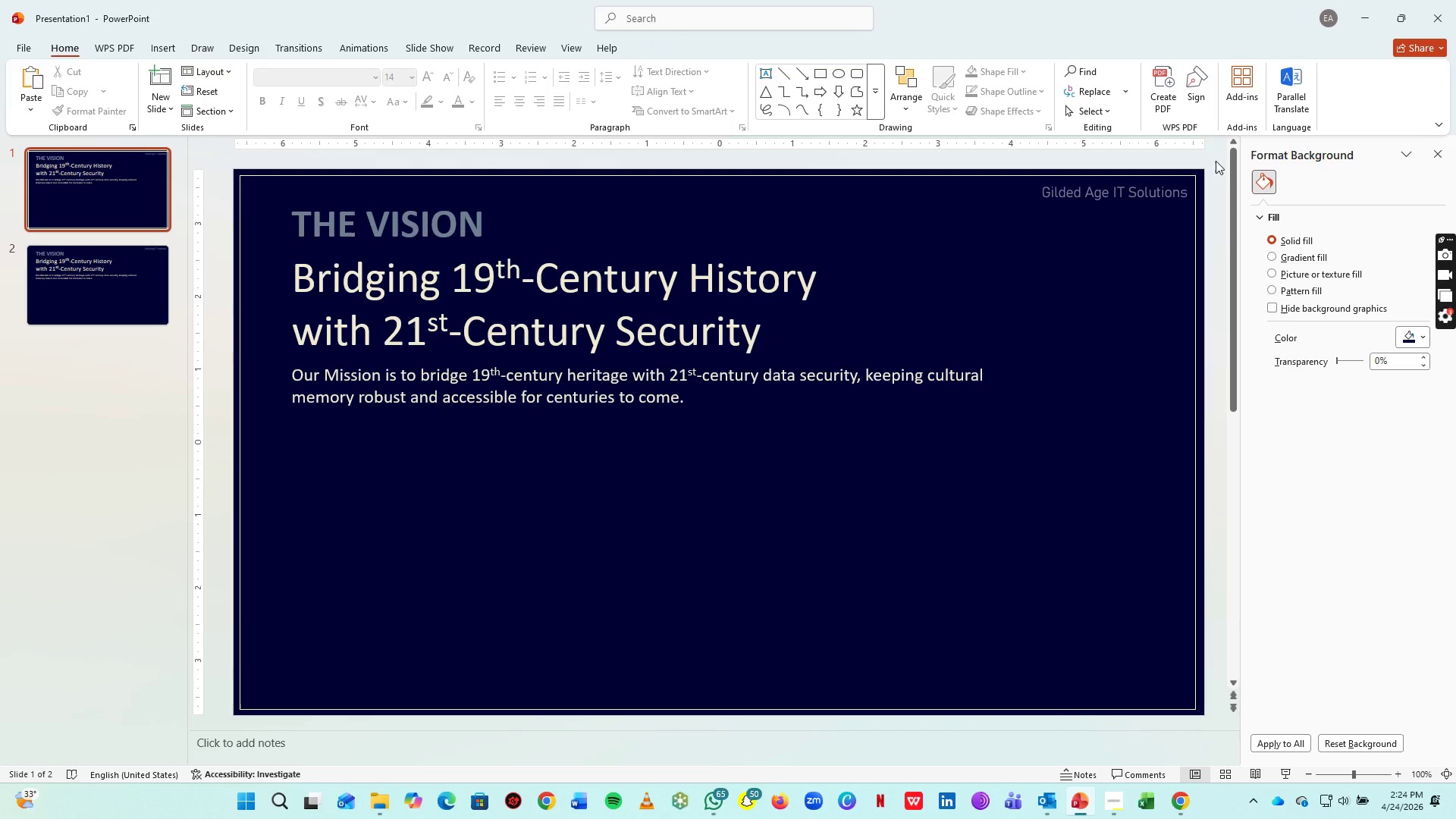 
key(Control+S)
 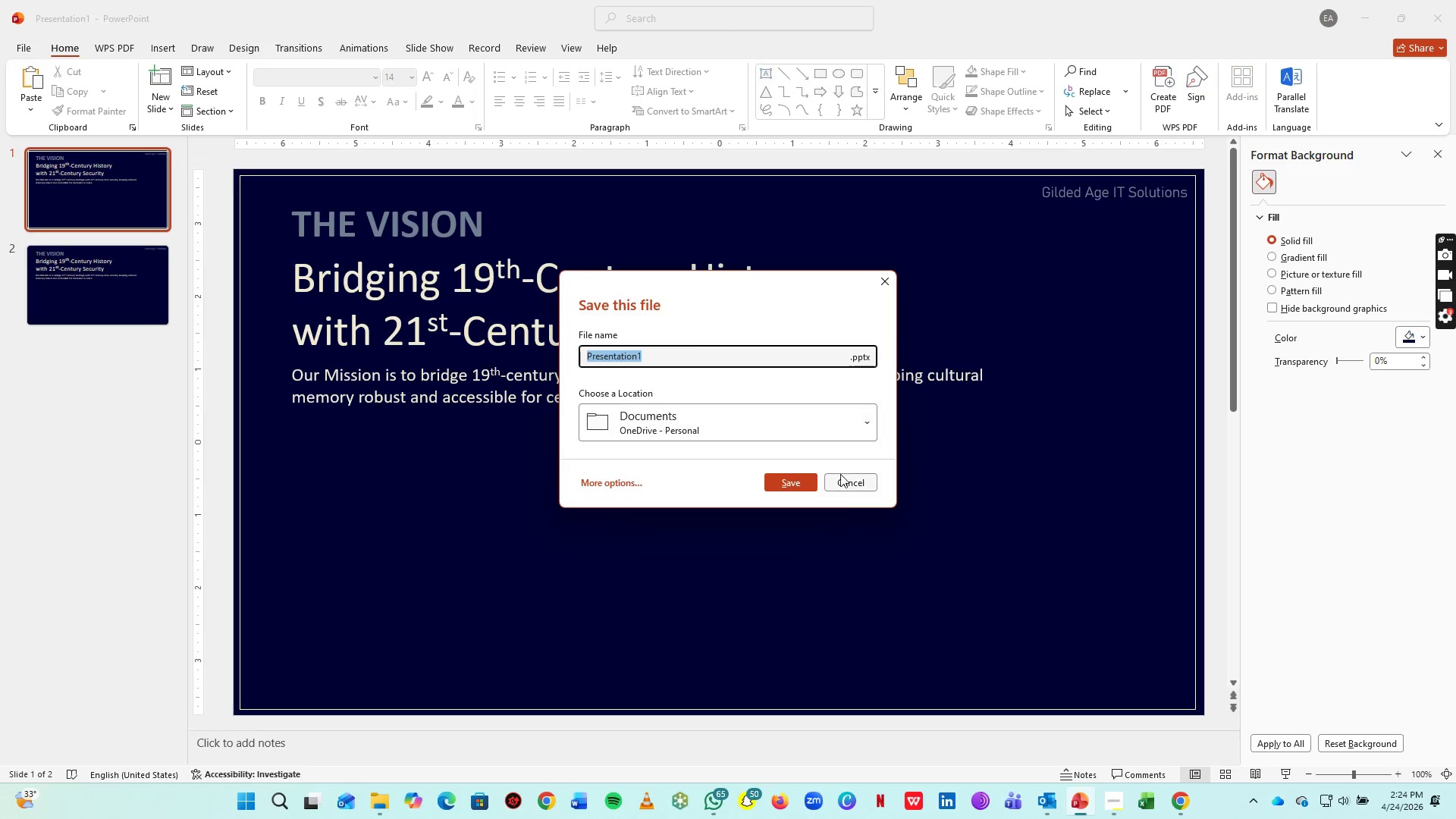 
left_click([850, 481])
 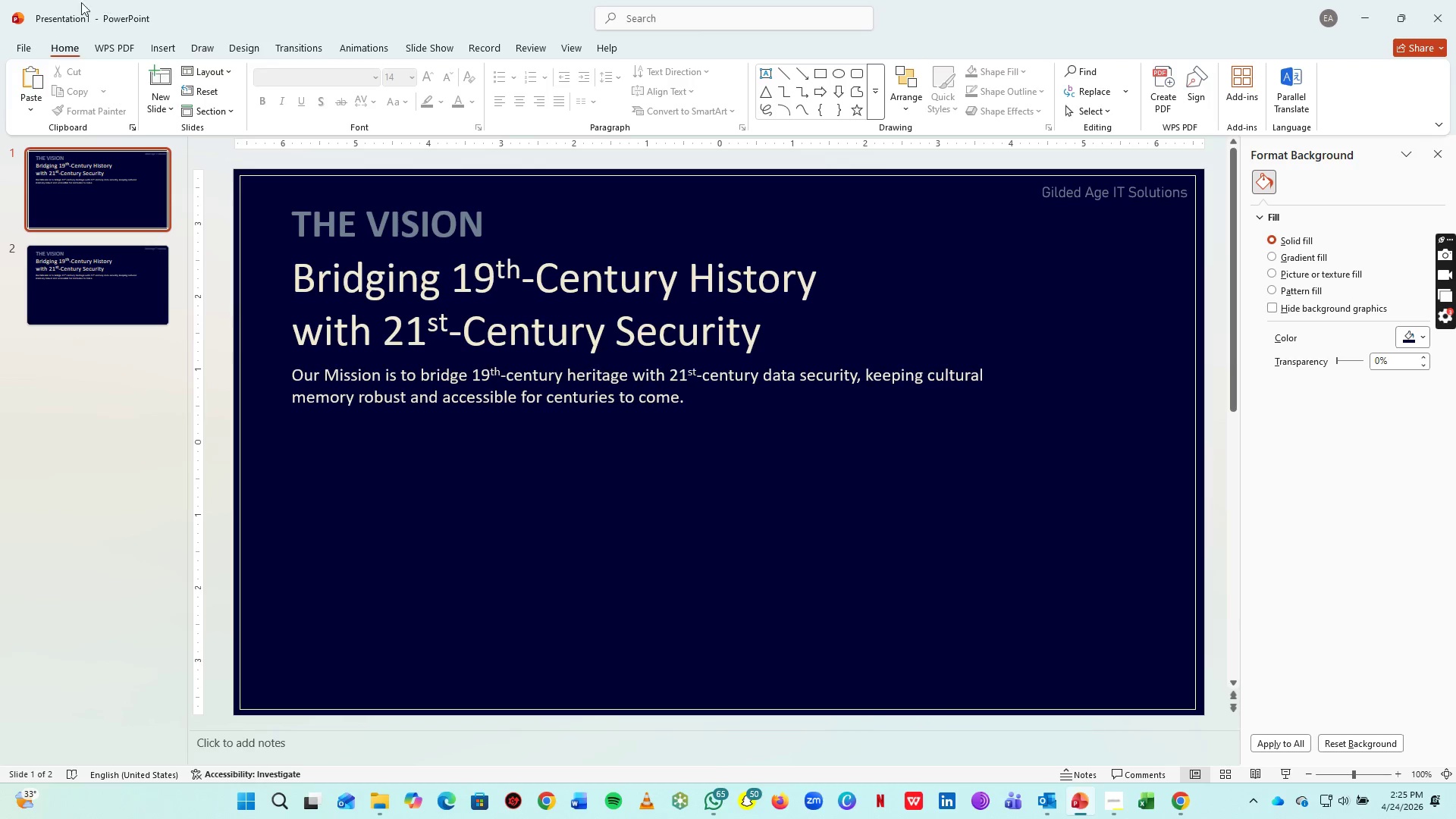 
wait(19.11)
 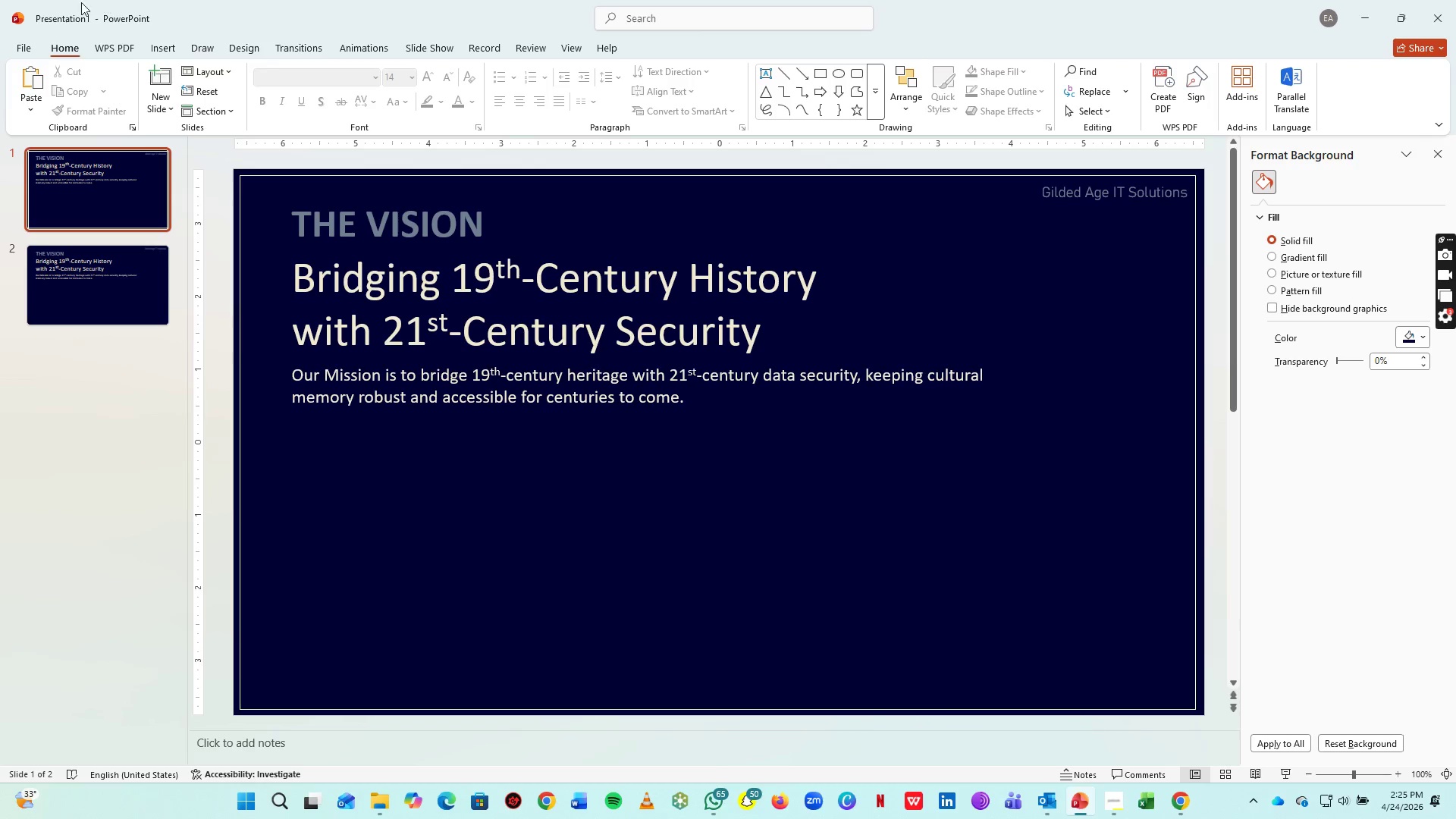 
left_click([110, 295])
 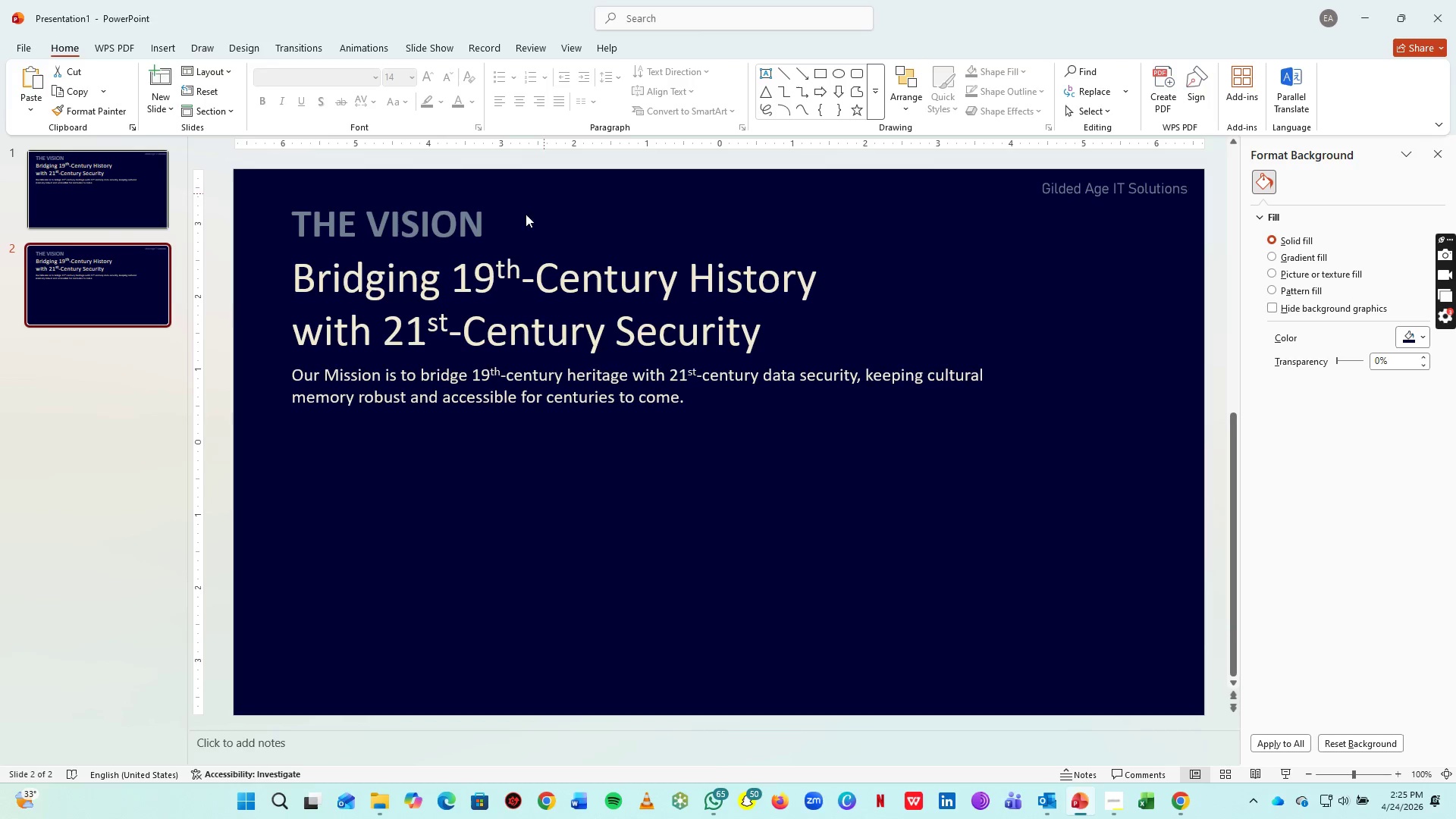 
left_click([394, 193])
 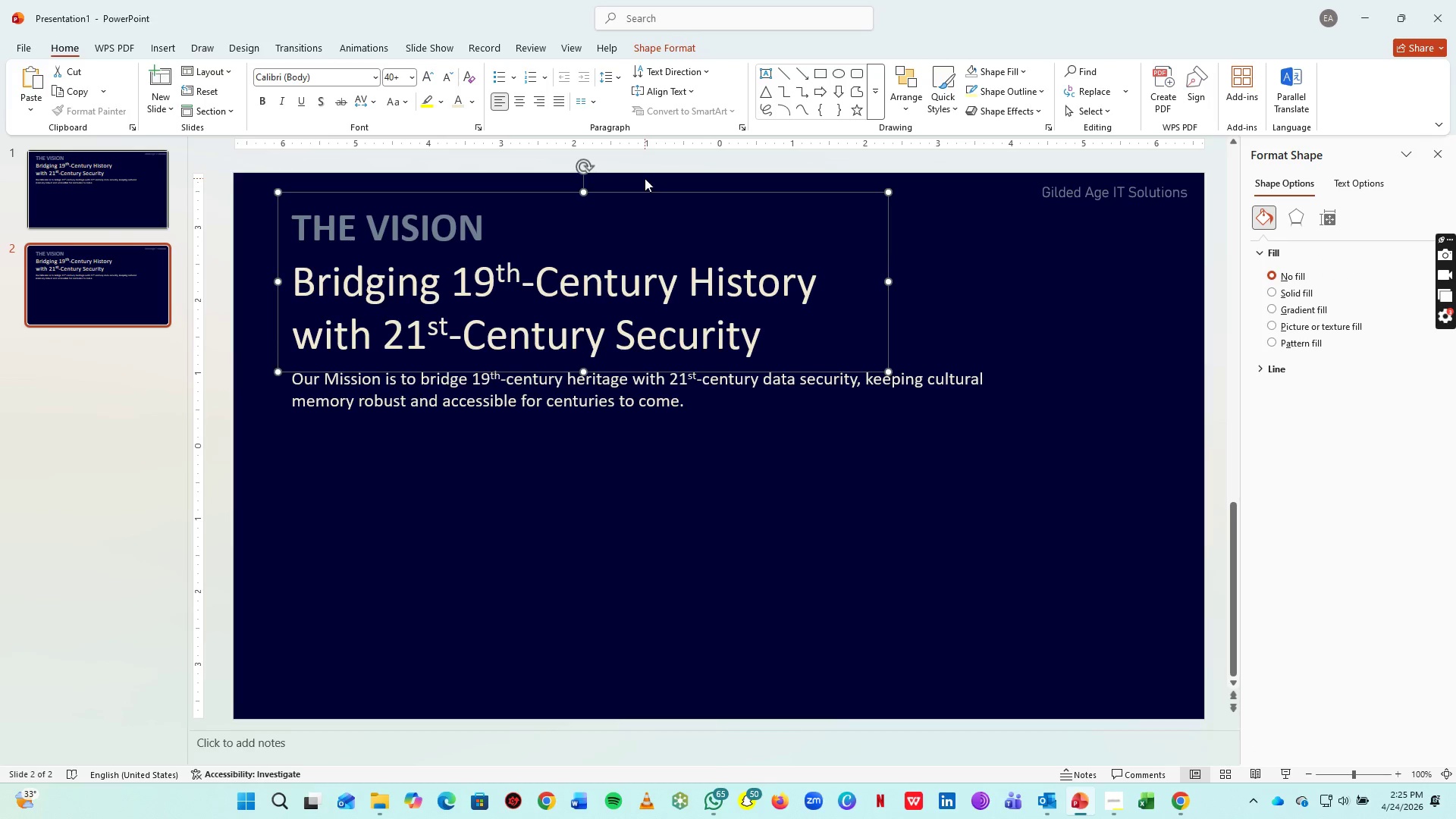 
key(Delete)
 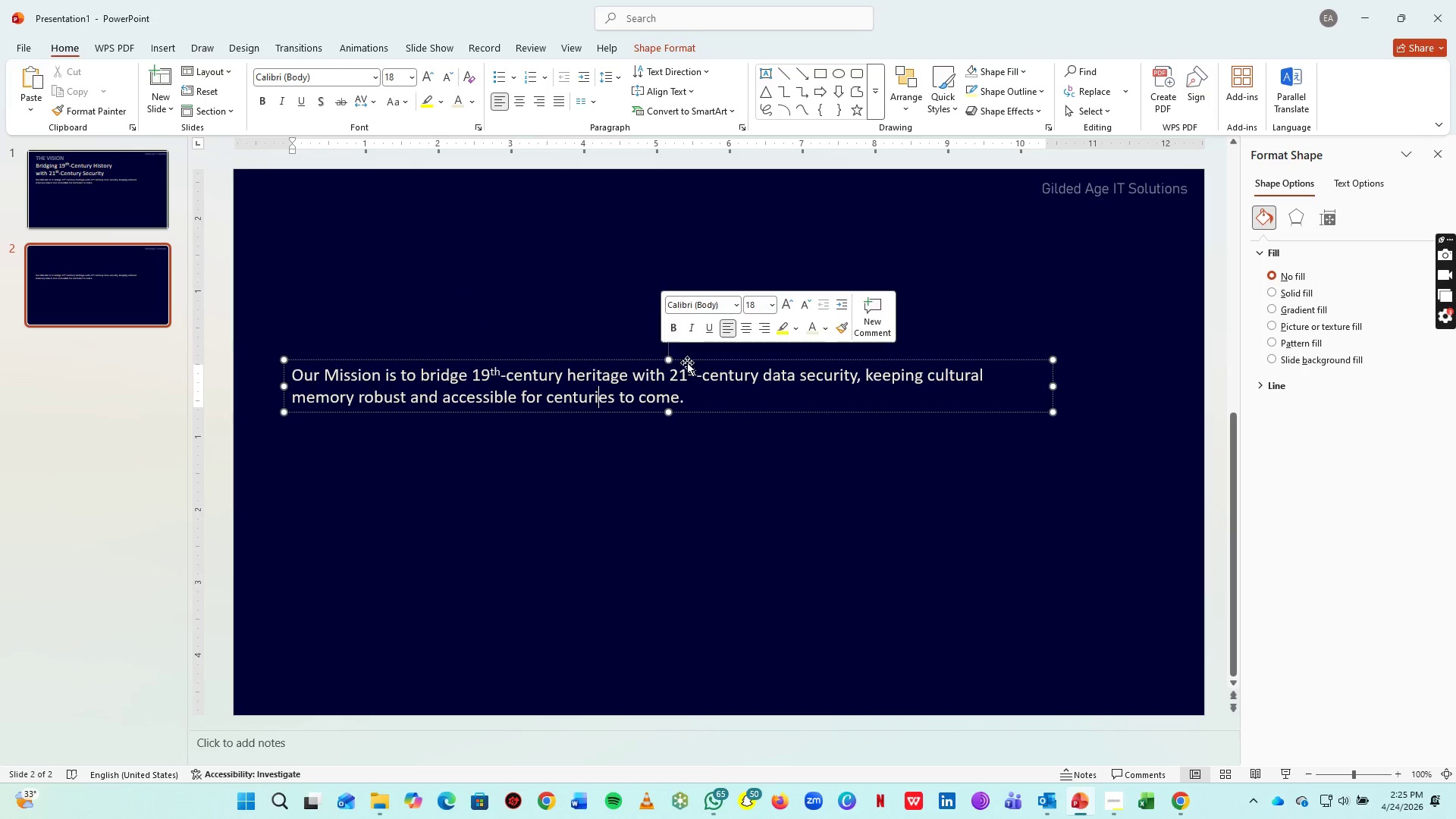 
left_click([695, 359])
 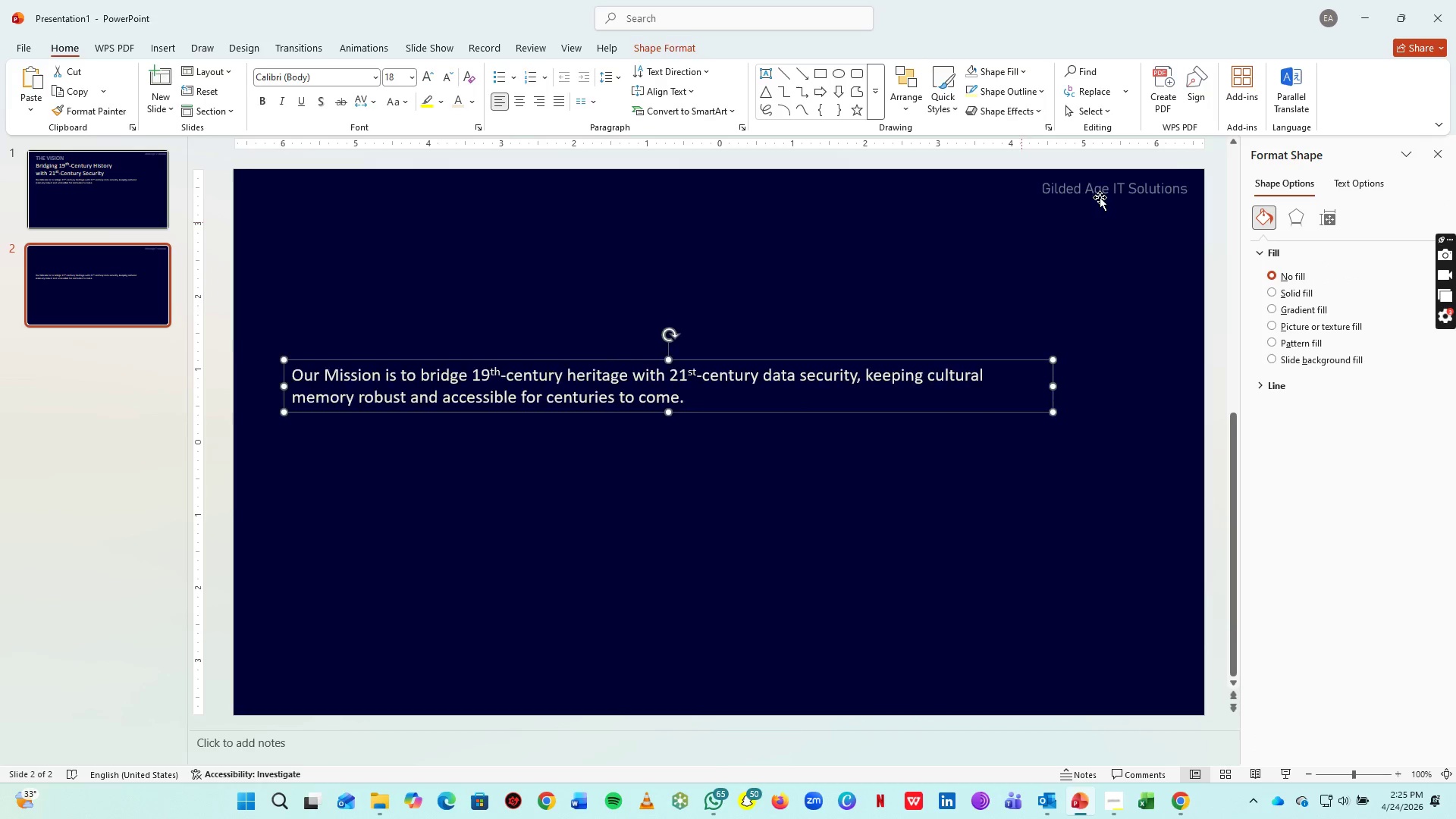 
wait(6.58)
 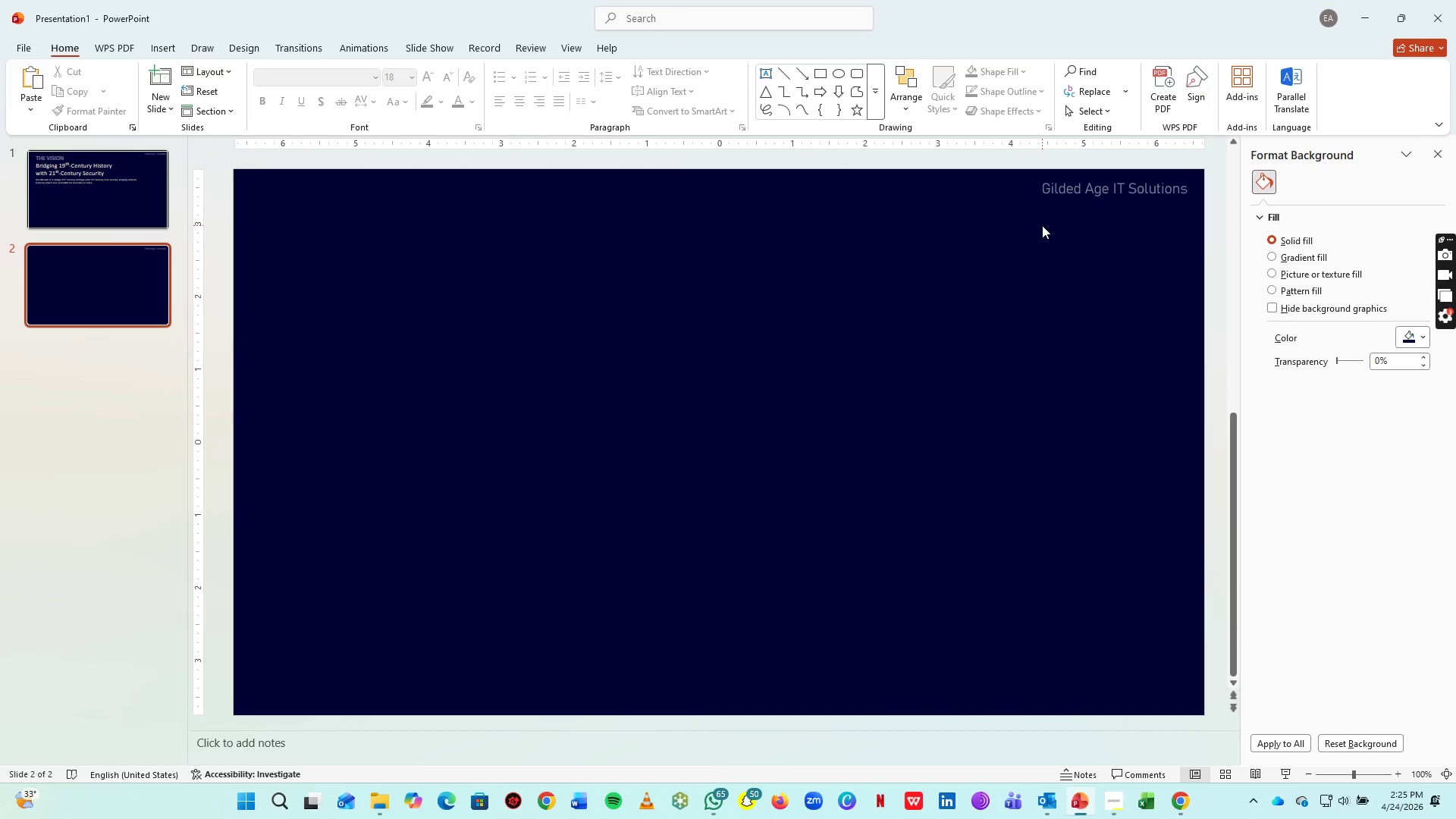 
left_click([85, 204])
 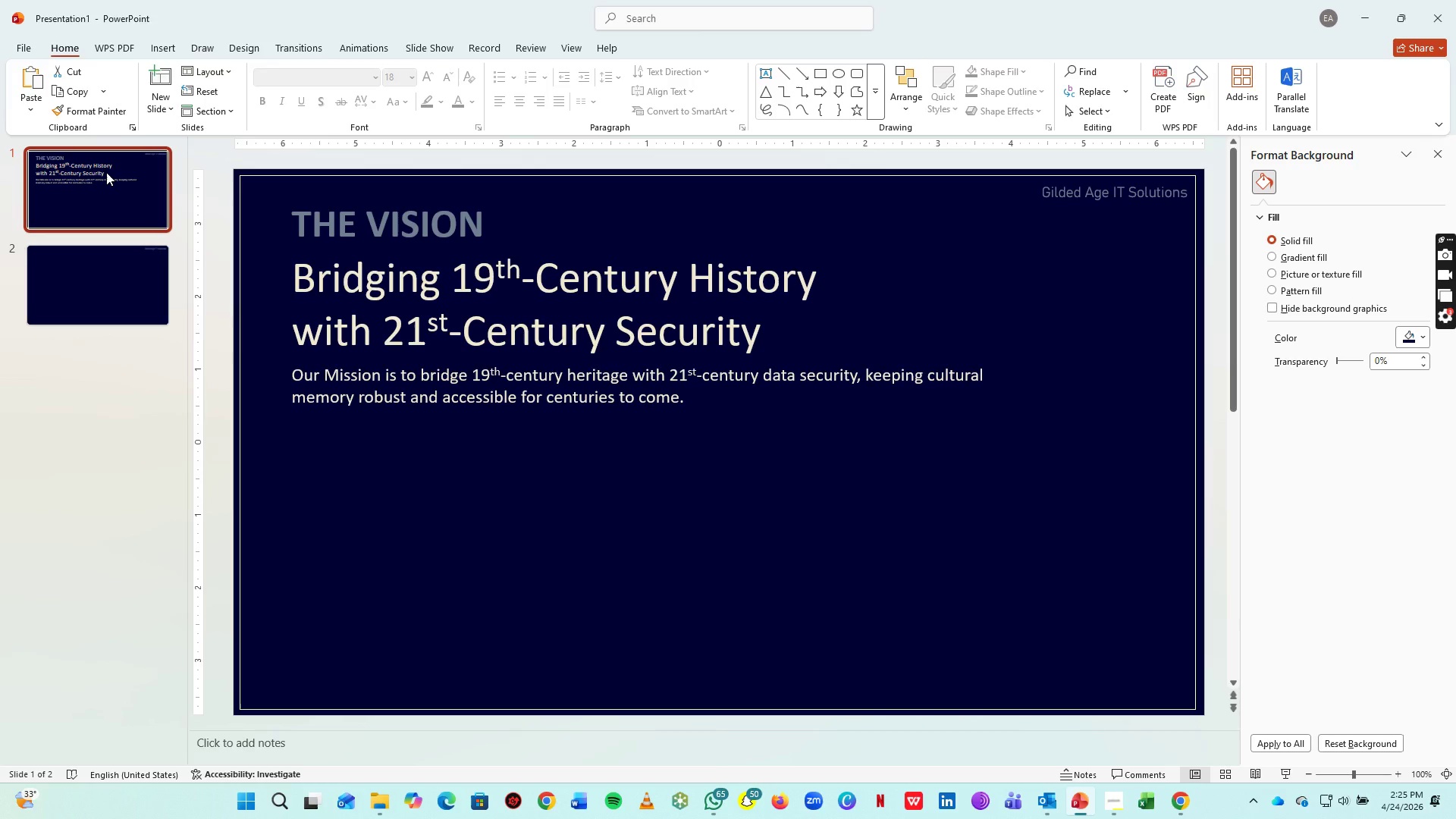 
wait(22.3)
 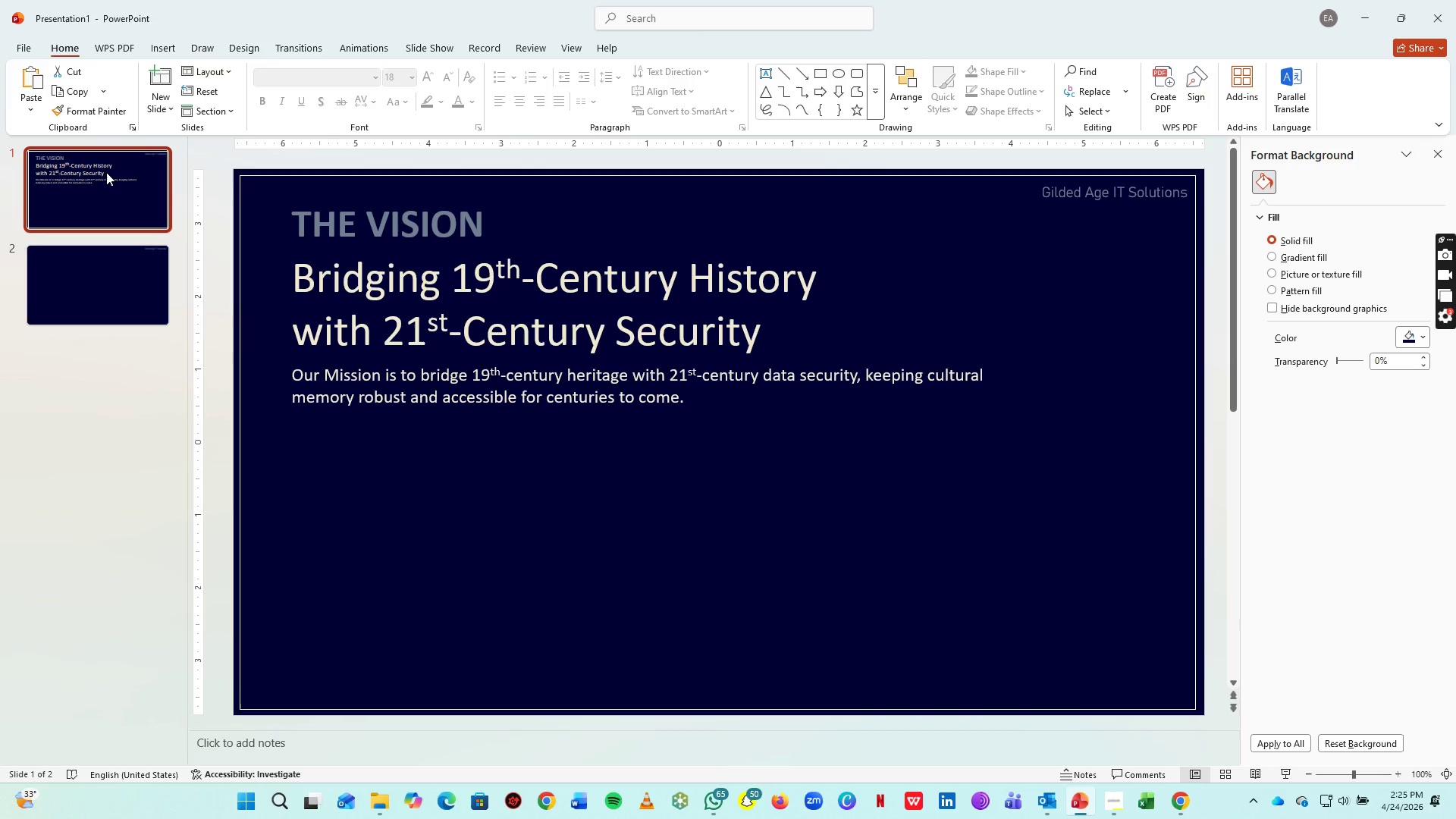 
left_click([1120, 802])
 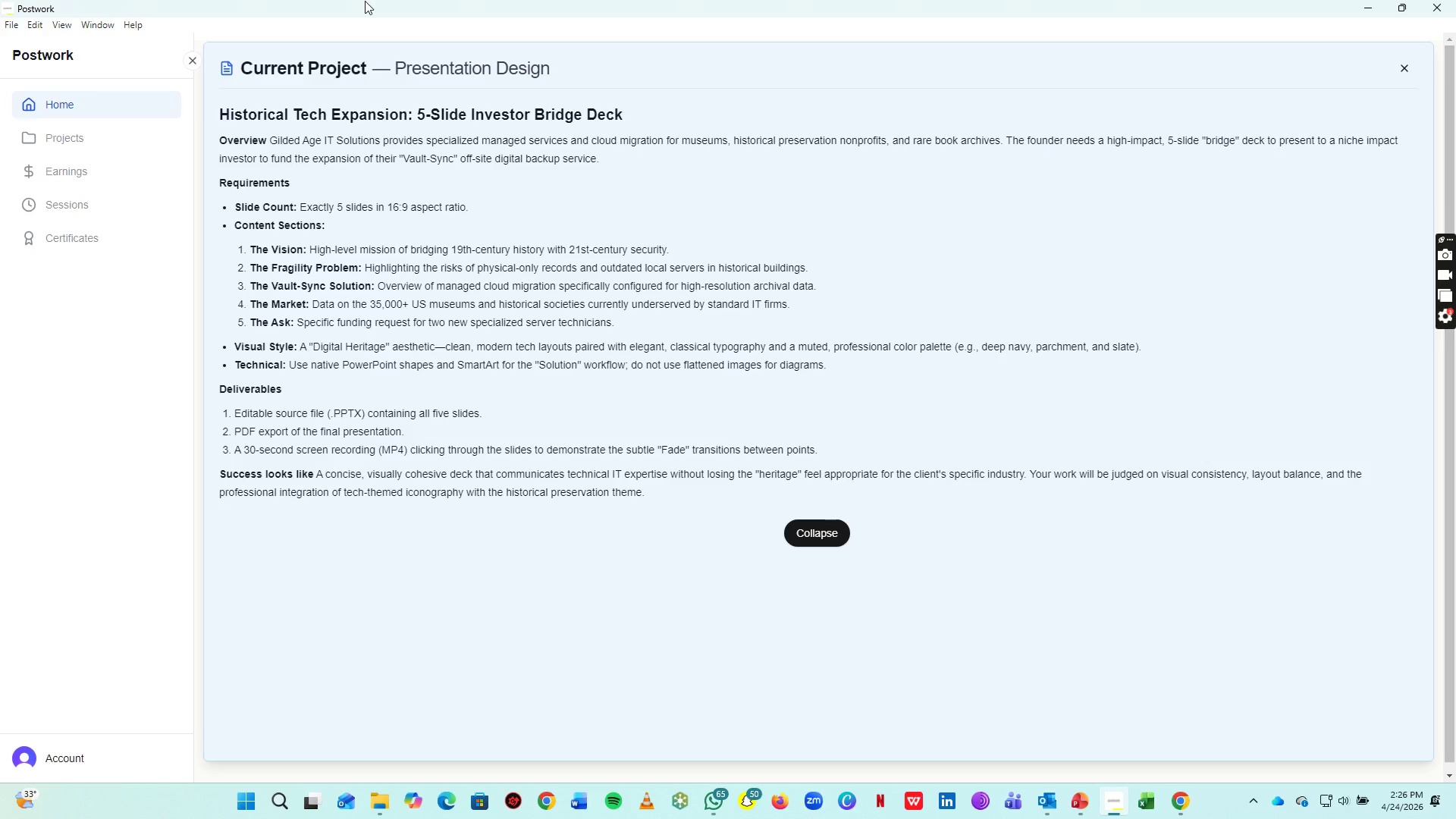 
wait(67.16)
 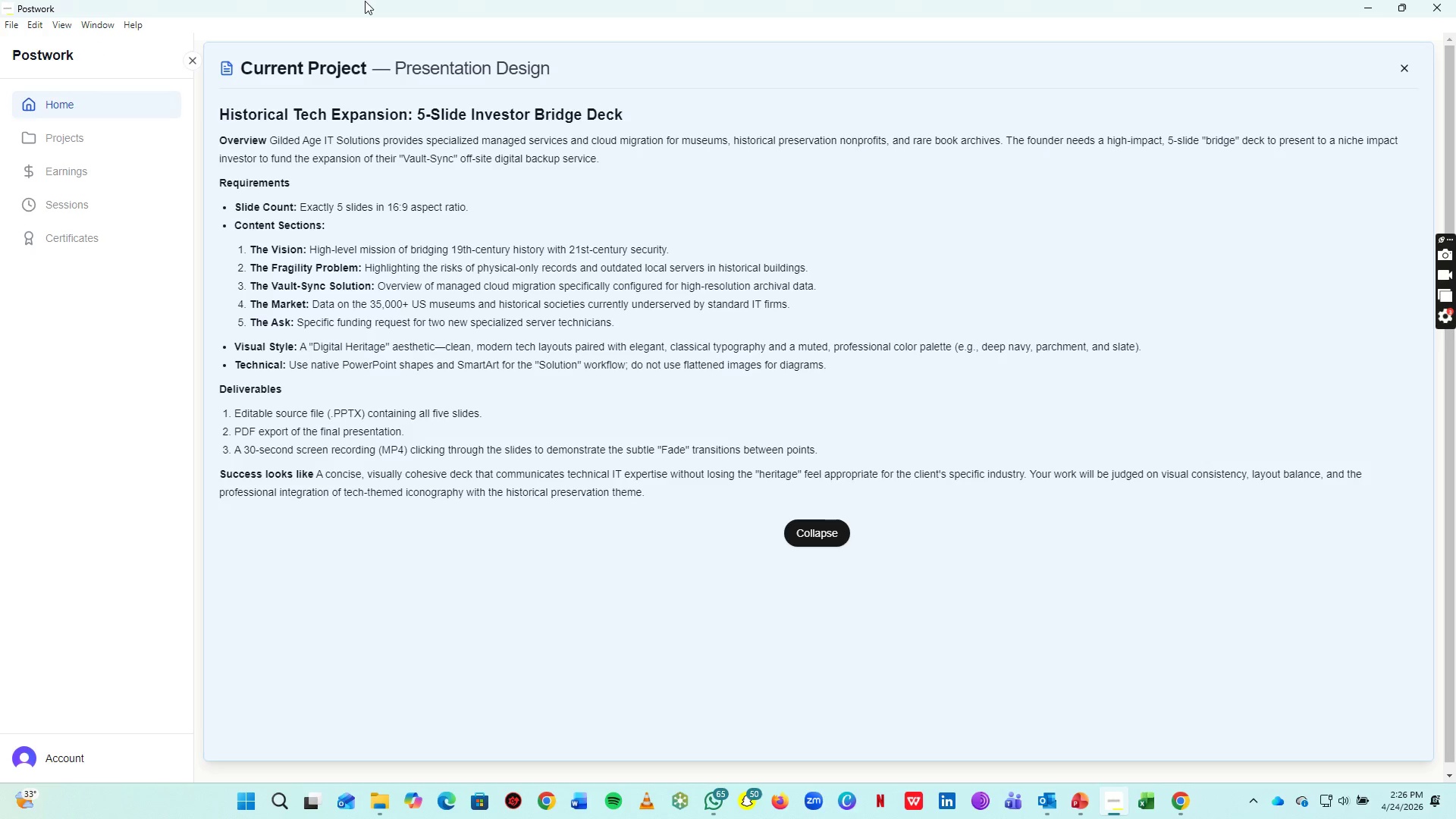 
left_click([1075, 805])
 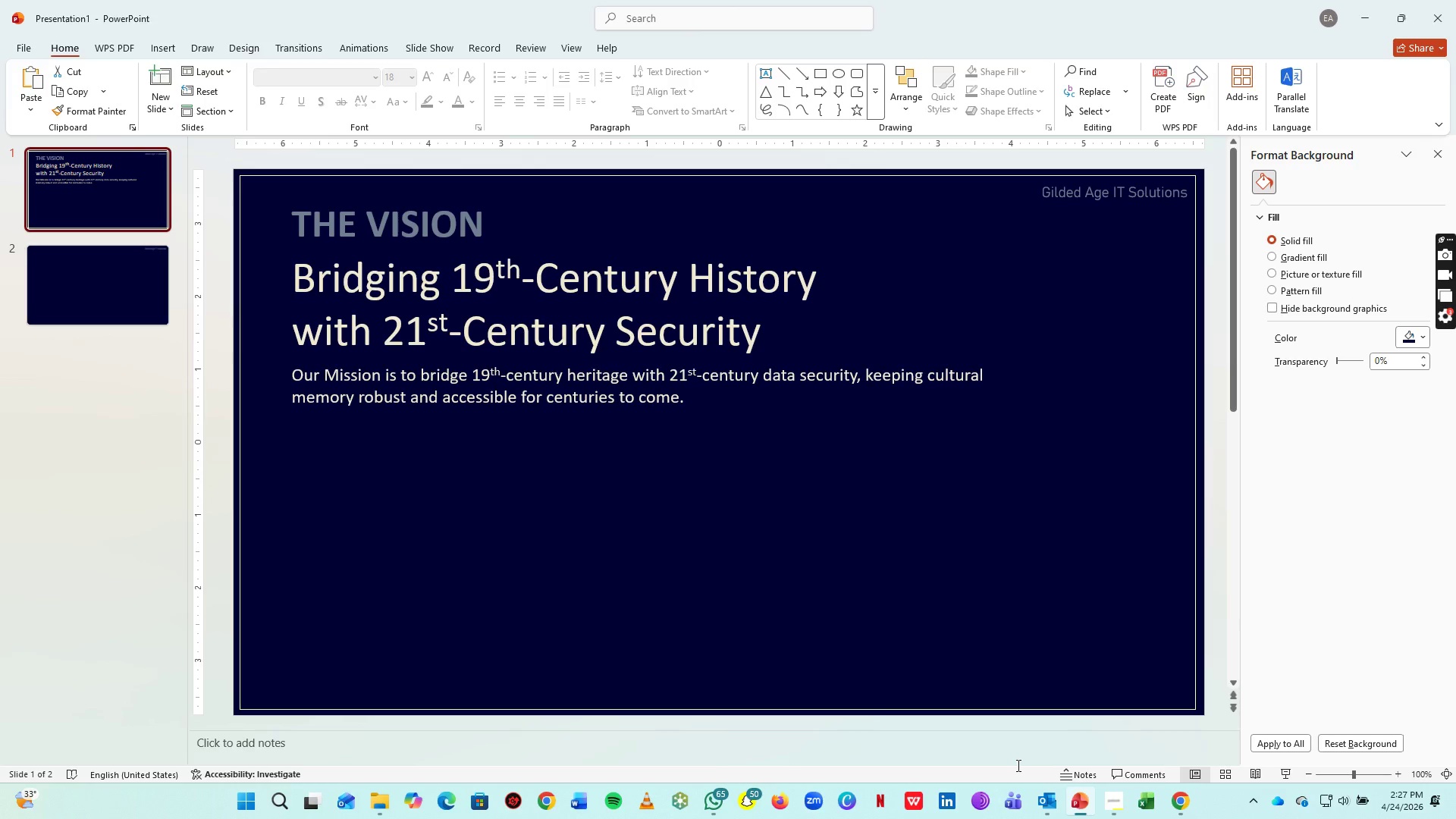 
wait(13.11)
 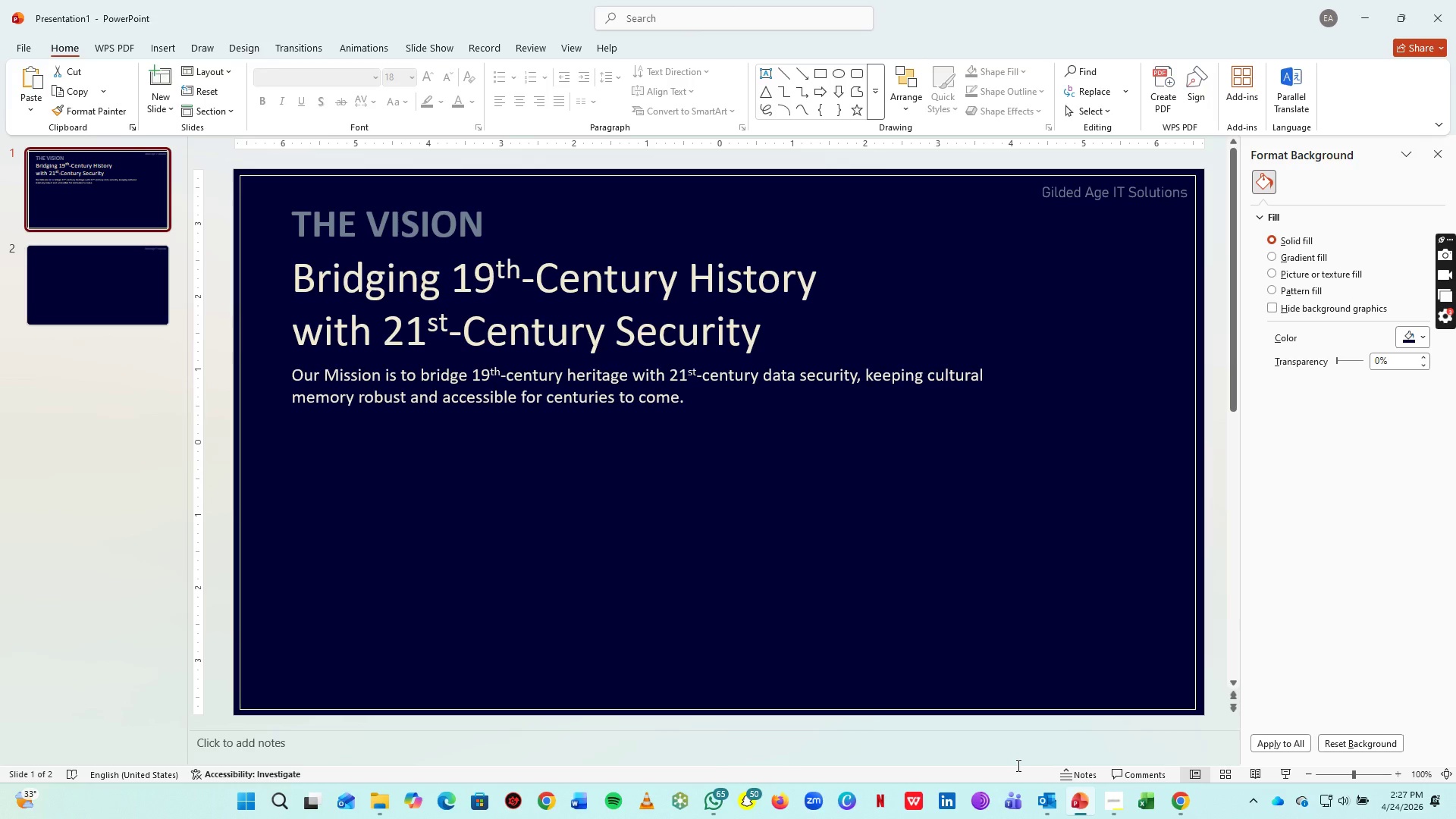 
left_click([163, 52])
 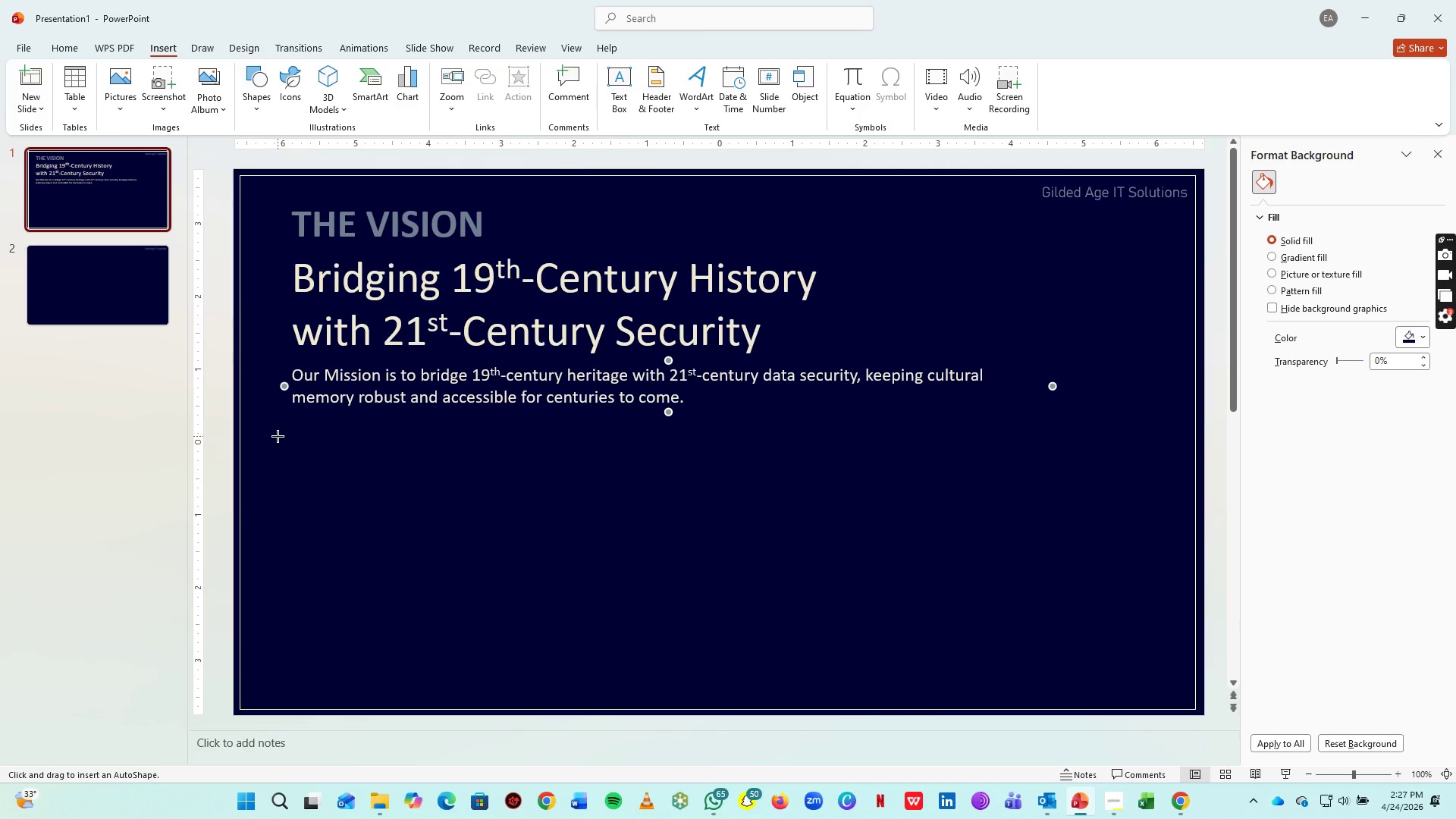 
wait(5.33)
 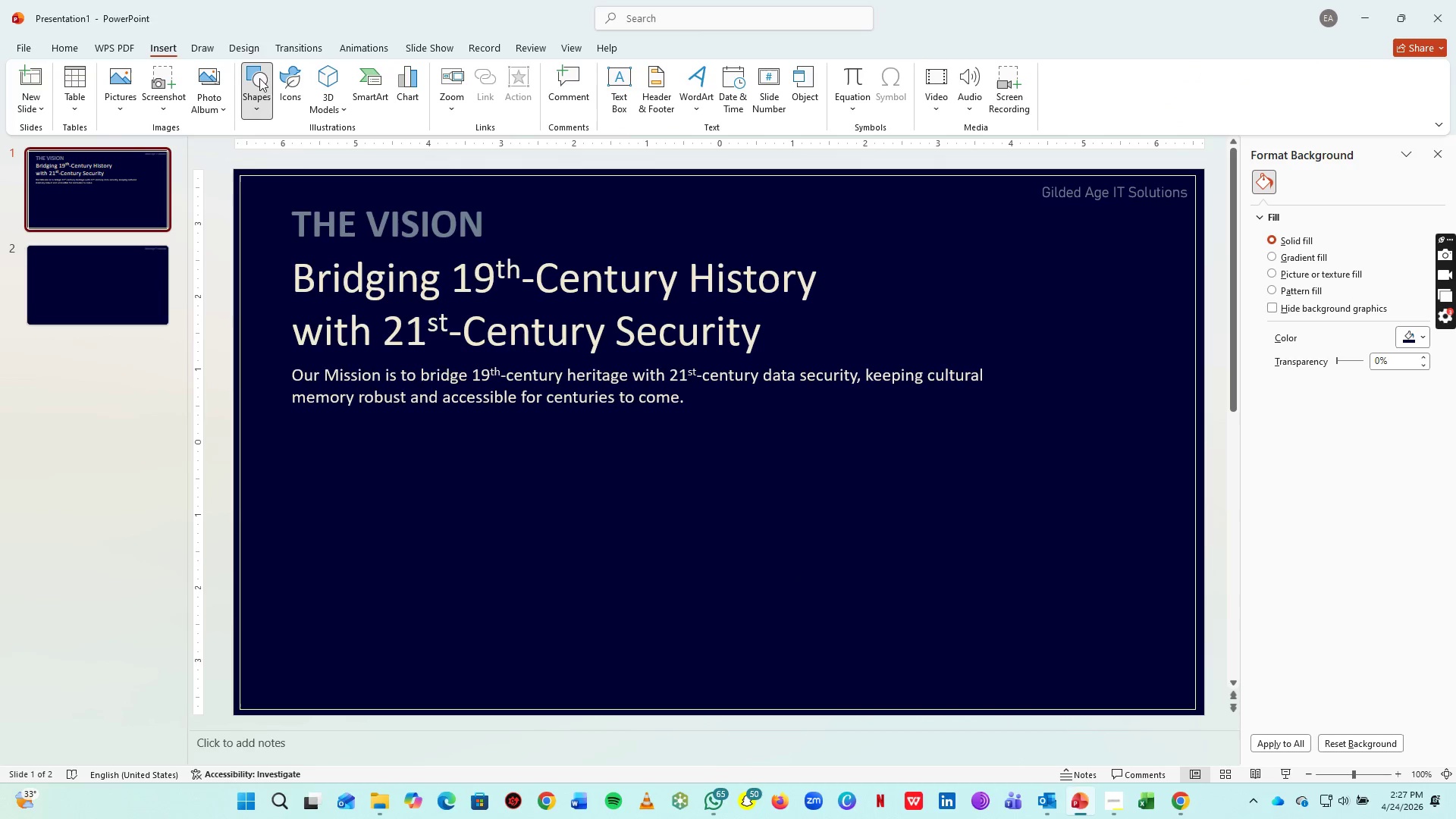 
left_click_drag(start_coordinate=[281, 441], to_coordinate=[1181, 445])
 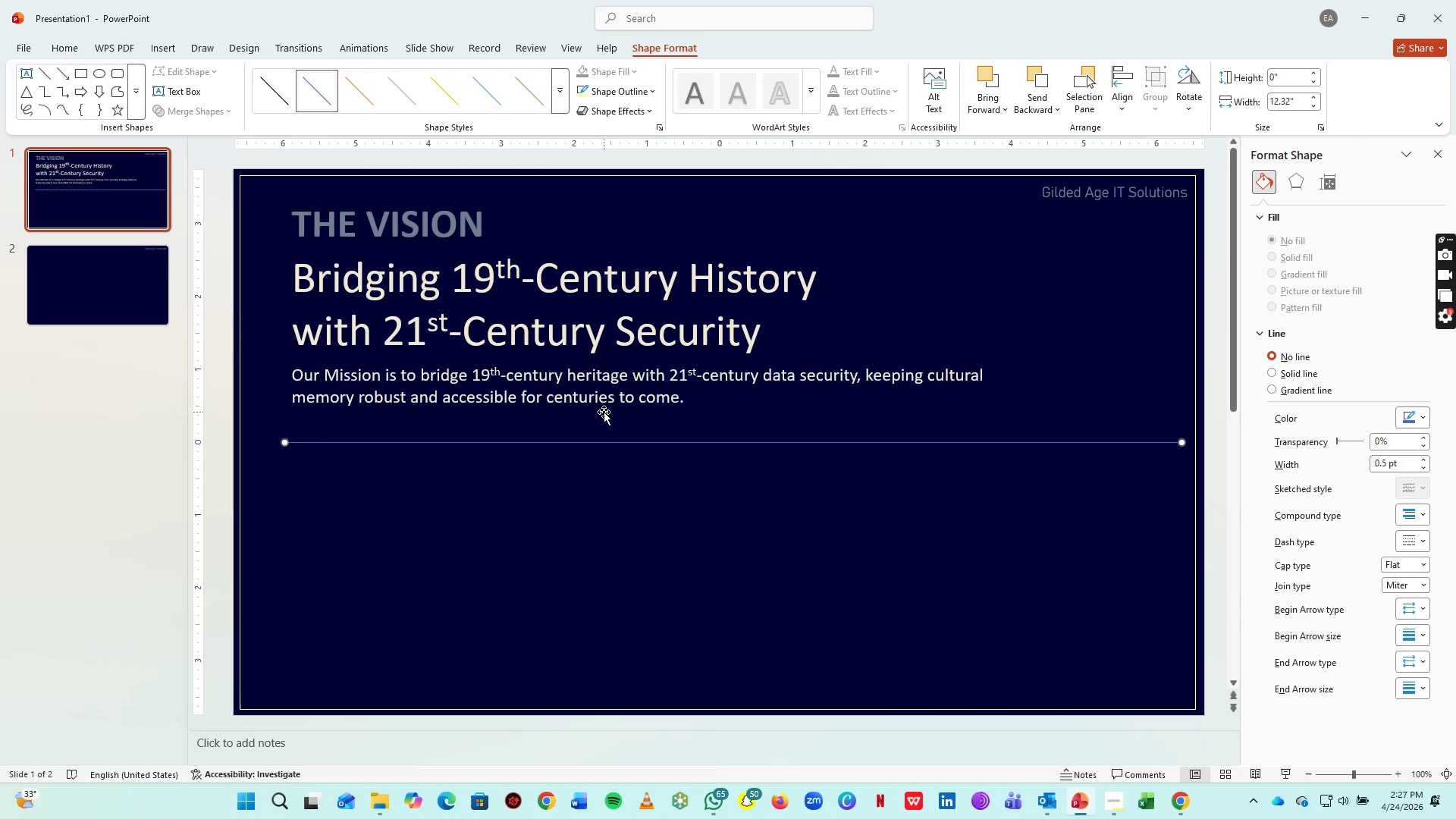 
key(ArrowLeft)
 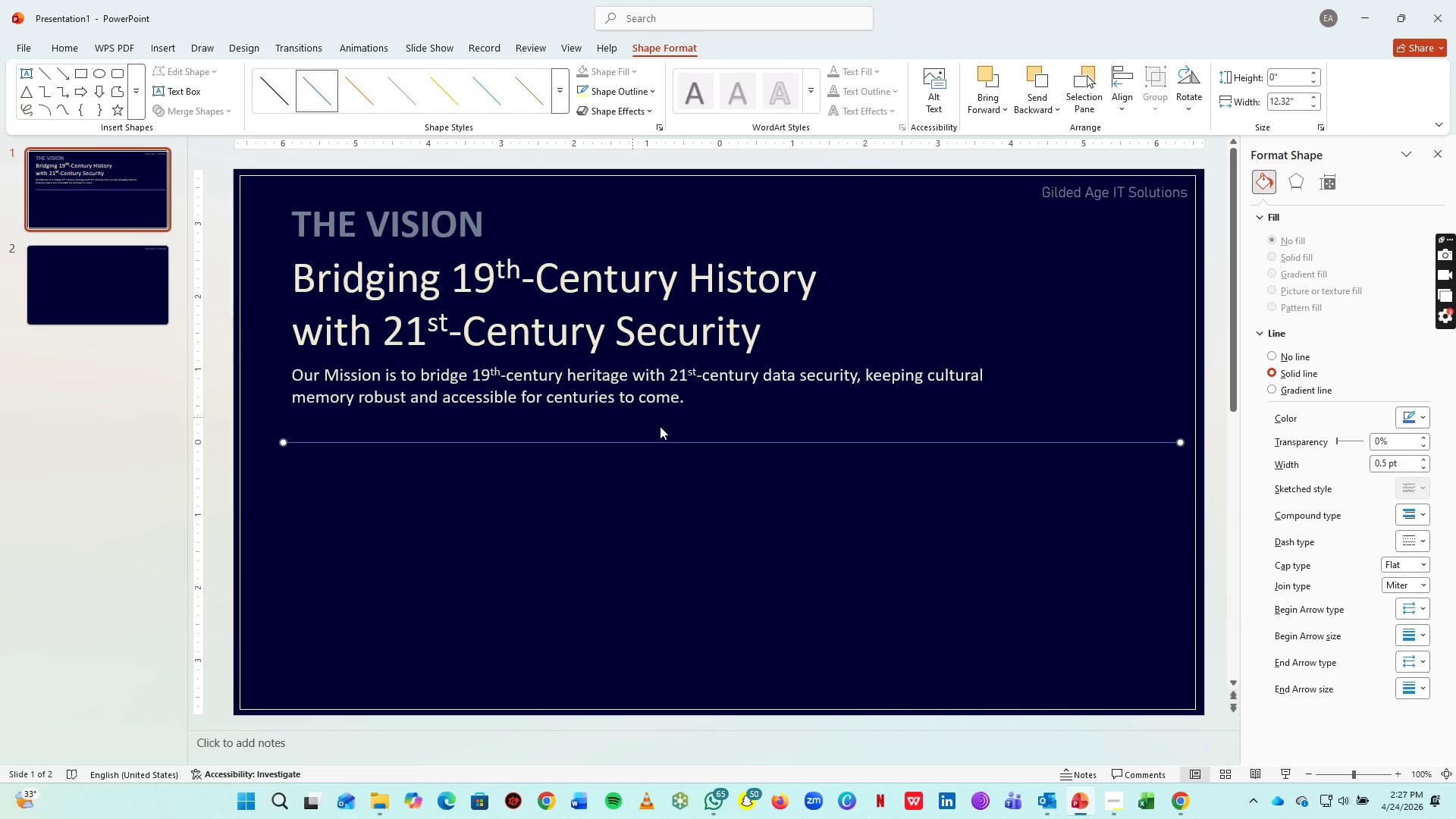 
key(ArrowLeft)
 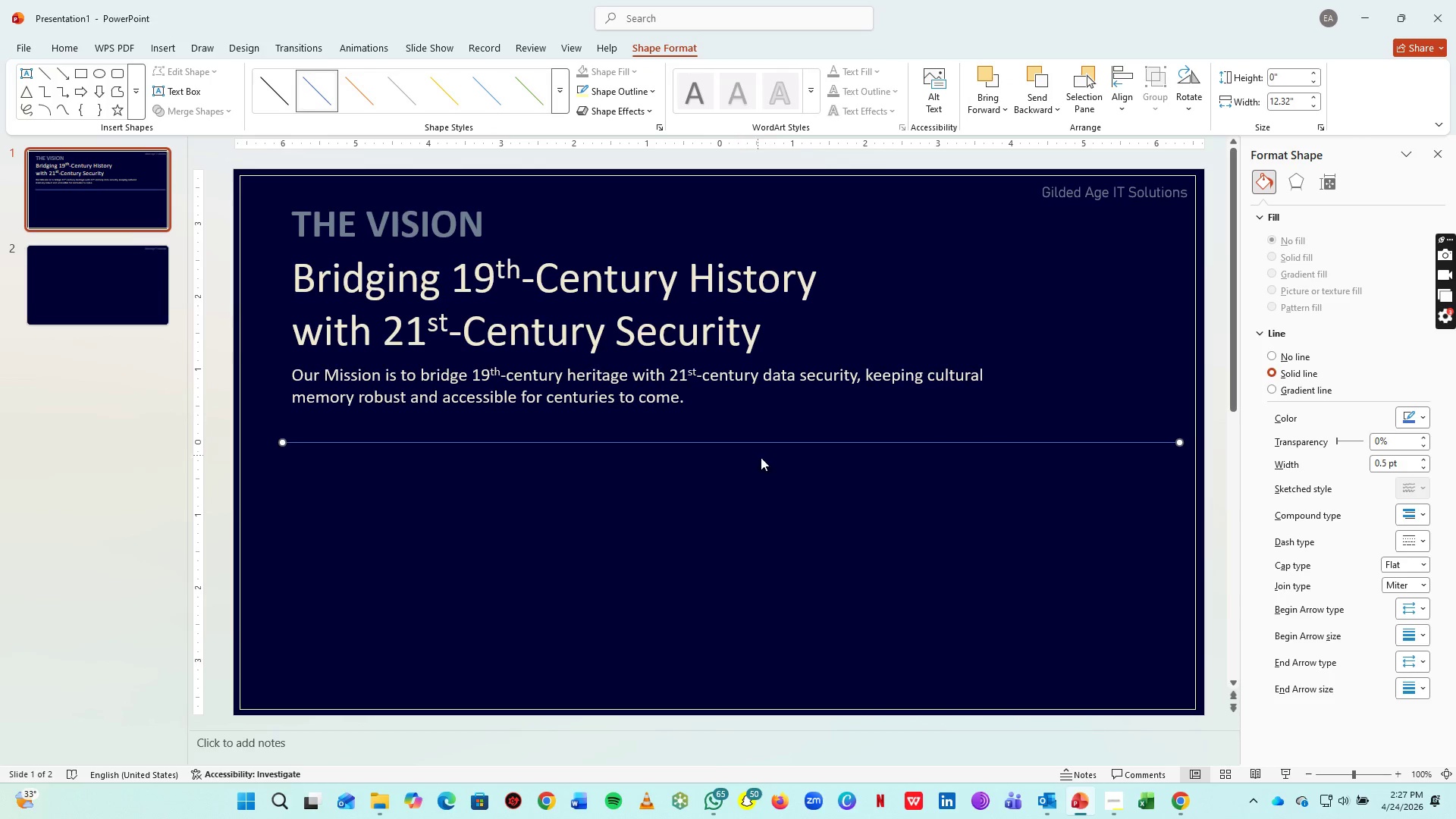 
key(ArrowLeft)
 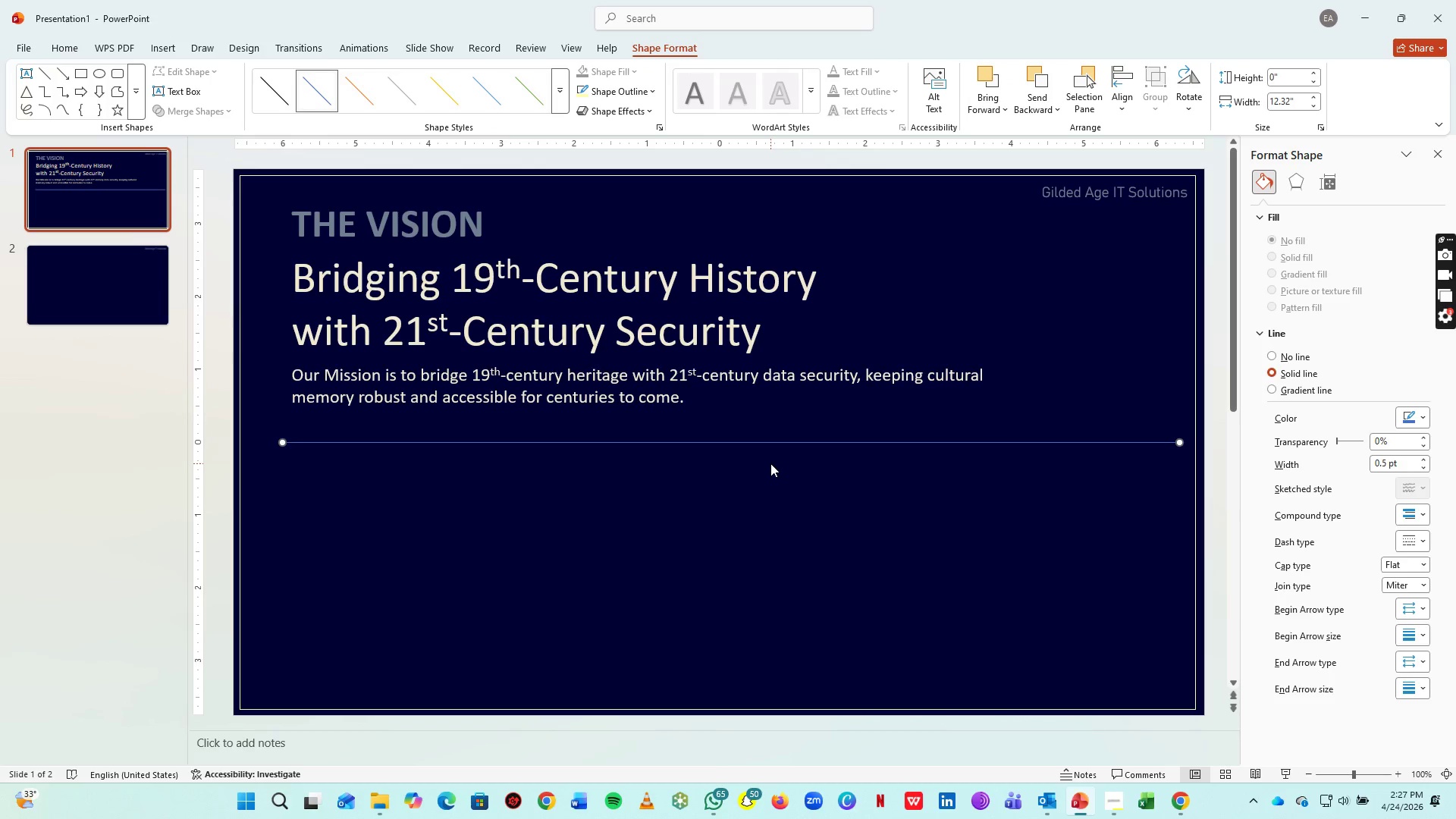 
key(ArrowLeft)
 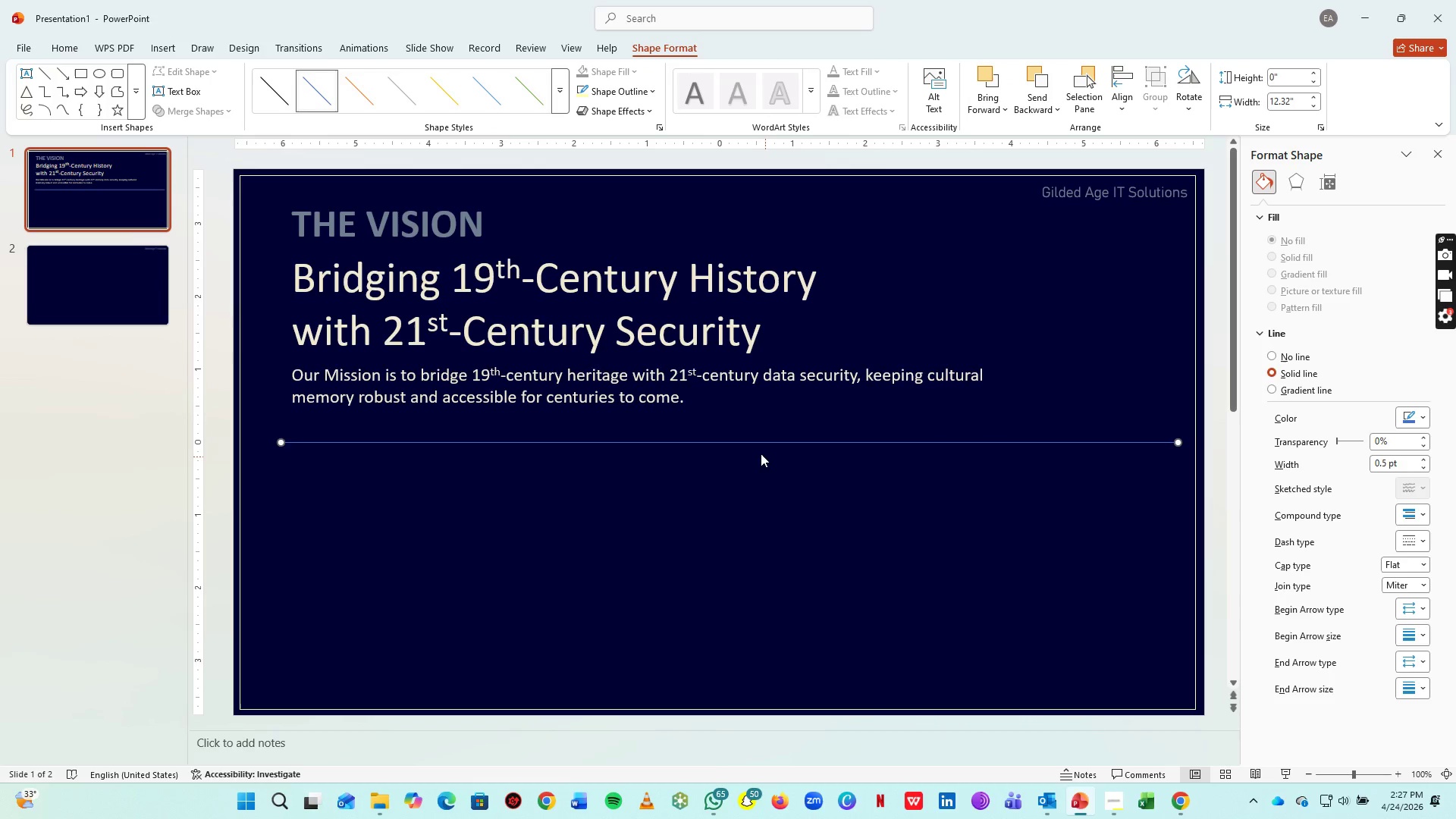 
key(ArrowLeft)
 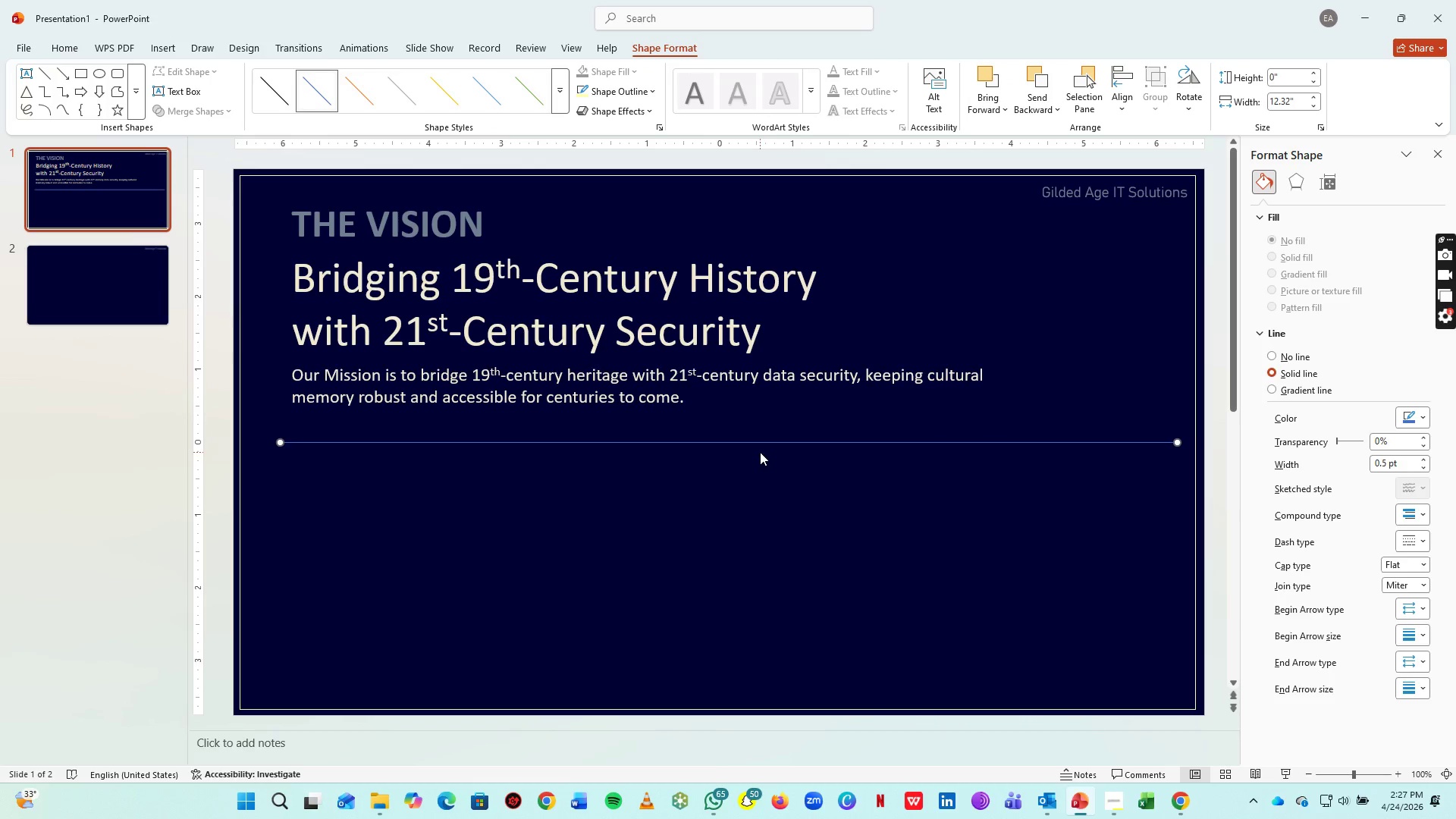 
key(ArrowLeft)
 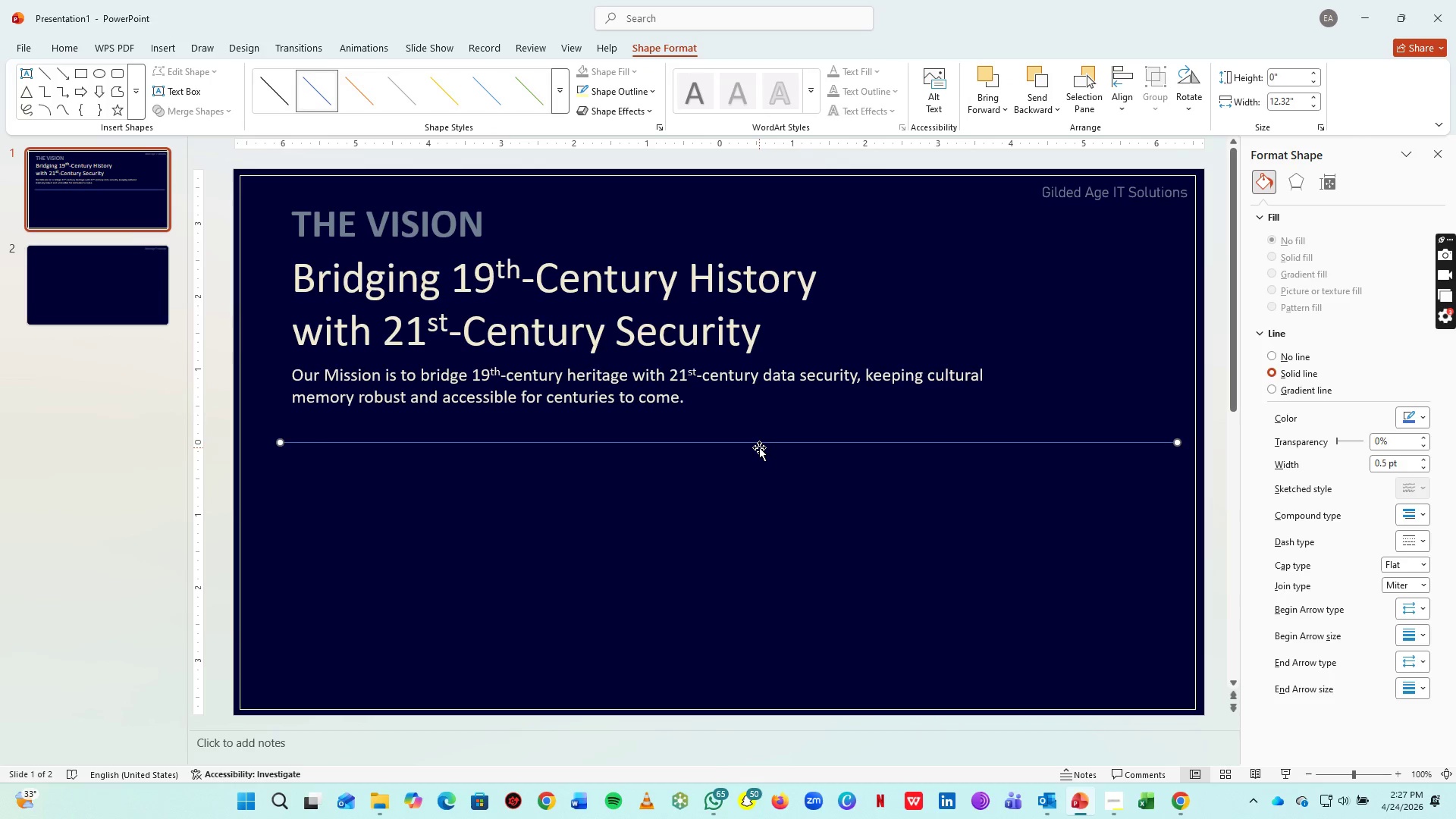 
key(ArrowLeft)
 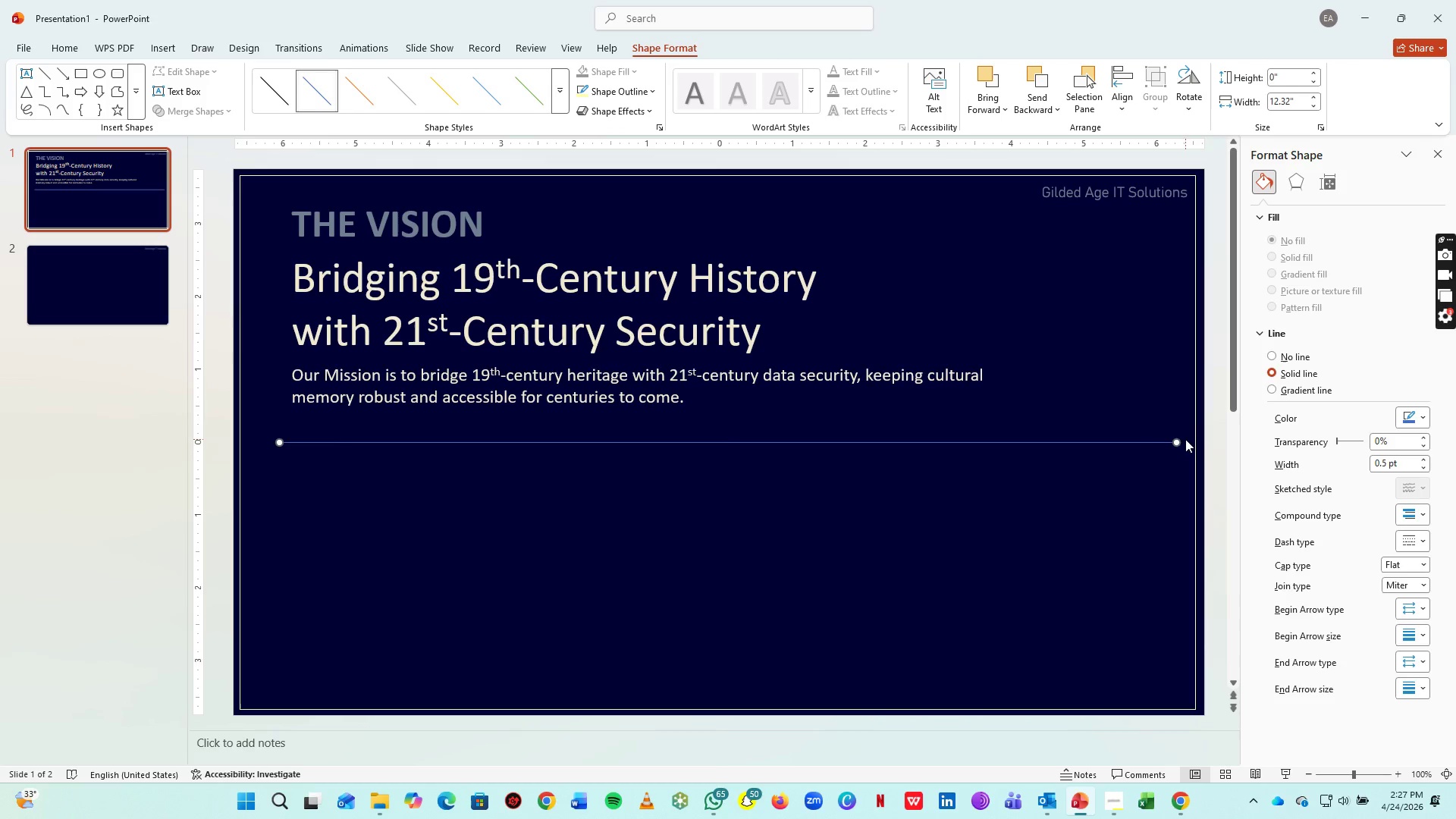 
left_click_drag(start_coordinate=[1179, 440], to_coordinate=[1156, 441])
 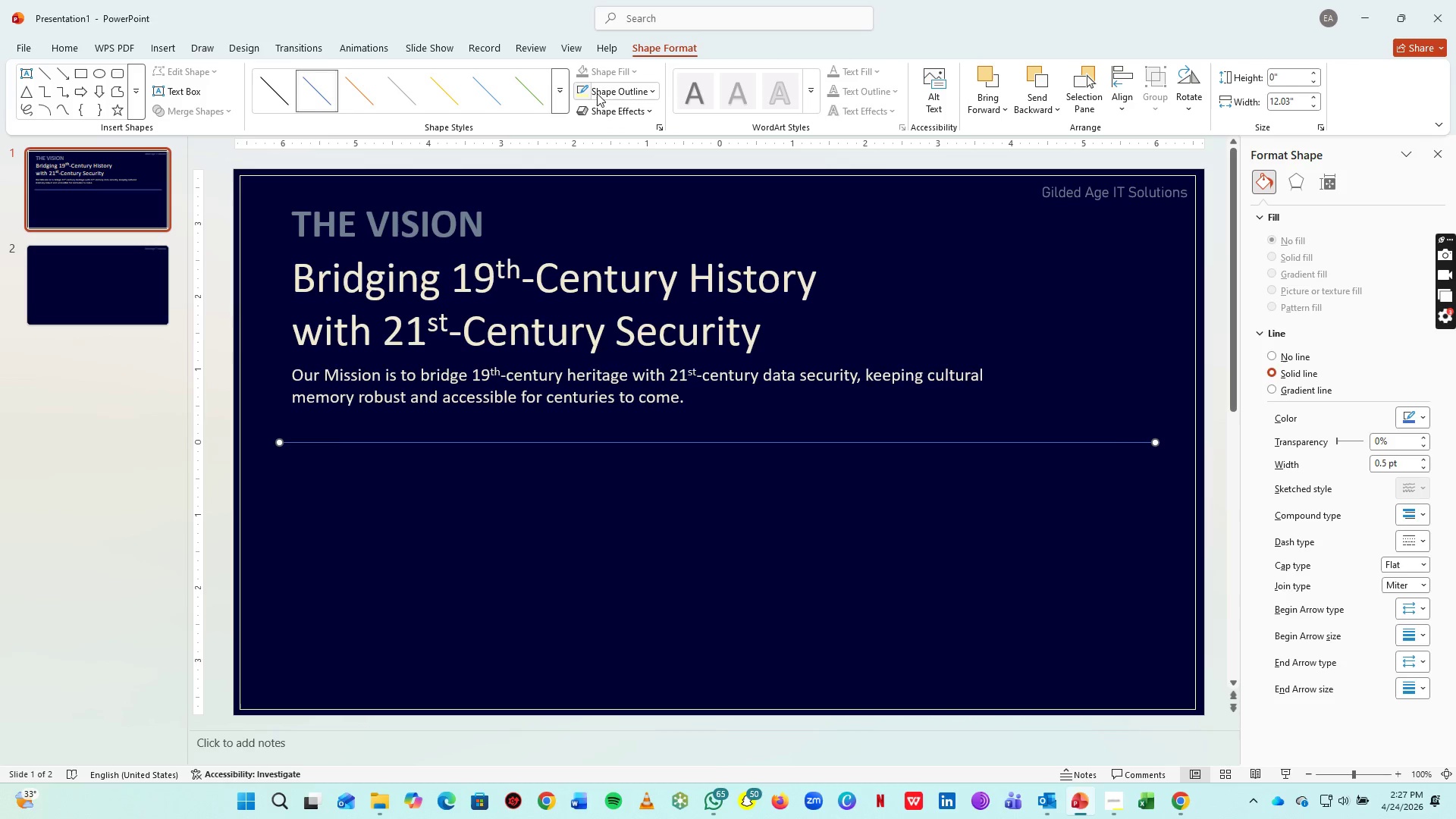 
left_click([616, 93])
 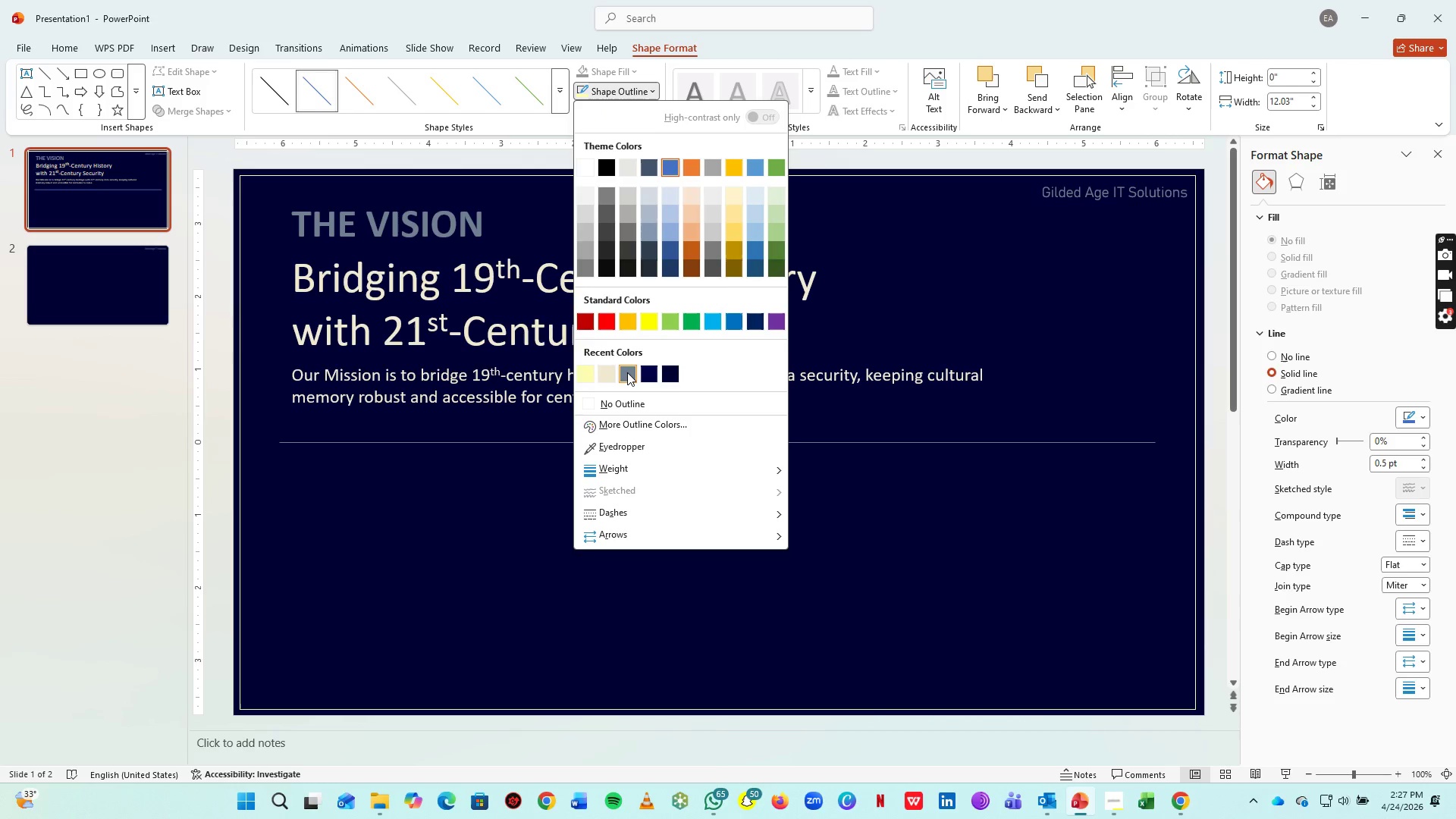 
left_click([627, 372])
 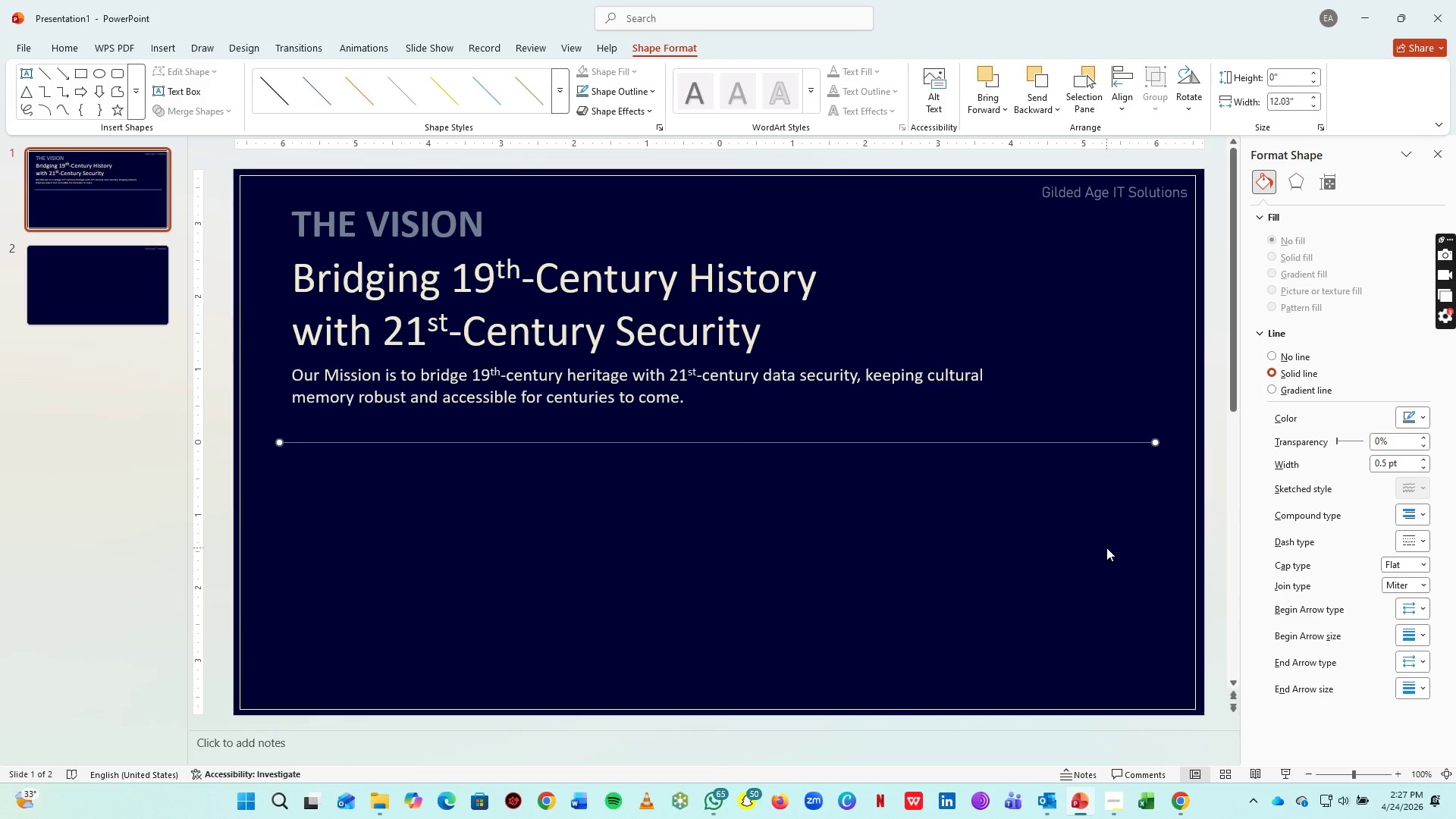 
left_click([1106, 548])
 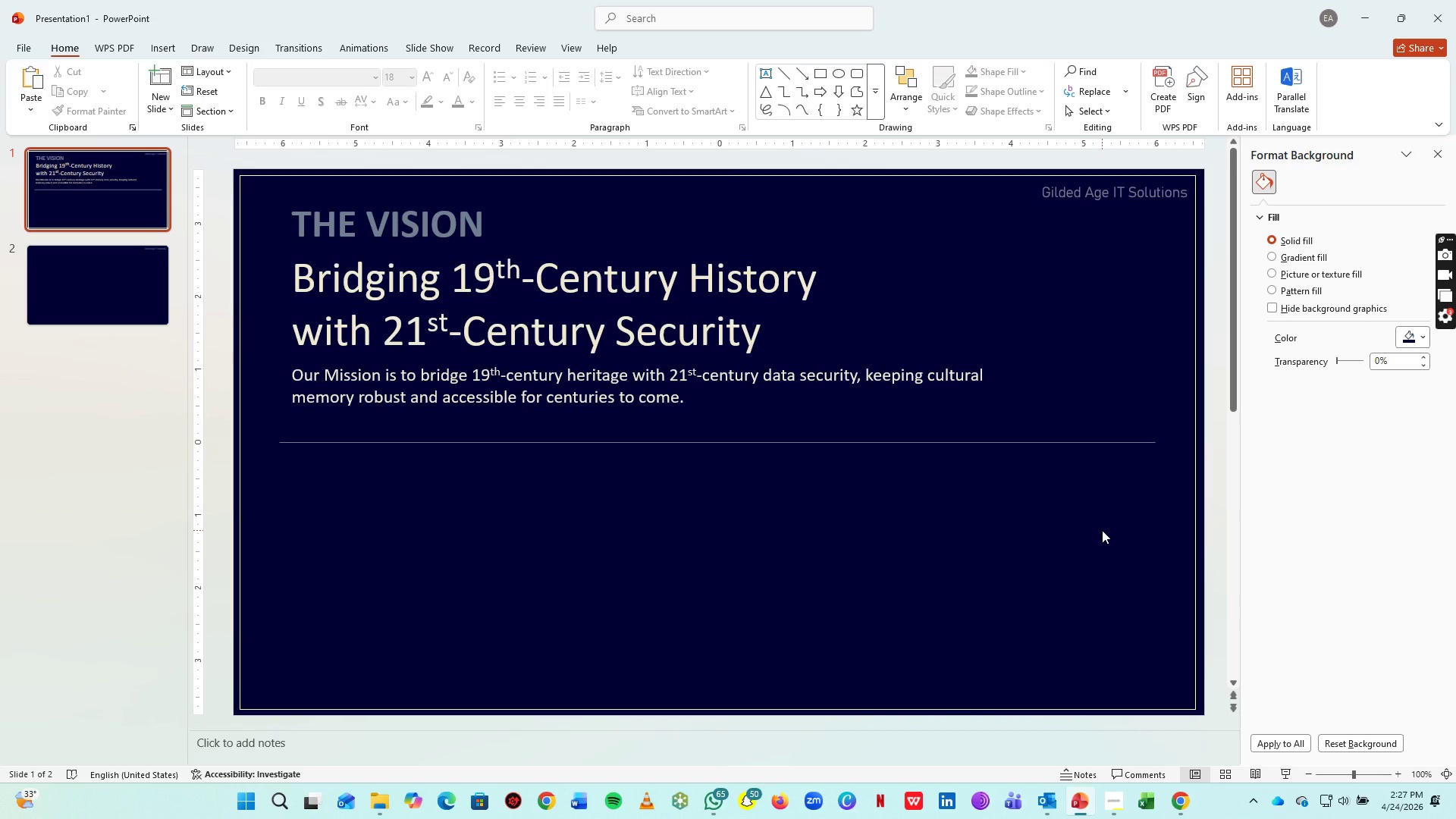 
wait(8.88)
 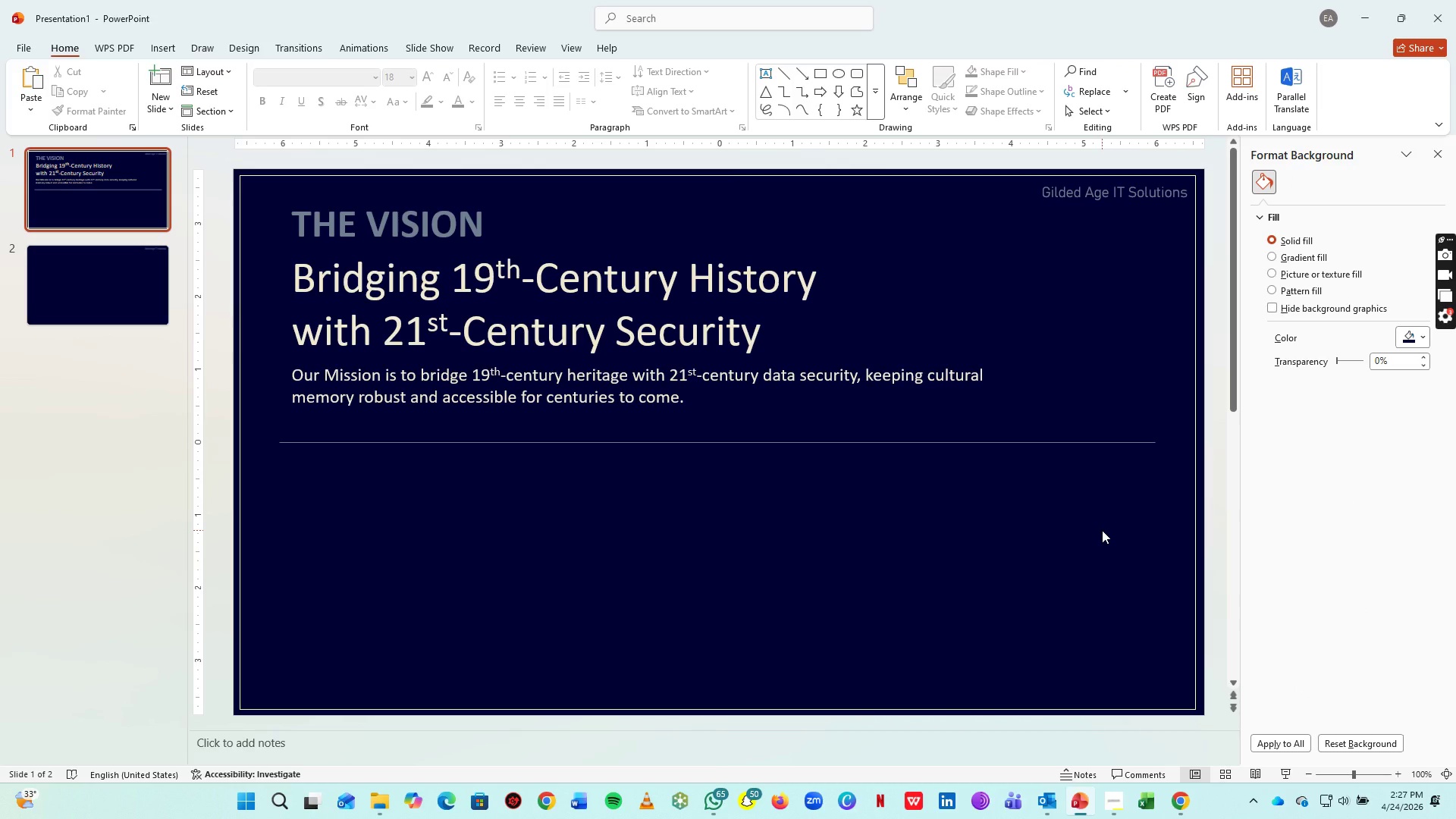 
double_click([256, 84])
 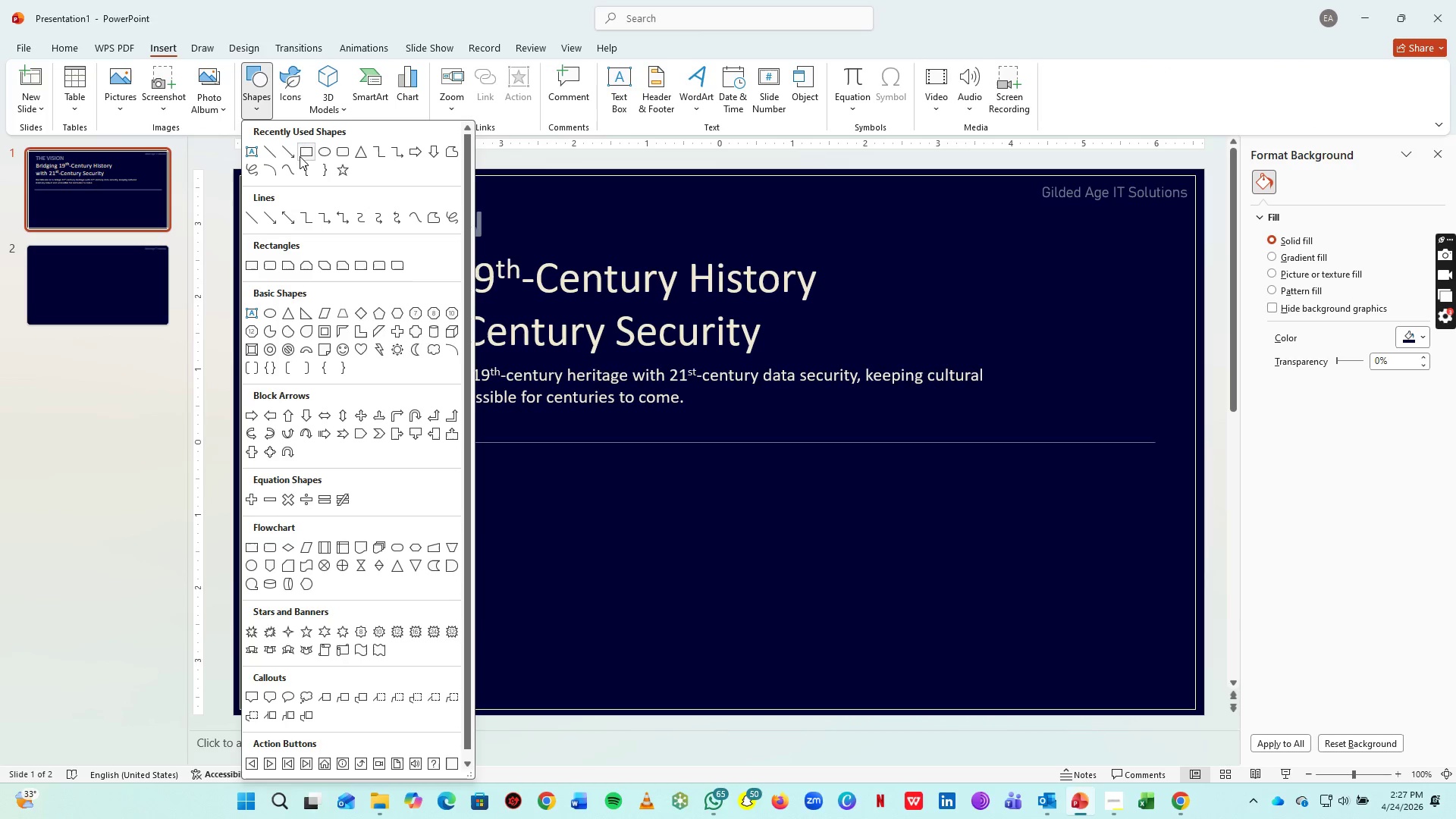 
left_click([305, 156])
 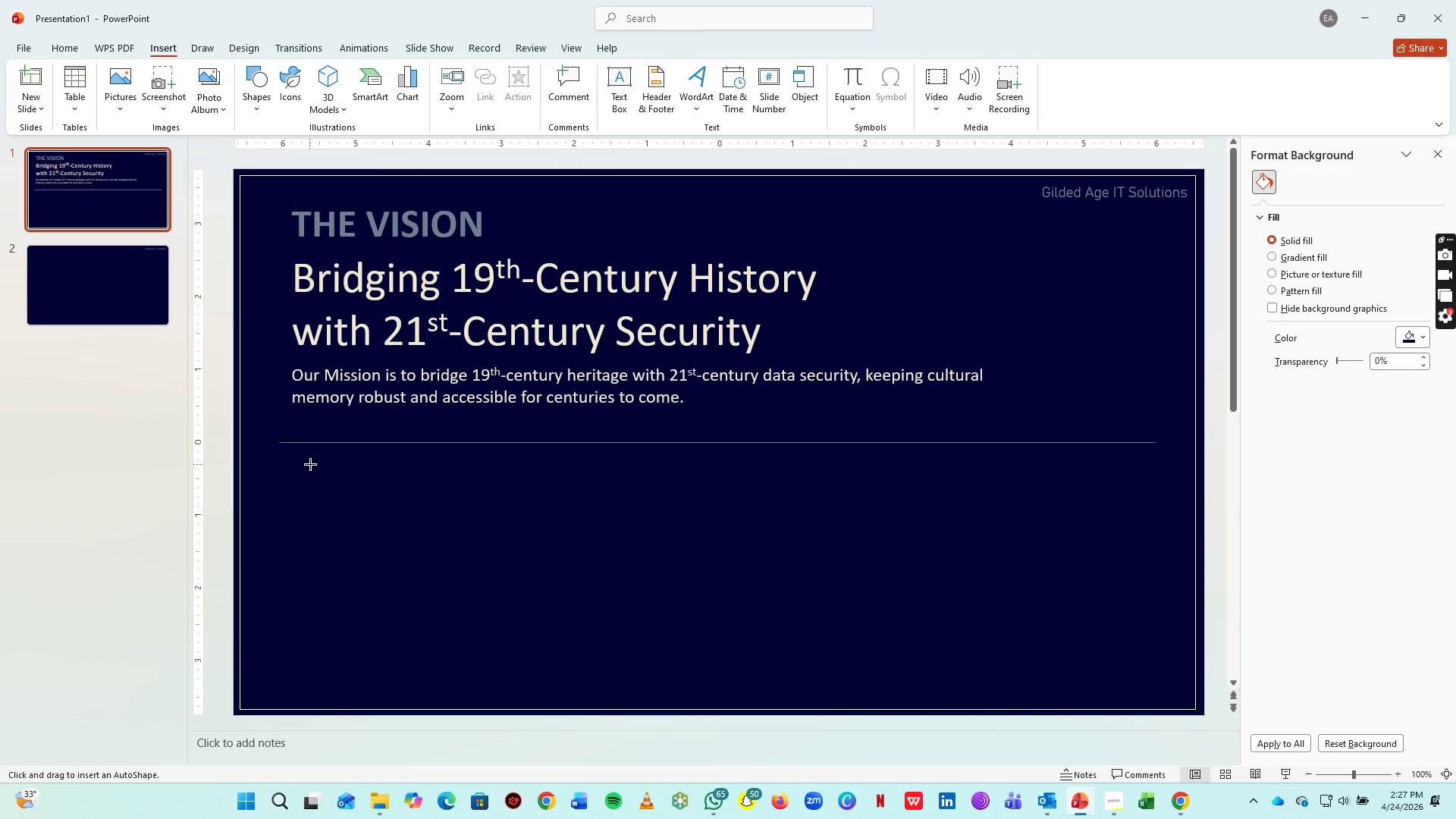 
left_click_drag(start_coordinate=[302, 457], to_coordinate=[670, 701])
 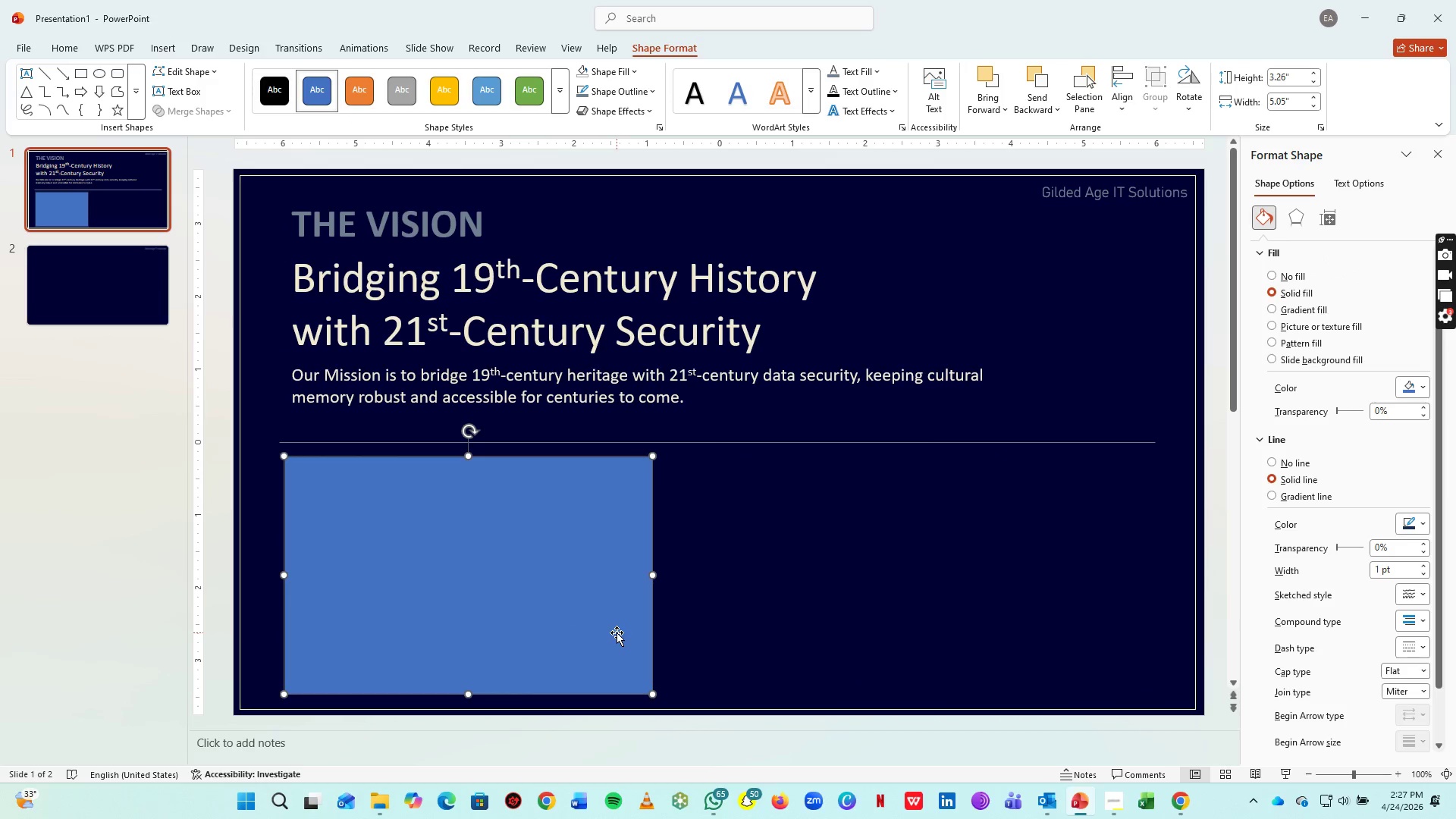 
wait(5.36)
 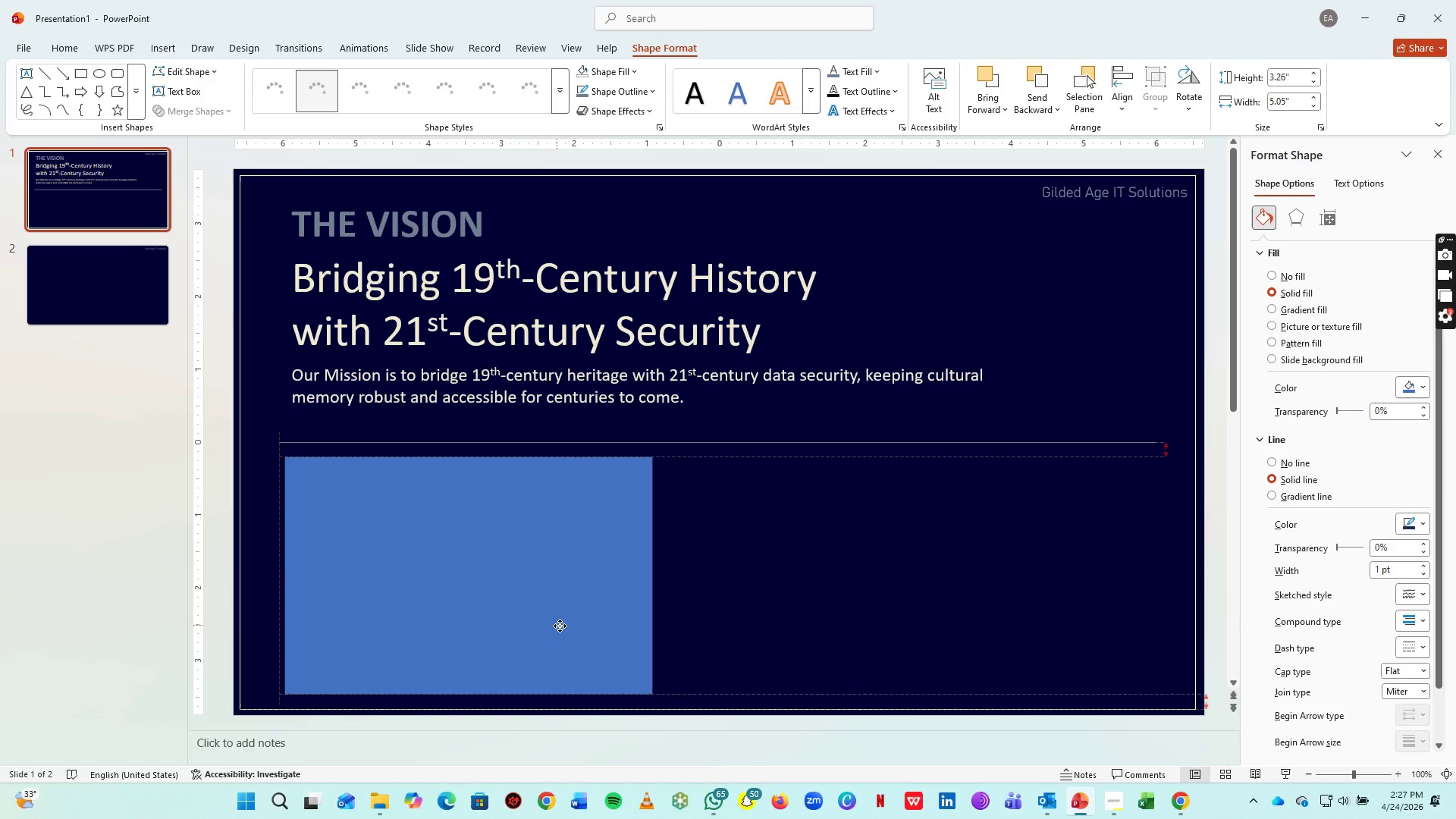 
key(ArrowRight)
 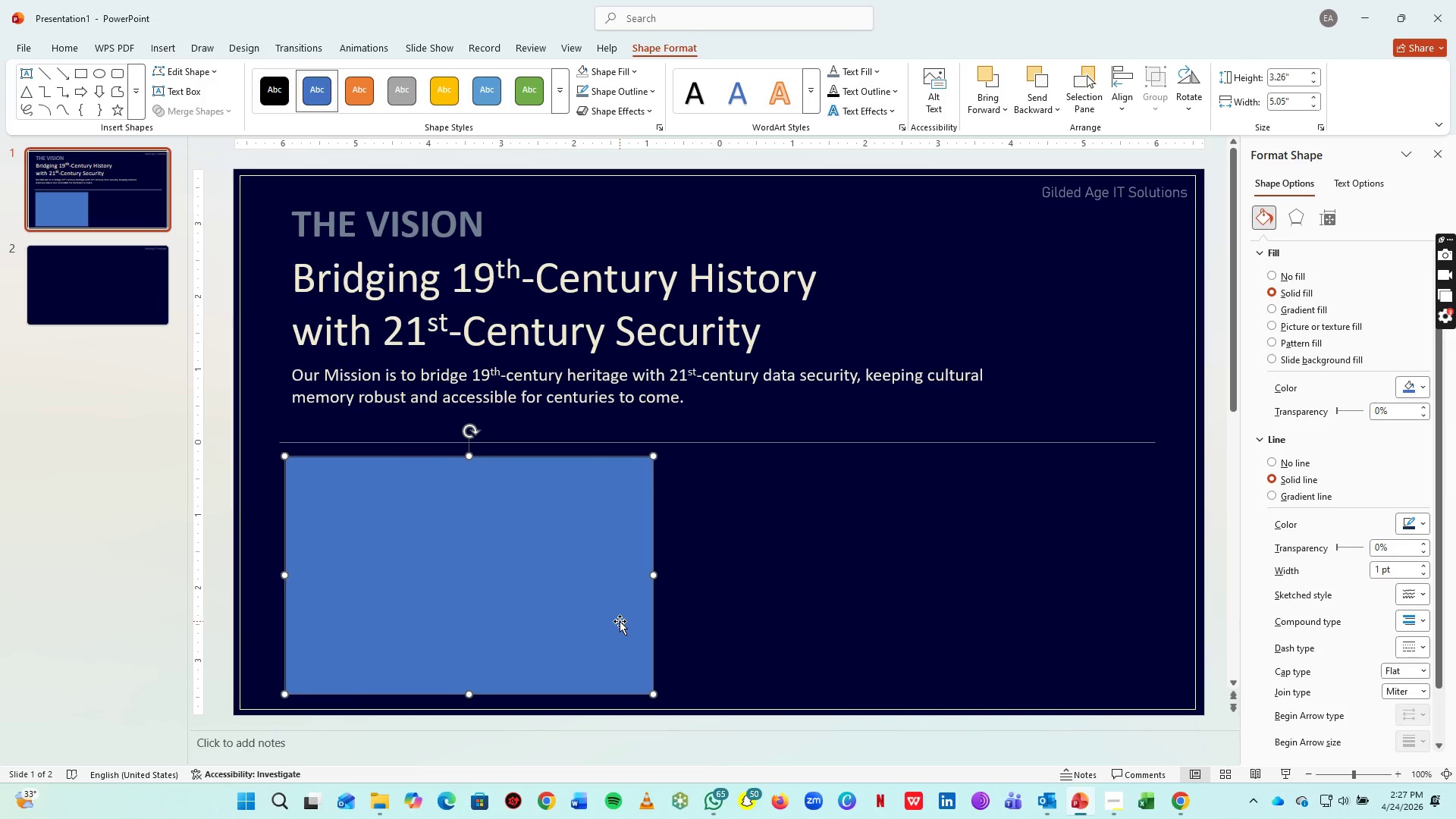 
key(ArrowRight)
 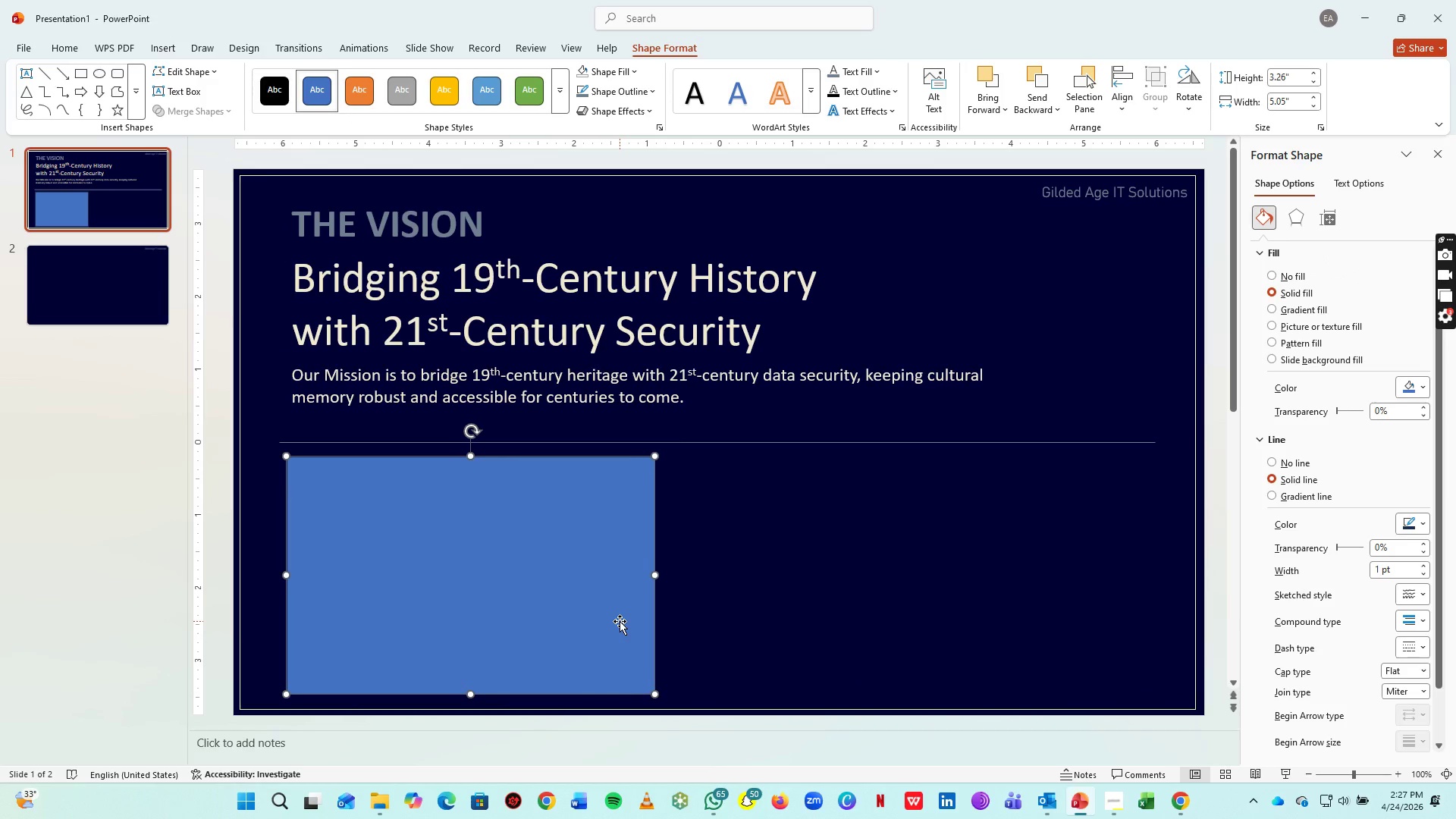 
key(ArrowRight)
 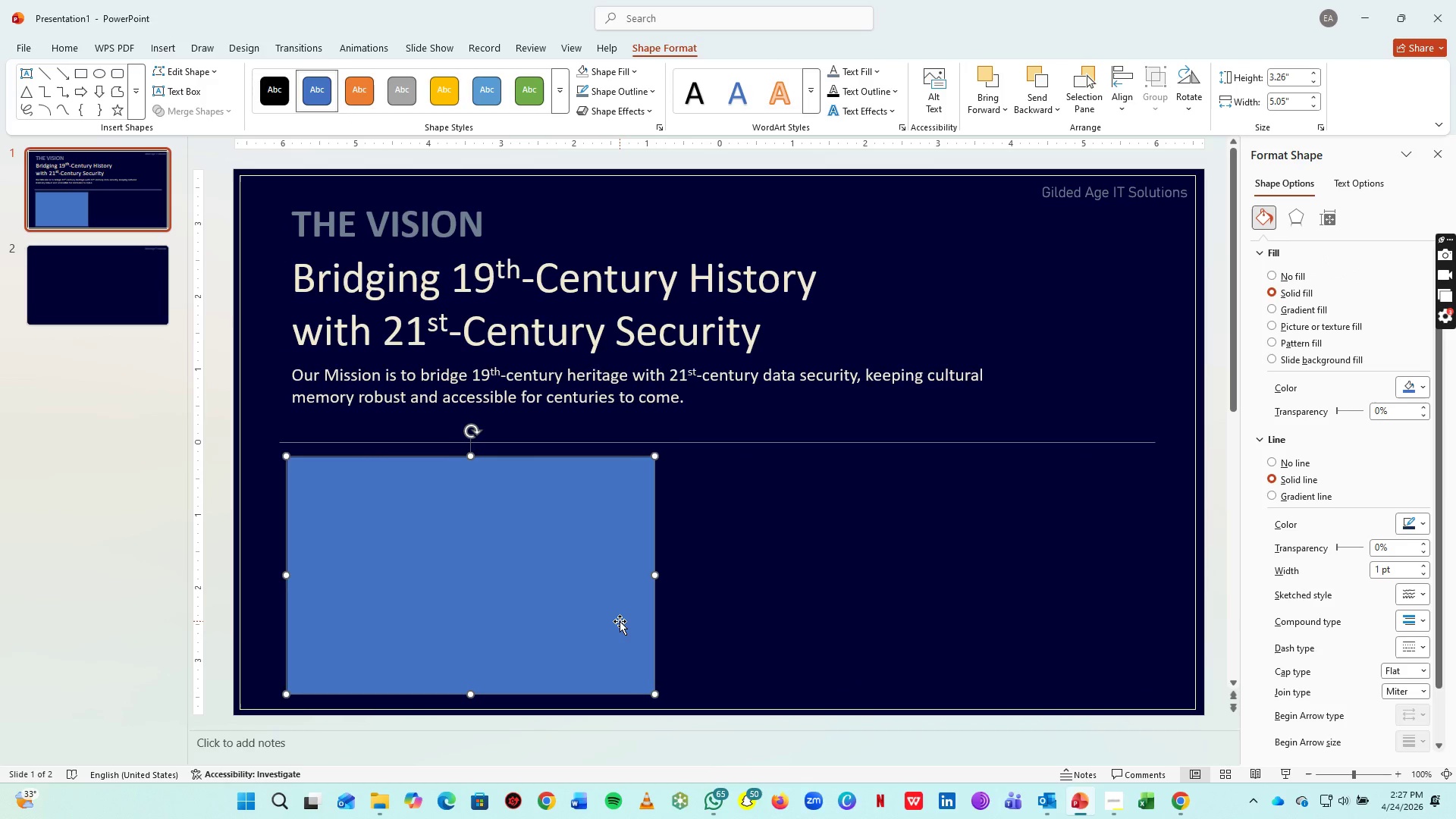 
key(ArrowRight)
 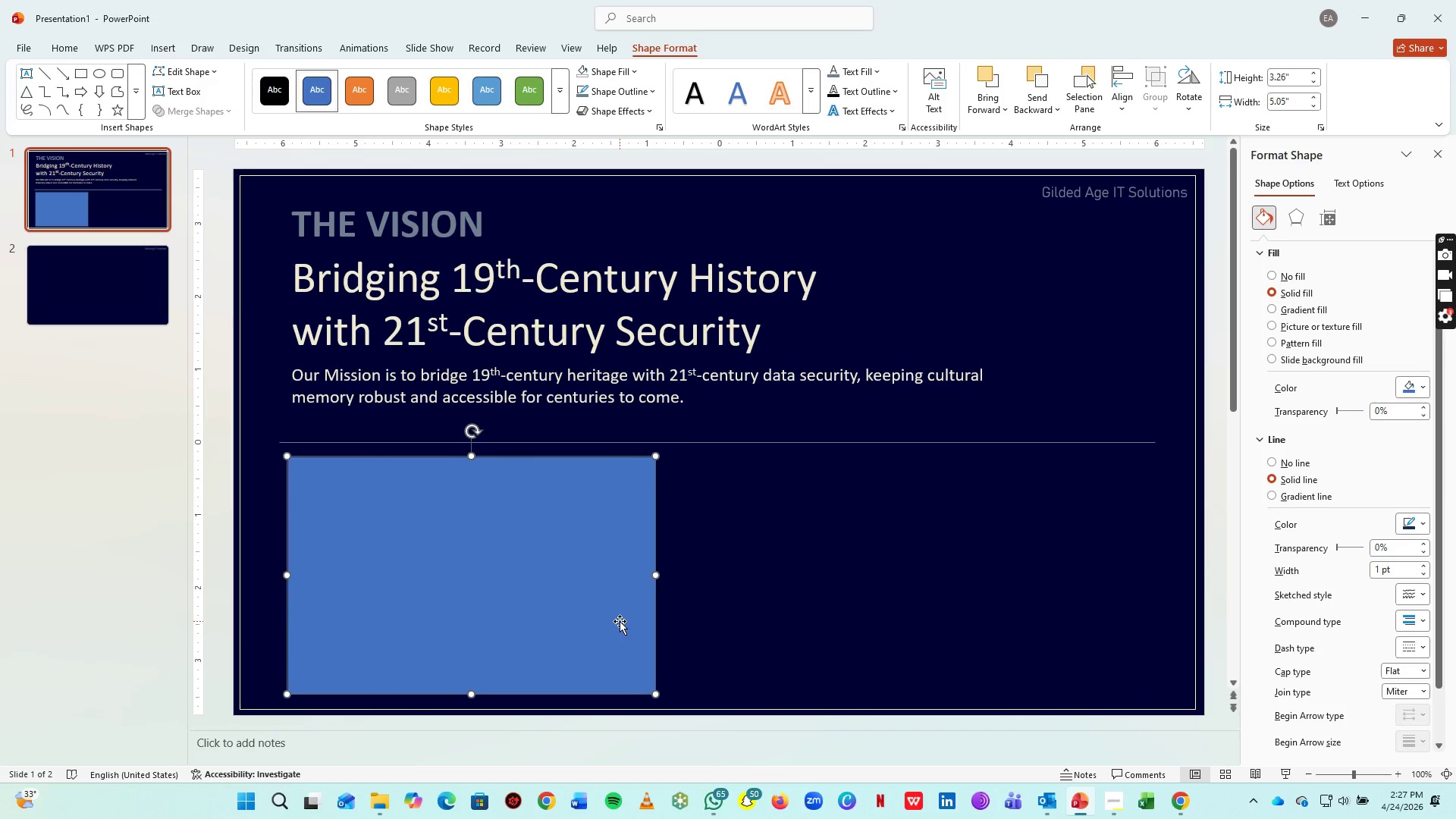 
key(ArrowRight)
 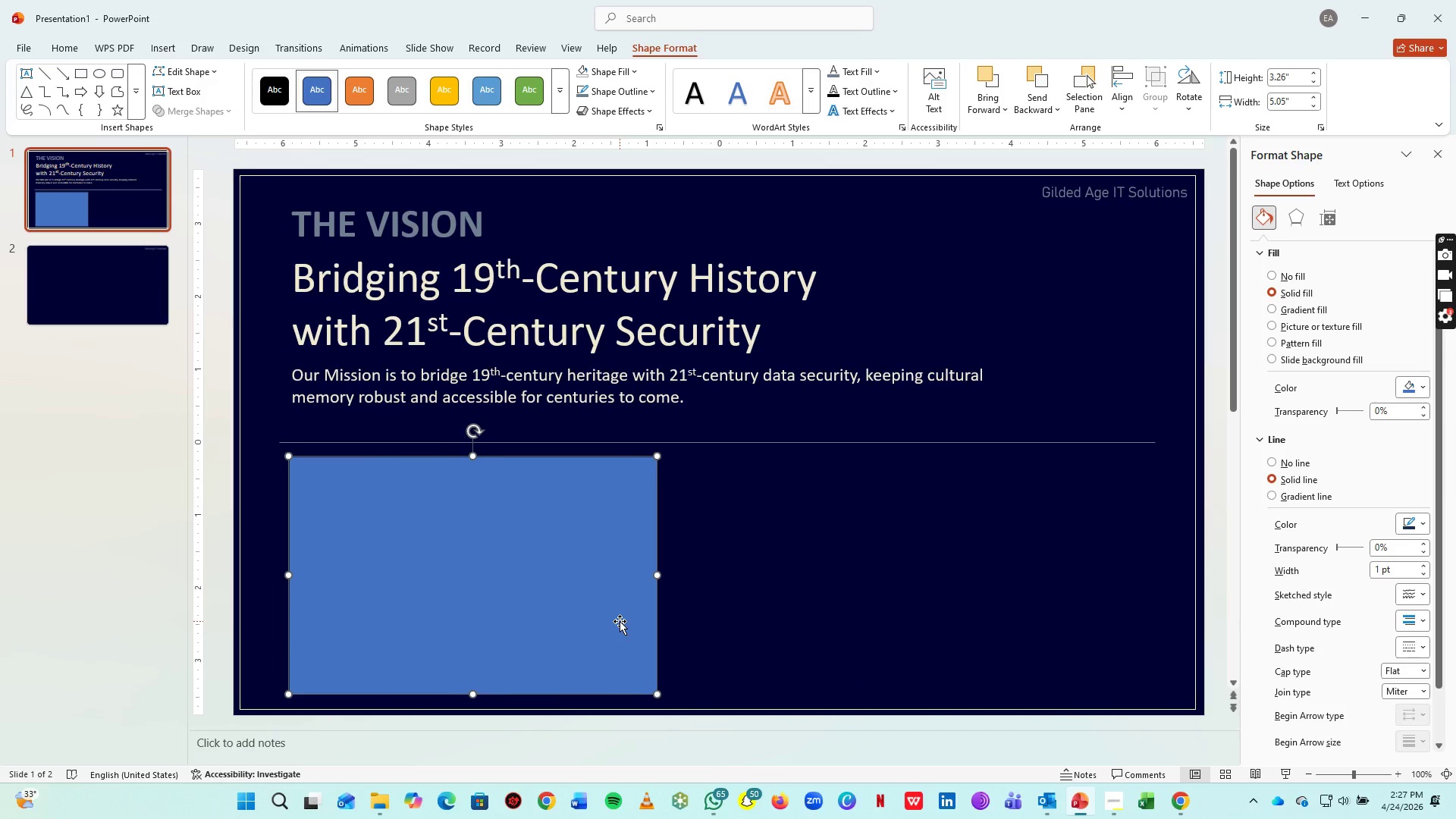 
key(ArrowRight)
 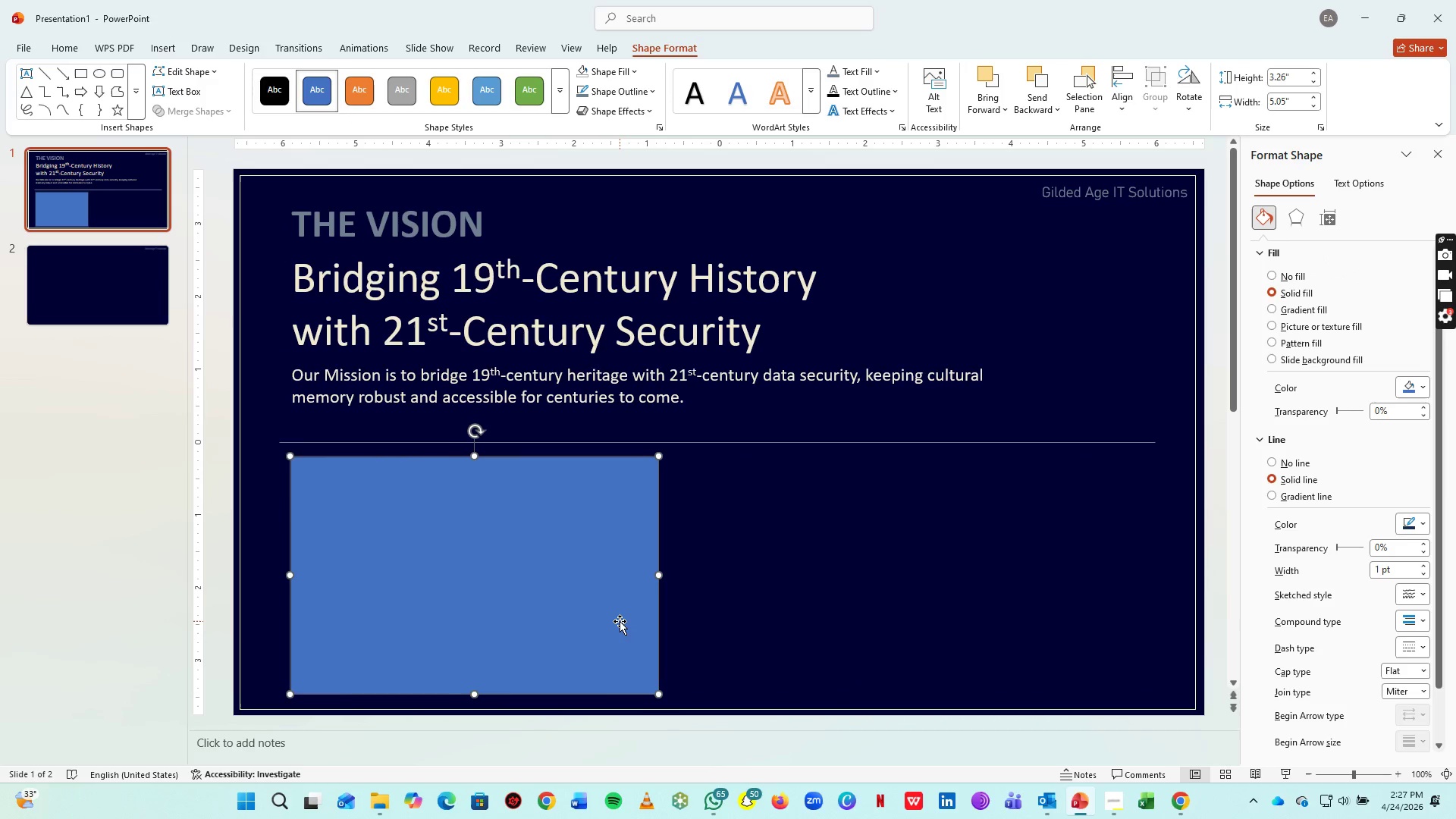 
key(ArrowRight)
 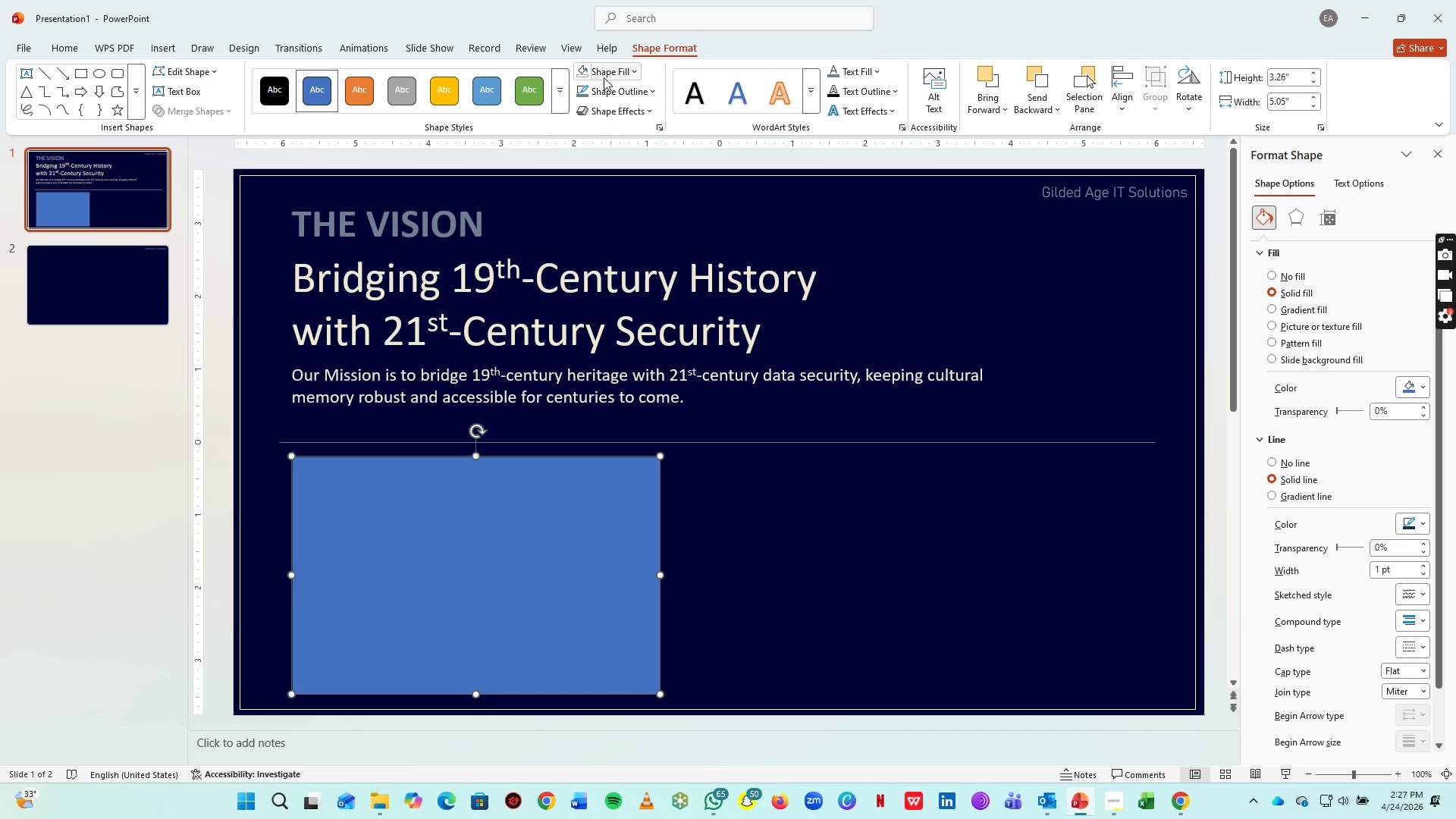 
left_click([619, 69])
 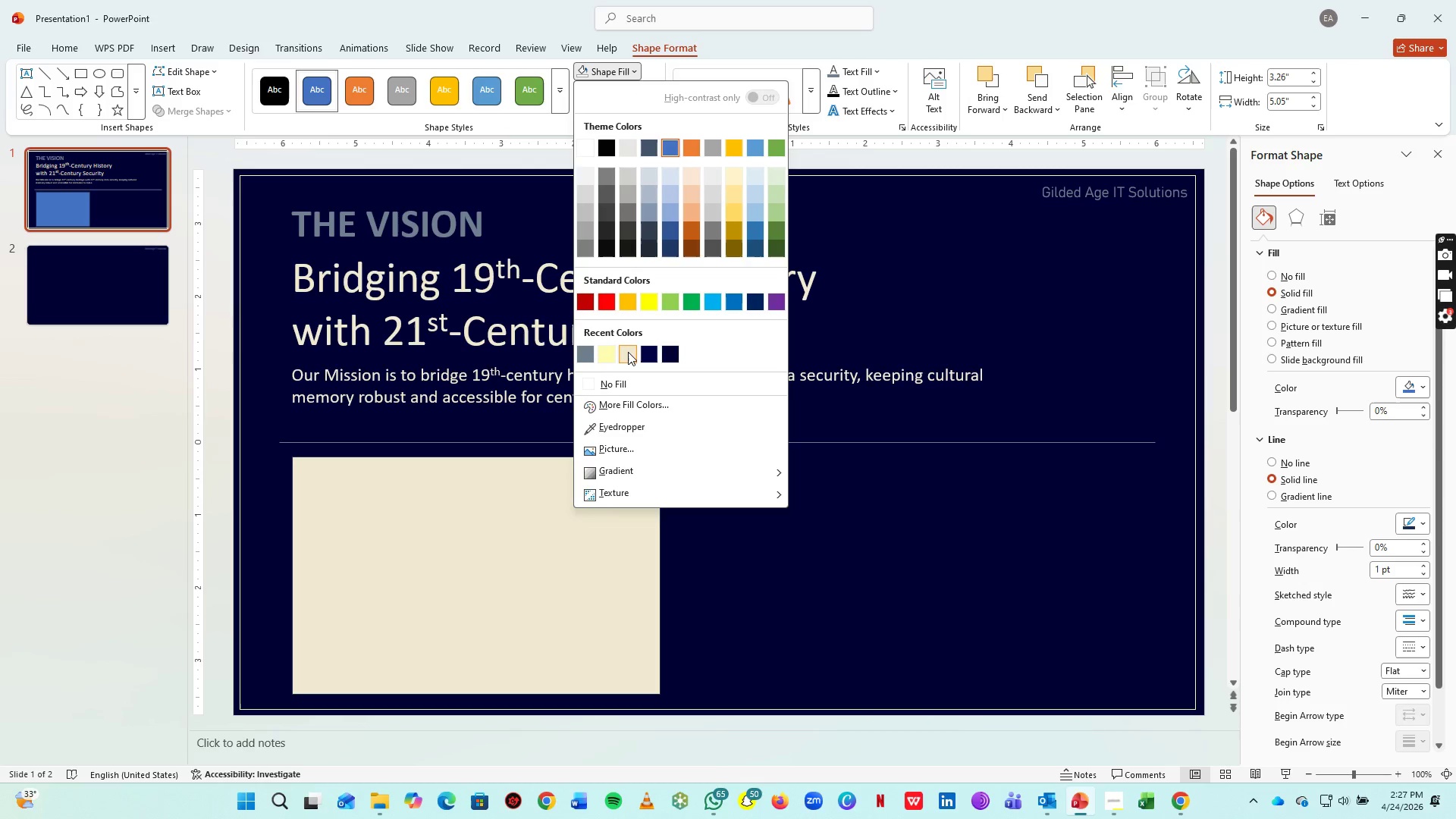 
left_click([628, 352])
 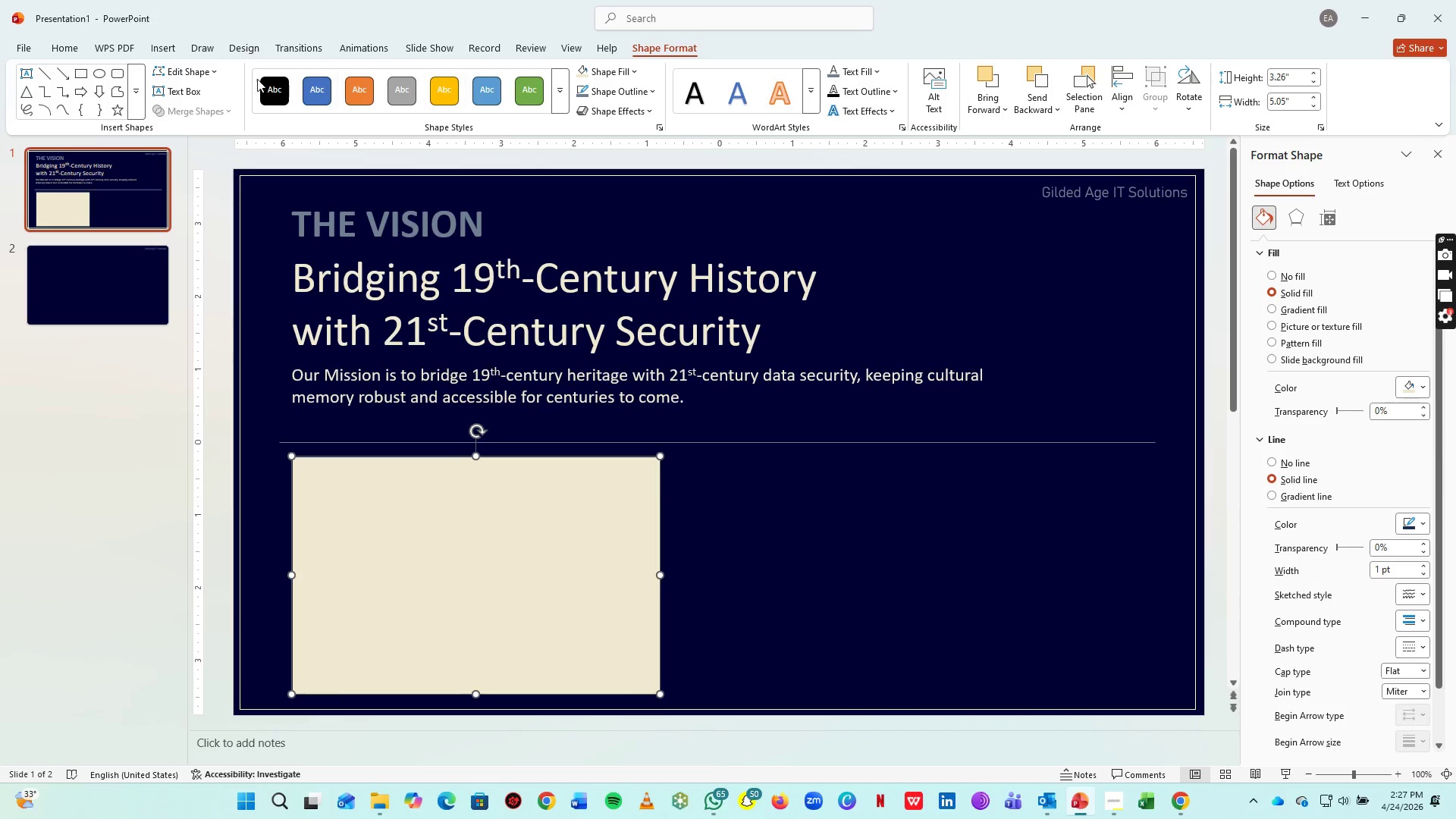 
left_click([560, 378])
 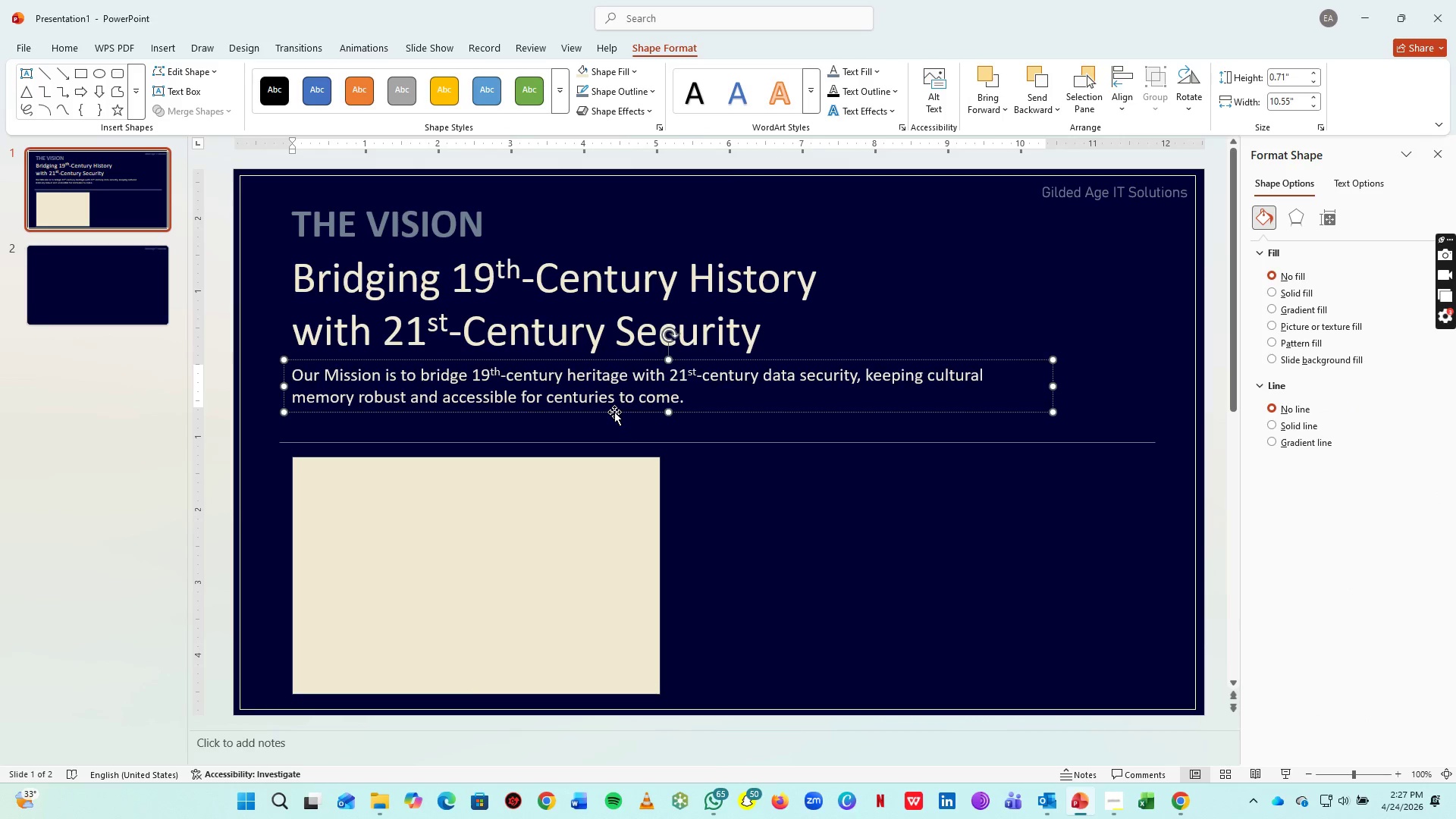 
left_click([614, 412])
 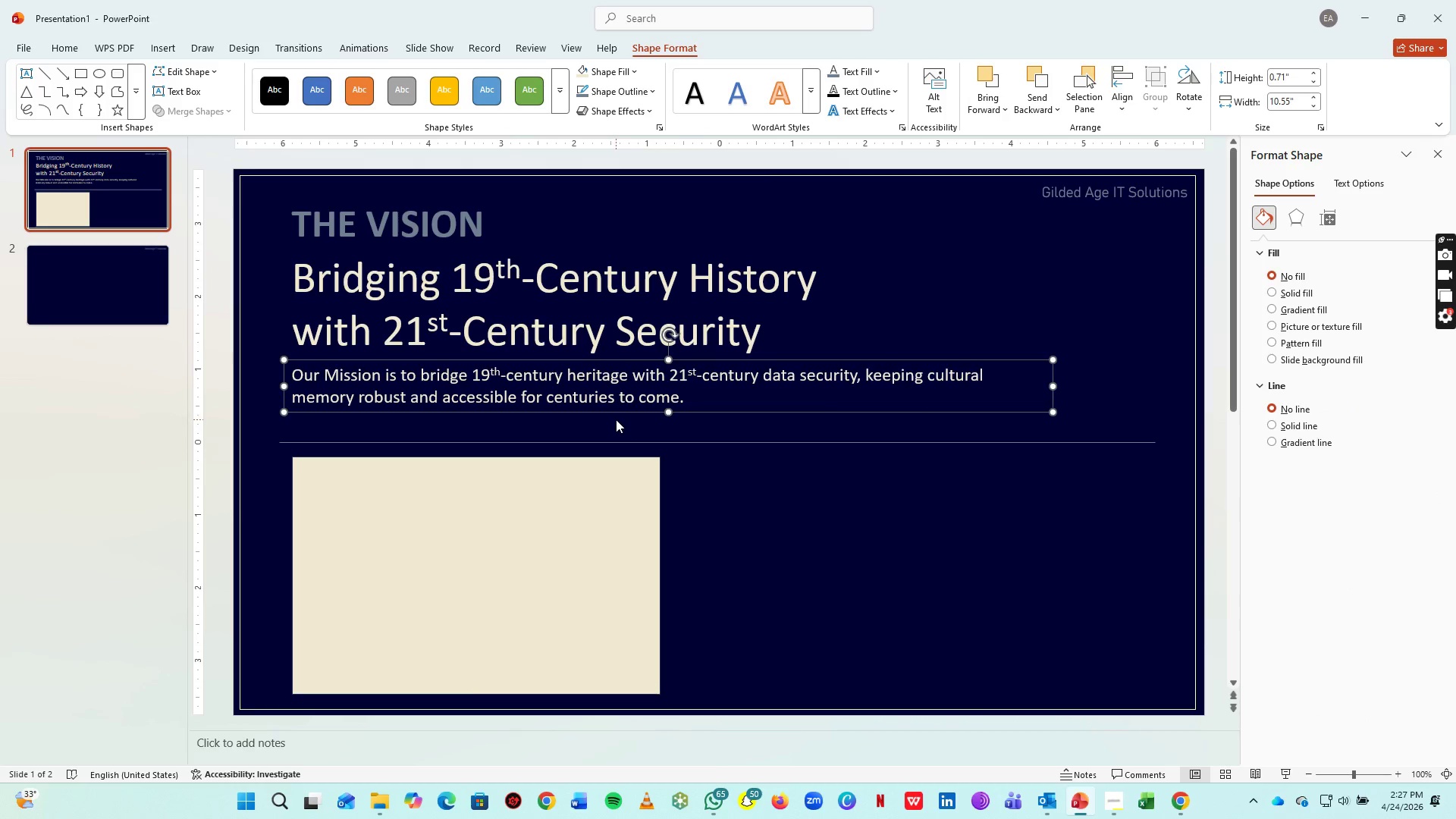 
key(Control+C)
 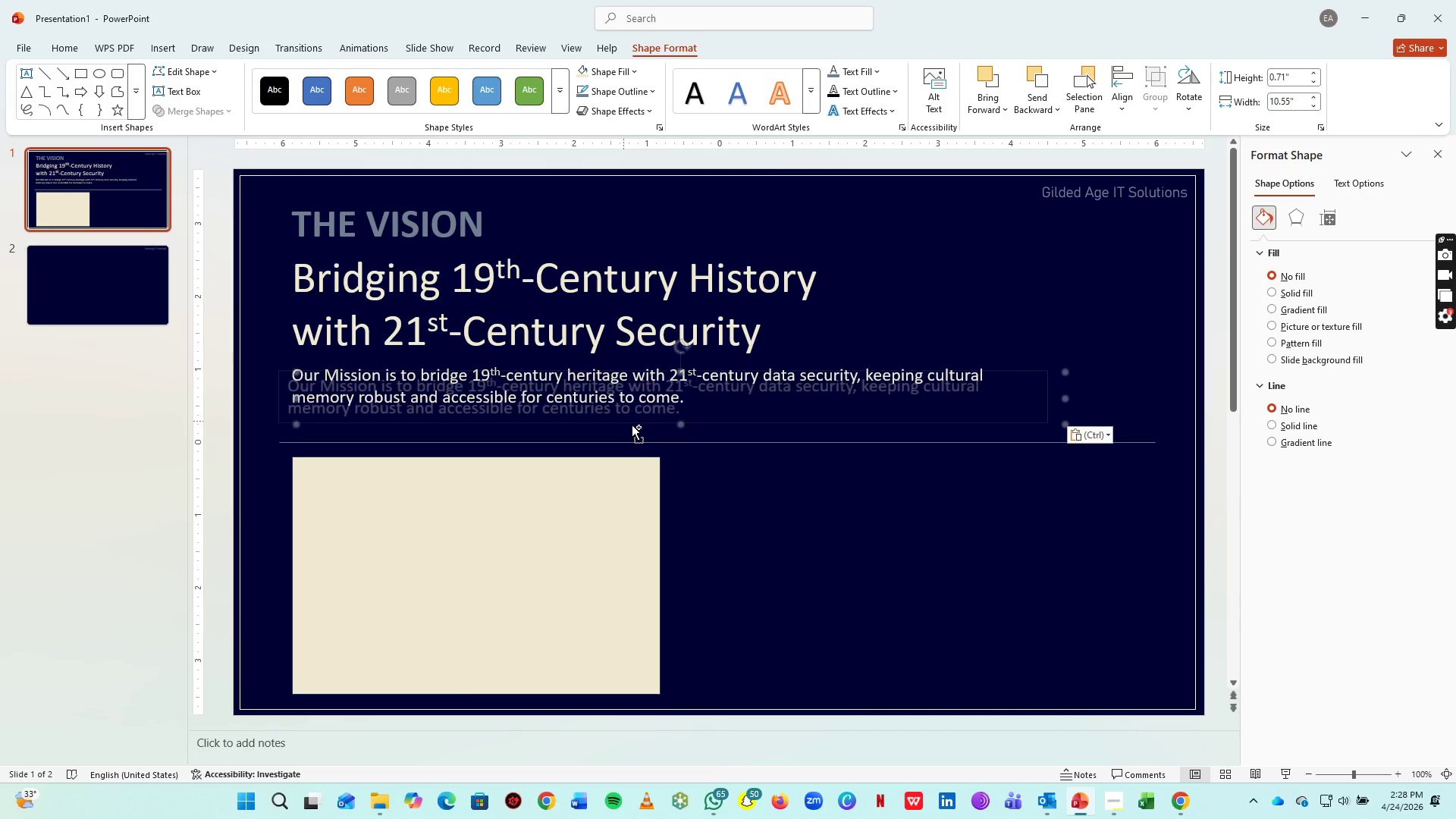 
key(Control+V)
 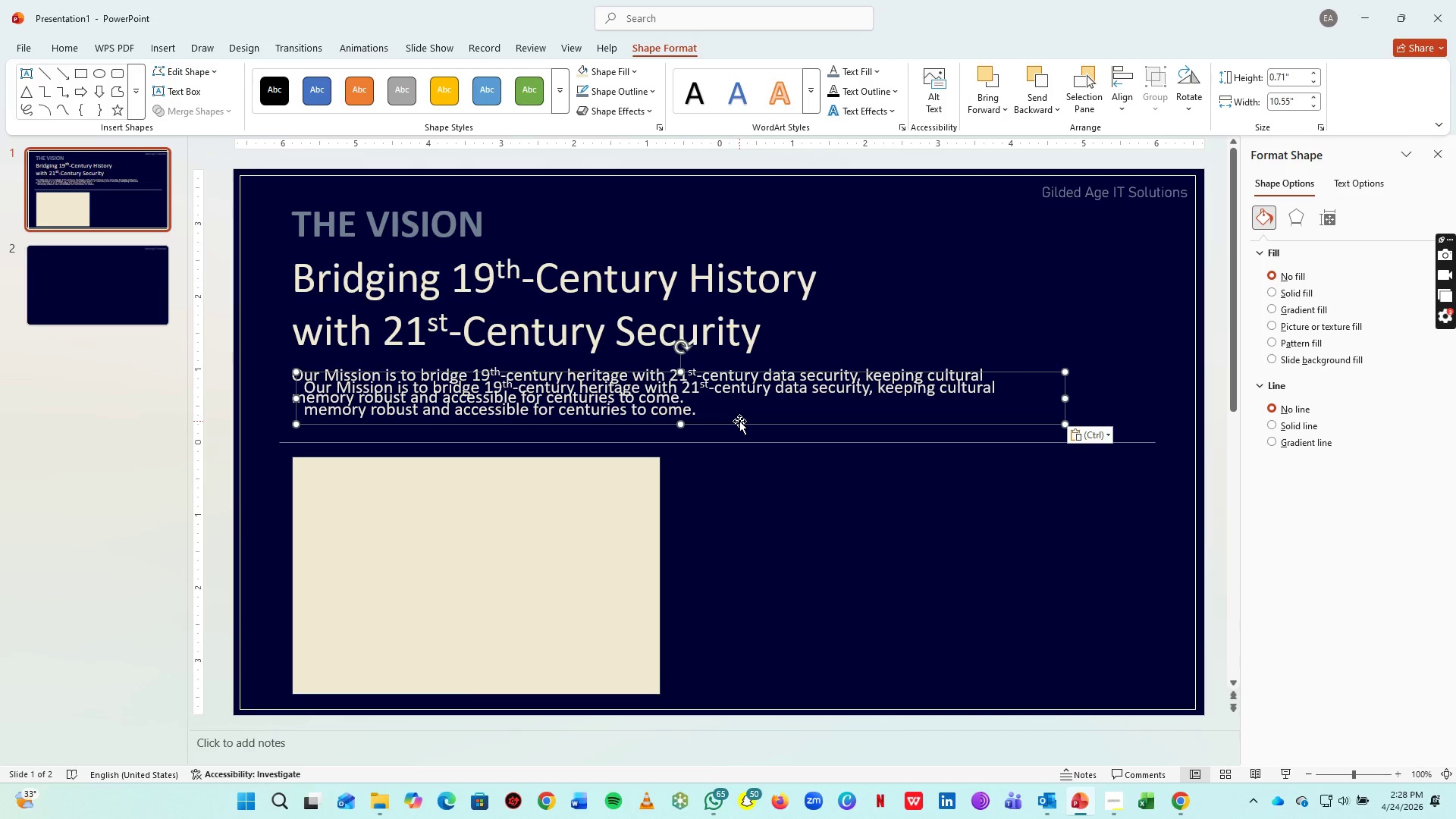 
left_click_drag(start_coordinate=[739, 421], to_coordinate=[700, 578])
 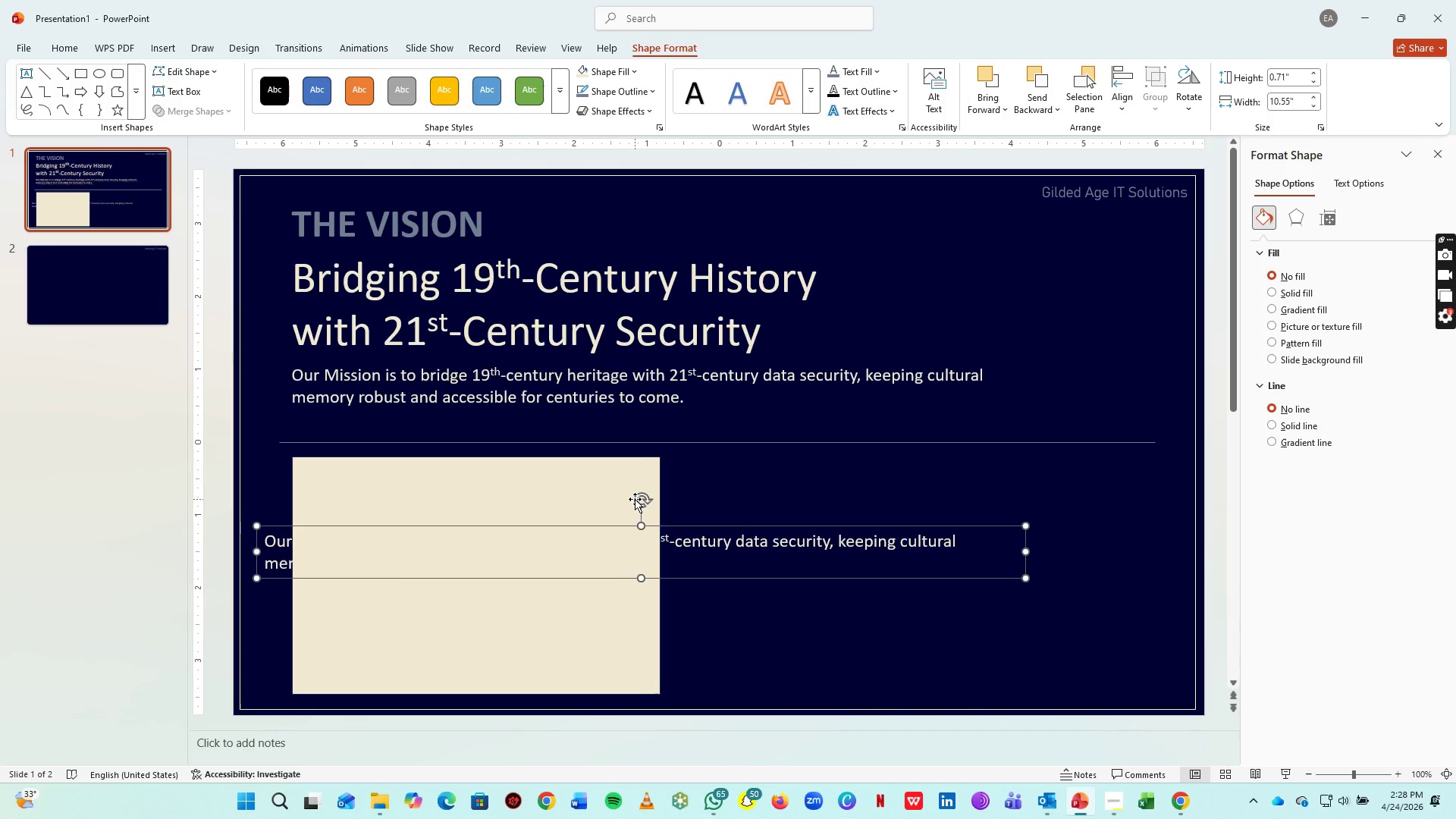 
right_click([635, 499])
 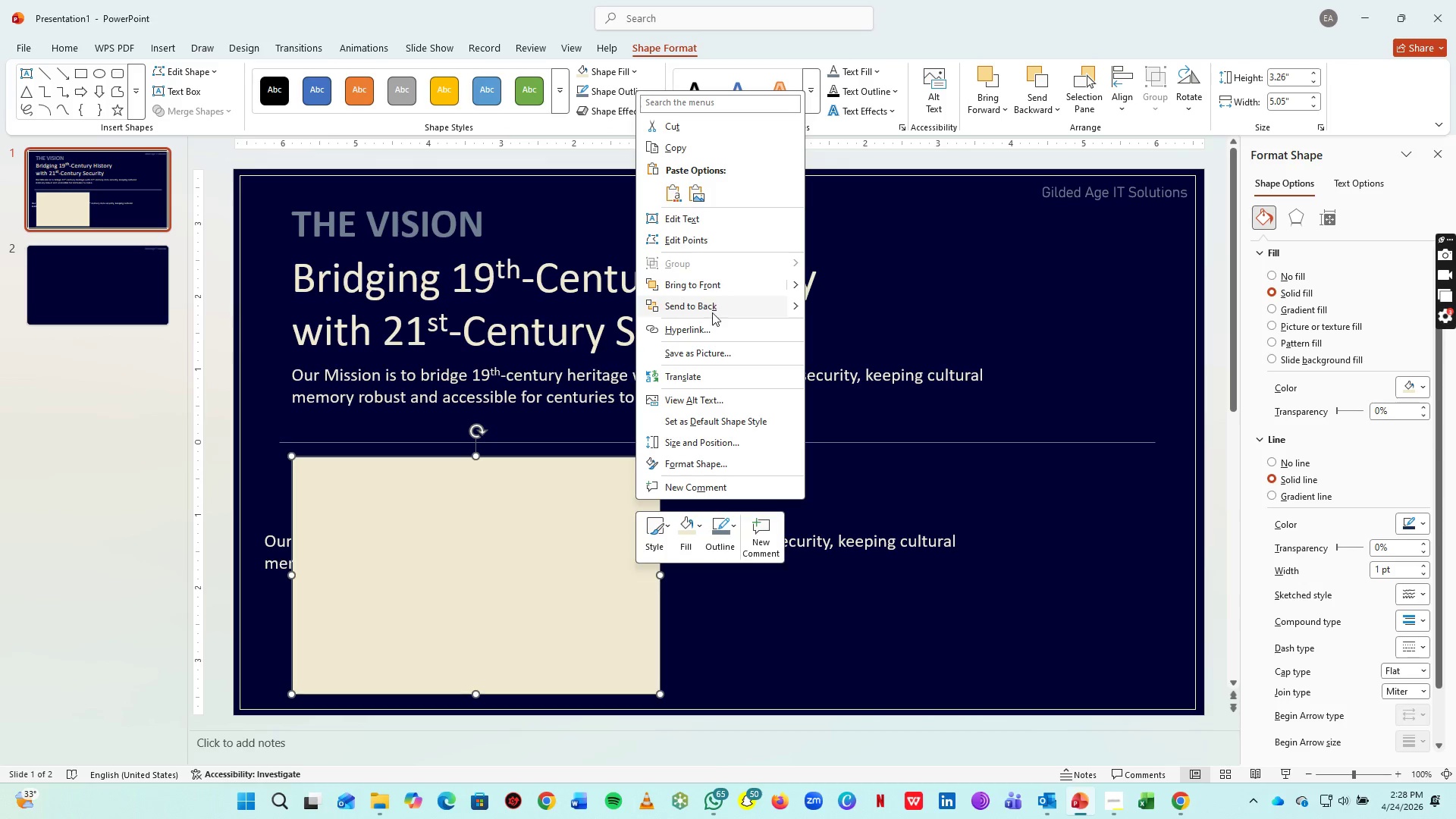 
left_click([711, 309])
 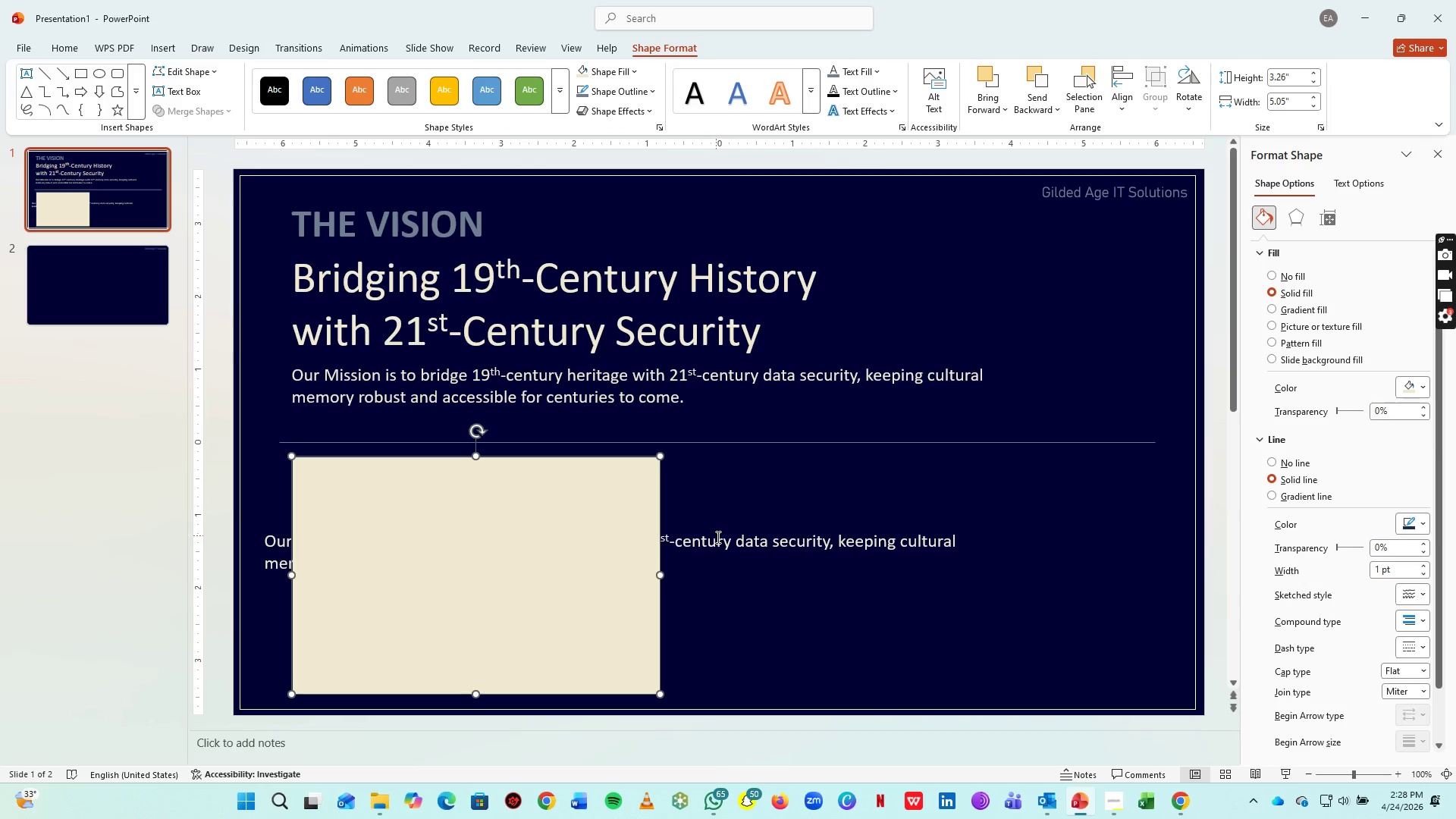 
left_click([719, 543])
 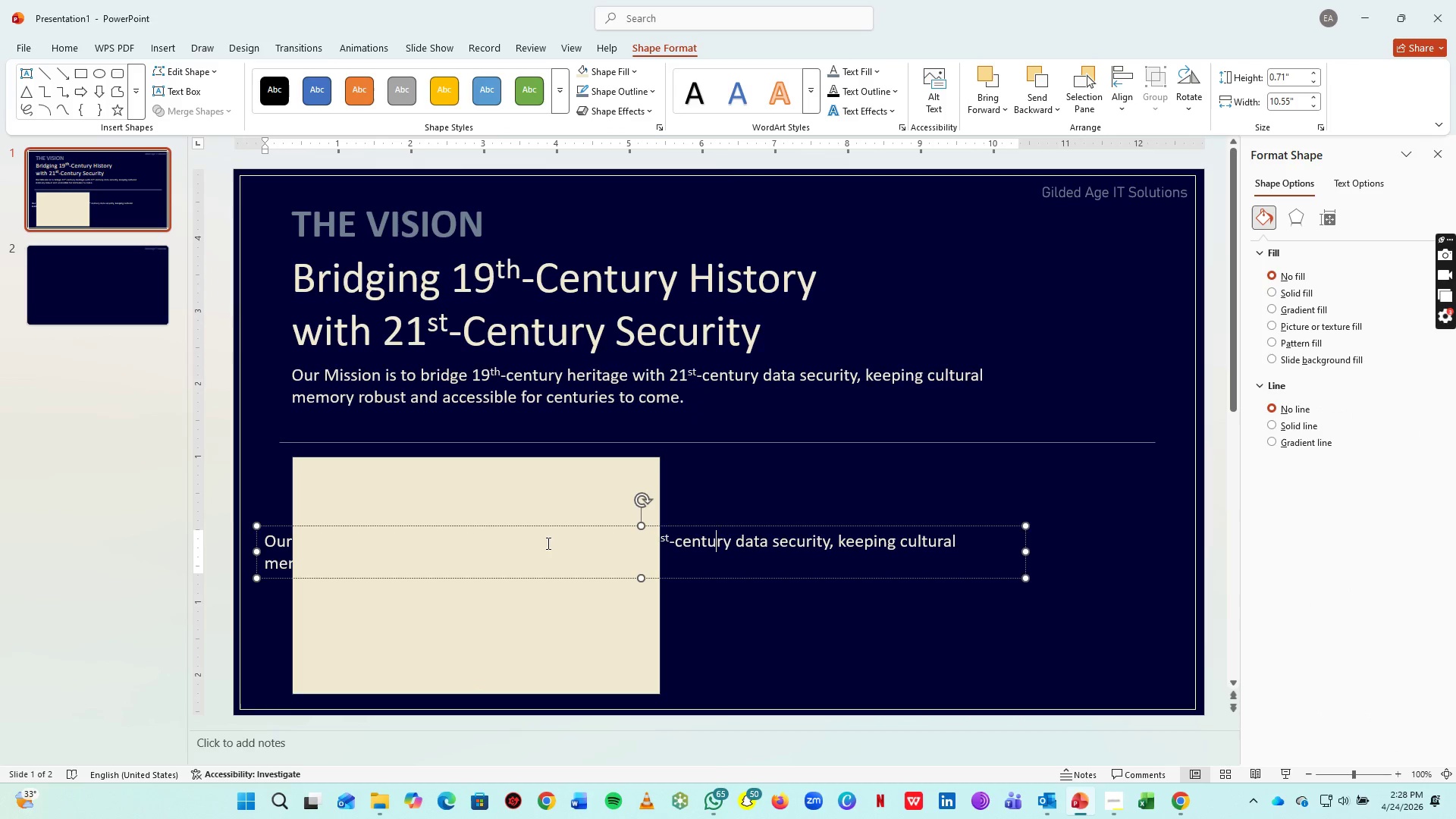 
left_click([548, 543])
 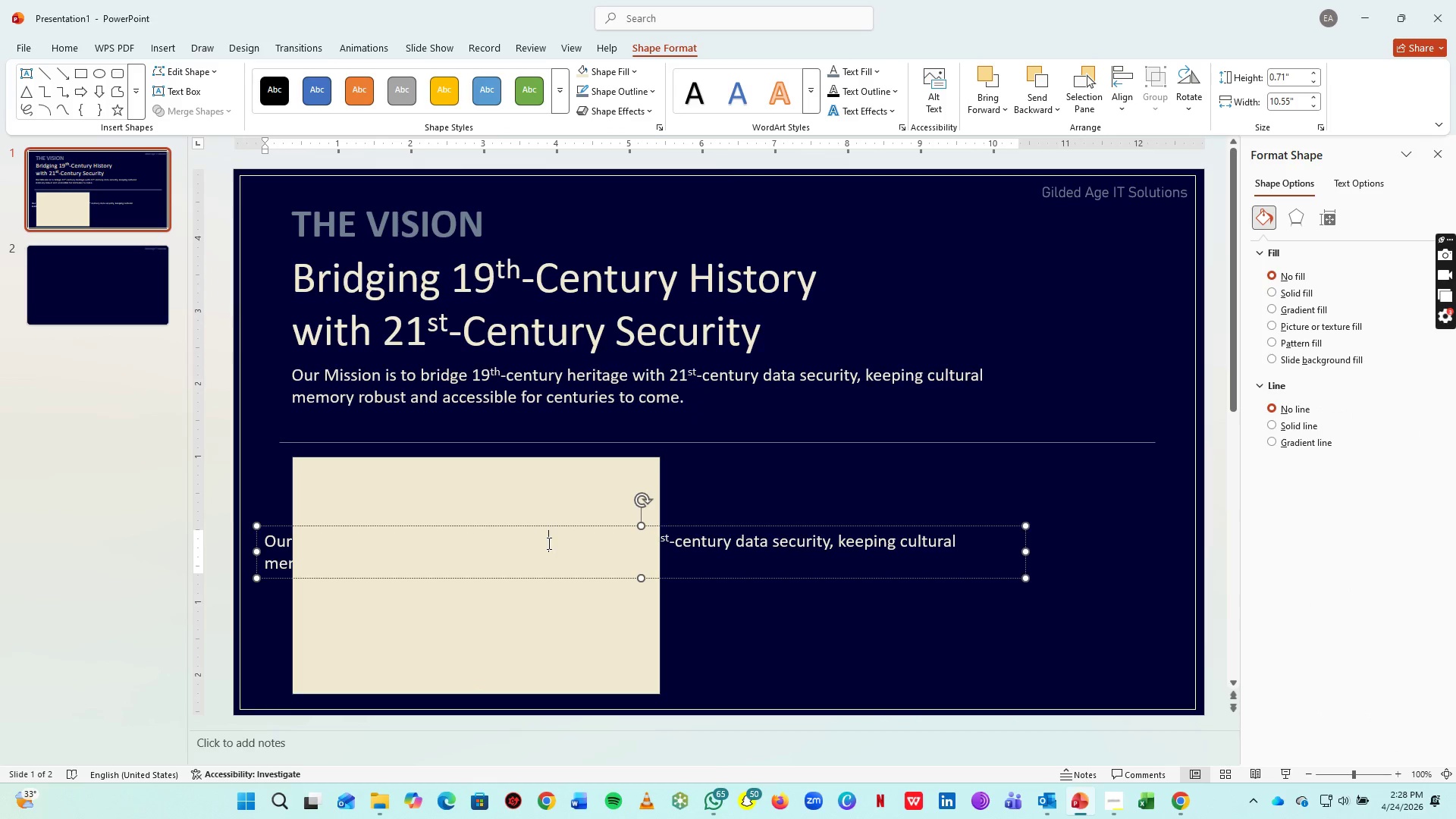 
key(Control+A)
 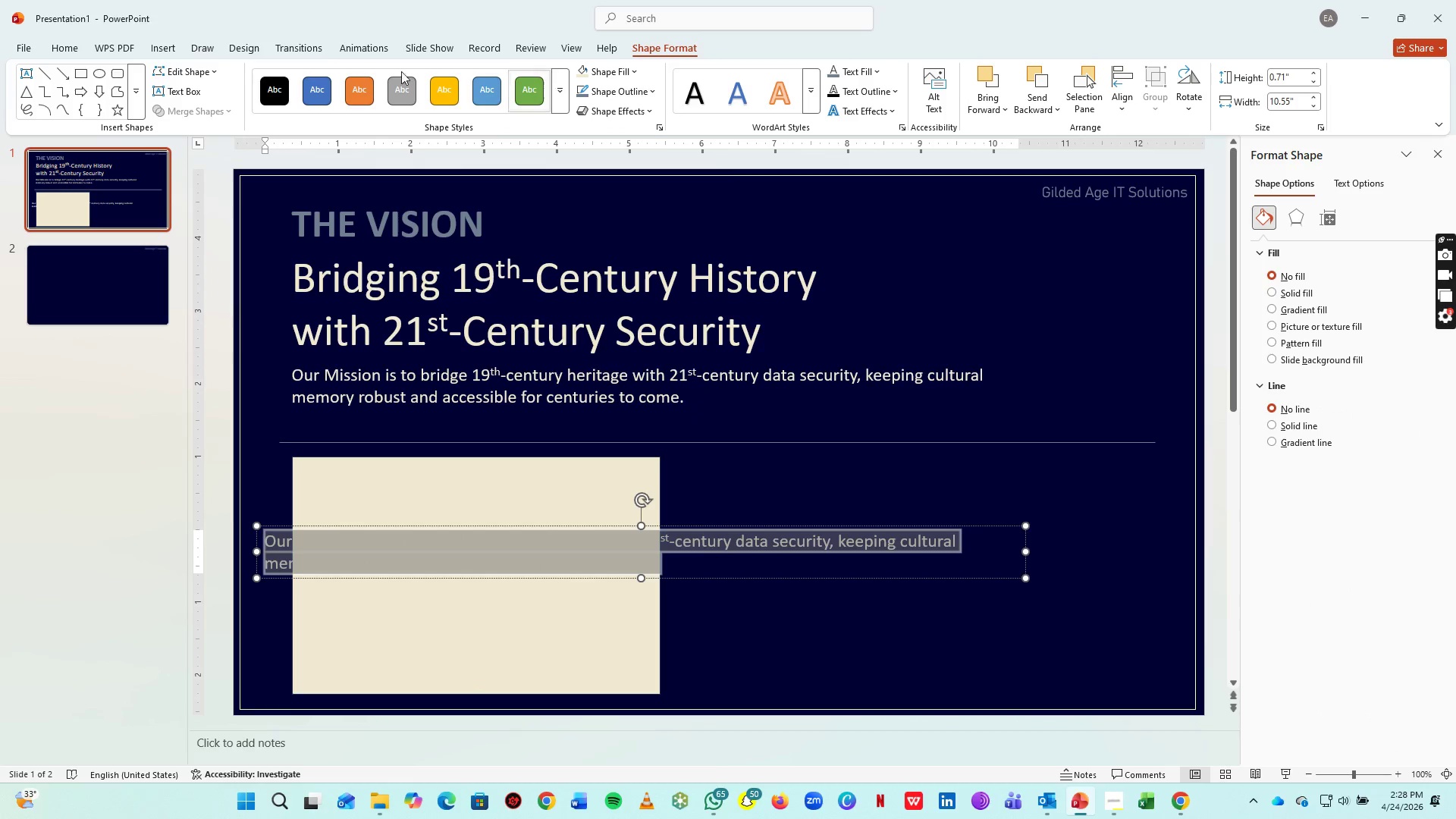 
left_click([74, 47])
 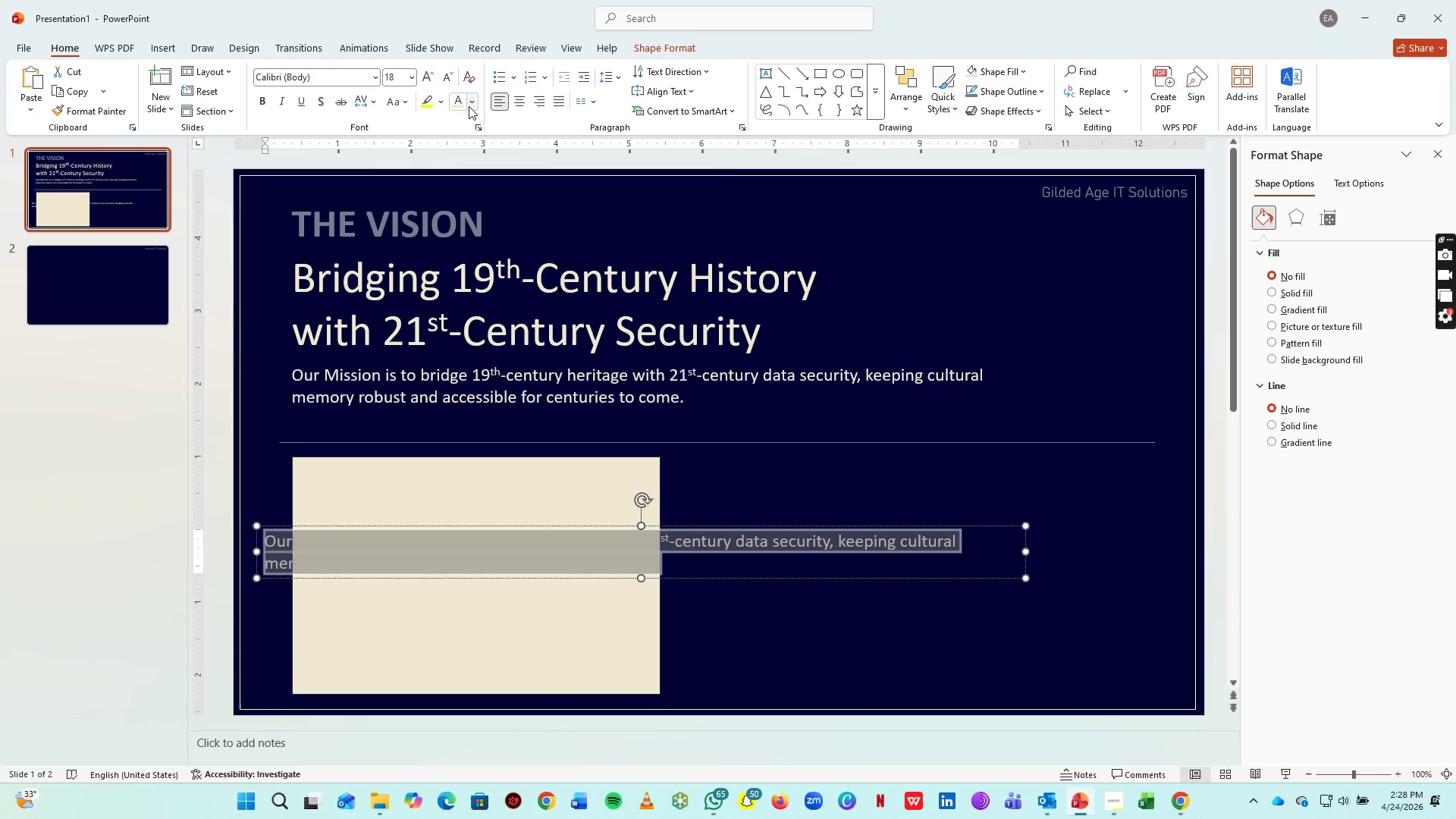 
left_click([476, 105])
 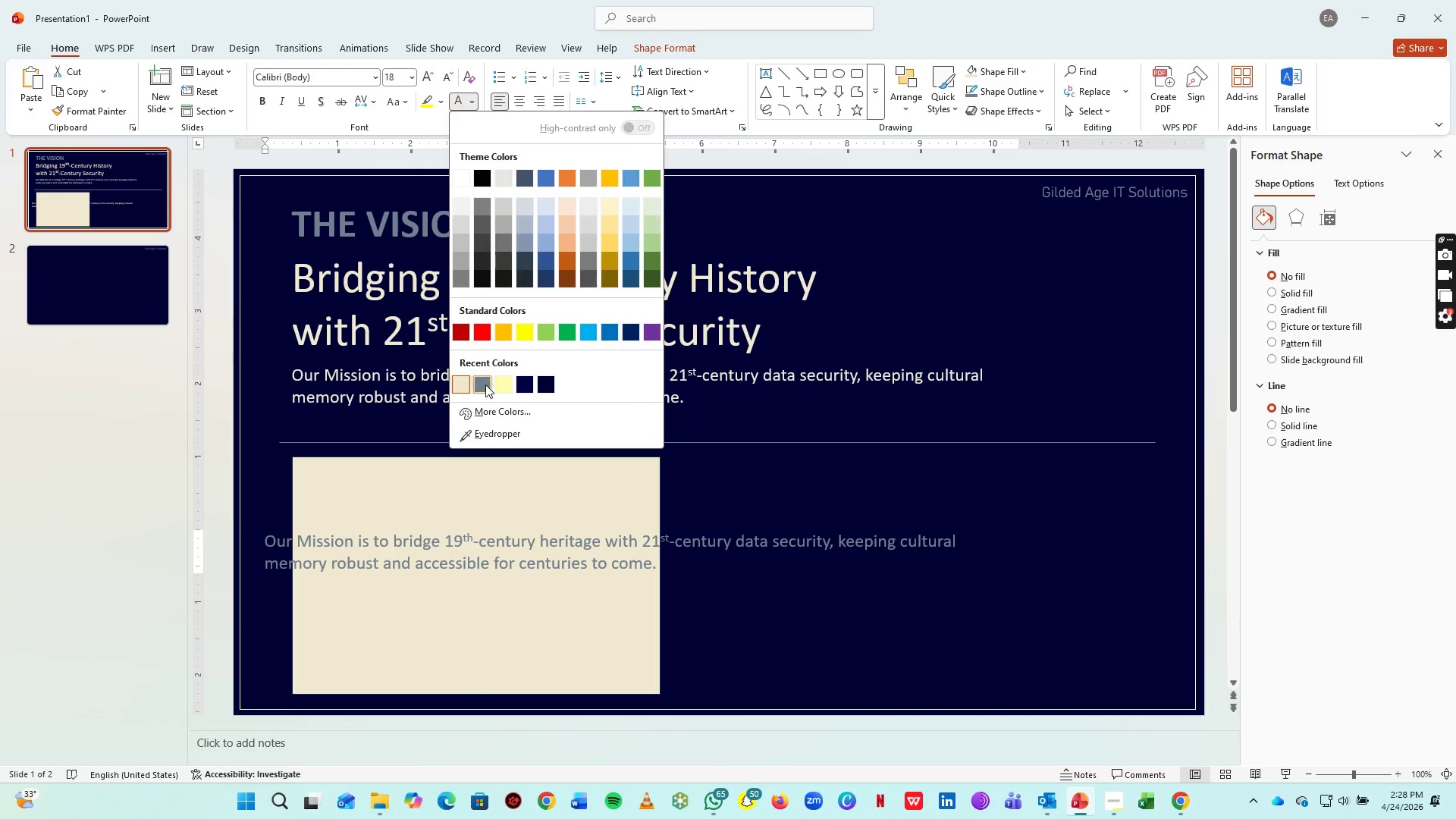 
double_click([538, 556])
 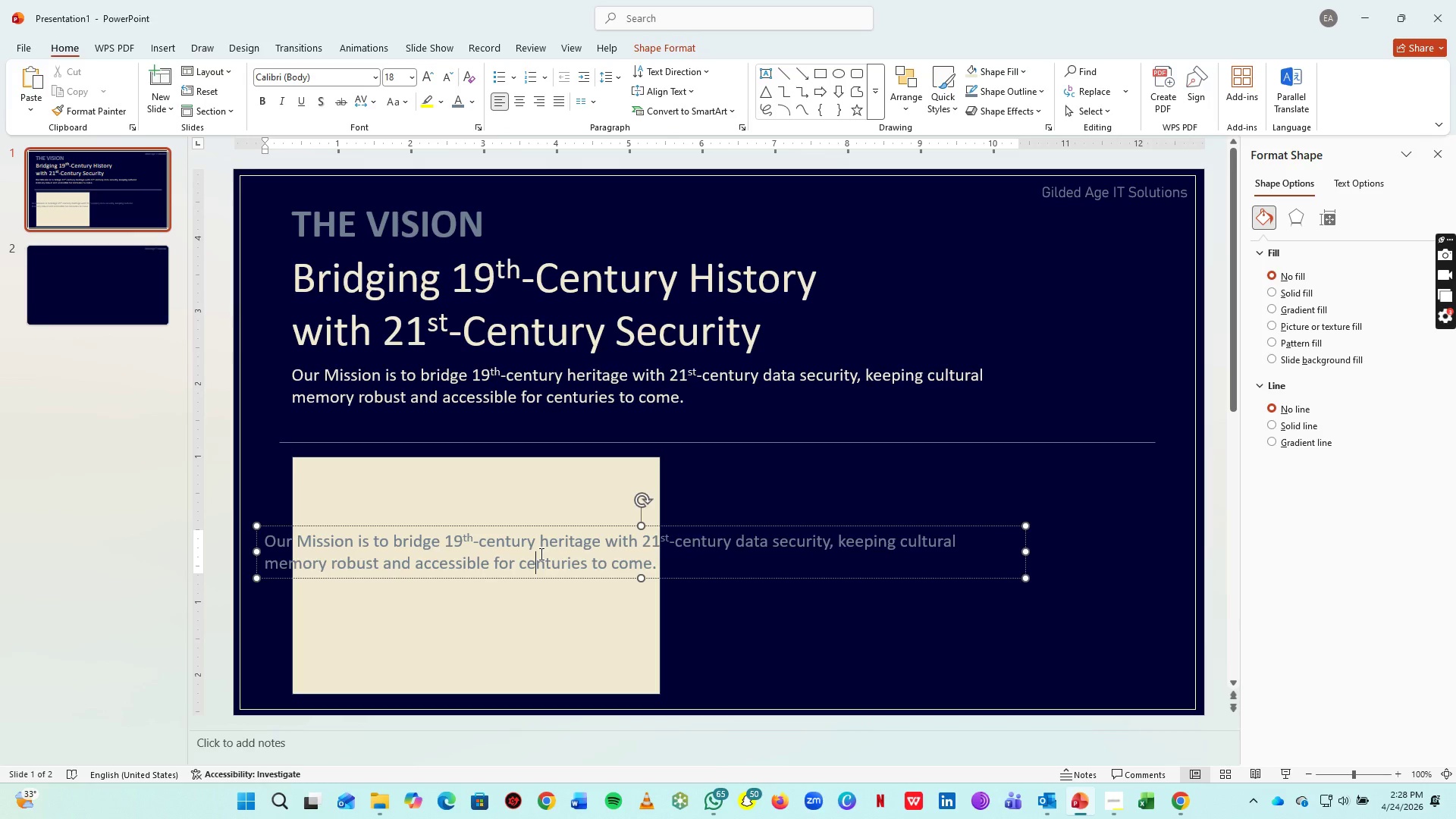 
key(Control+A)
 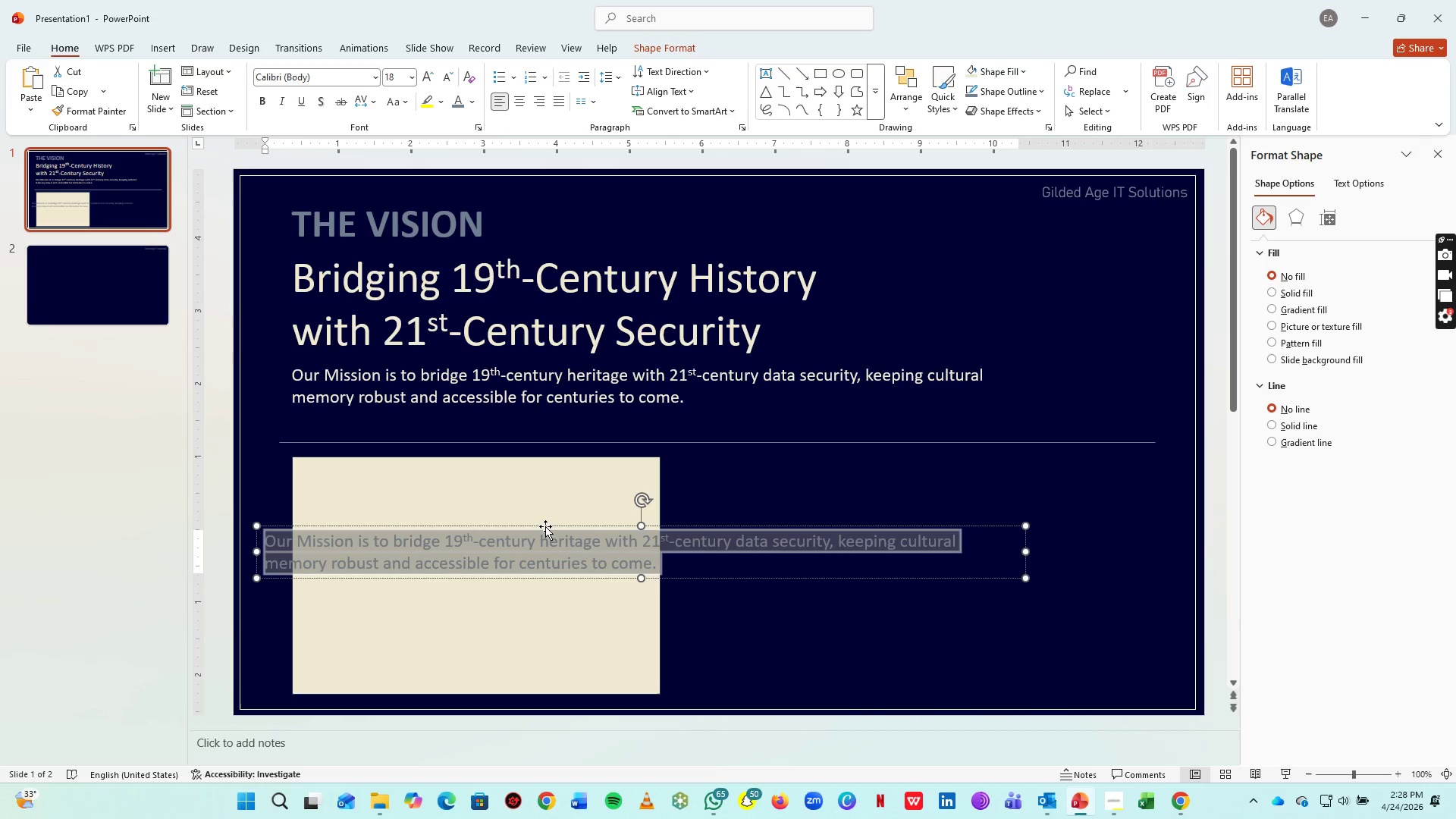 
type(WHO WE SERVE)
 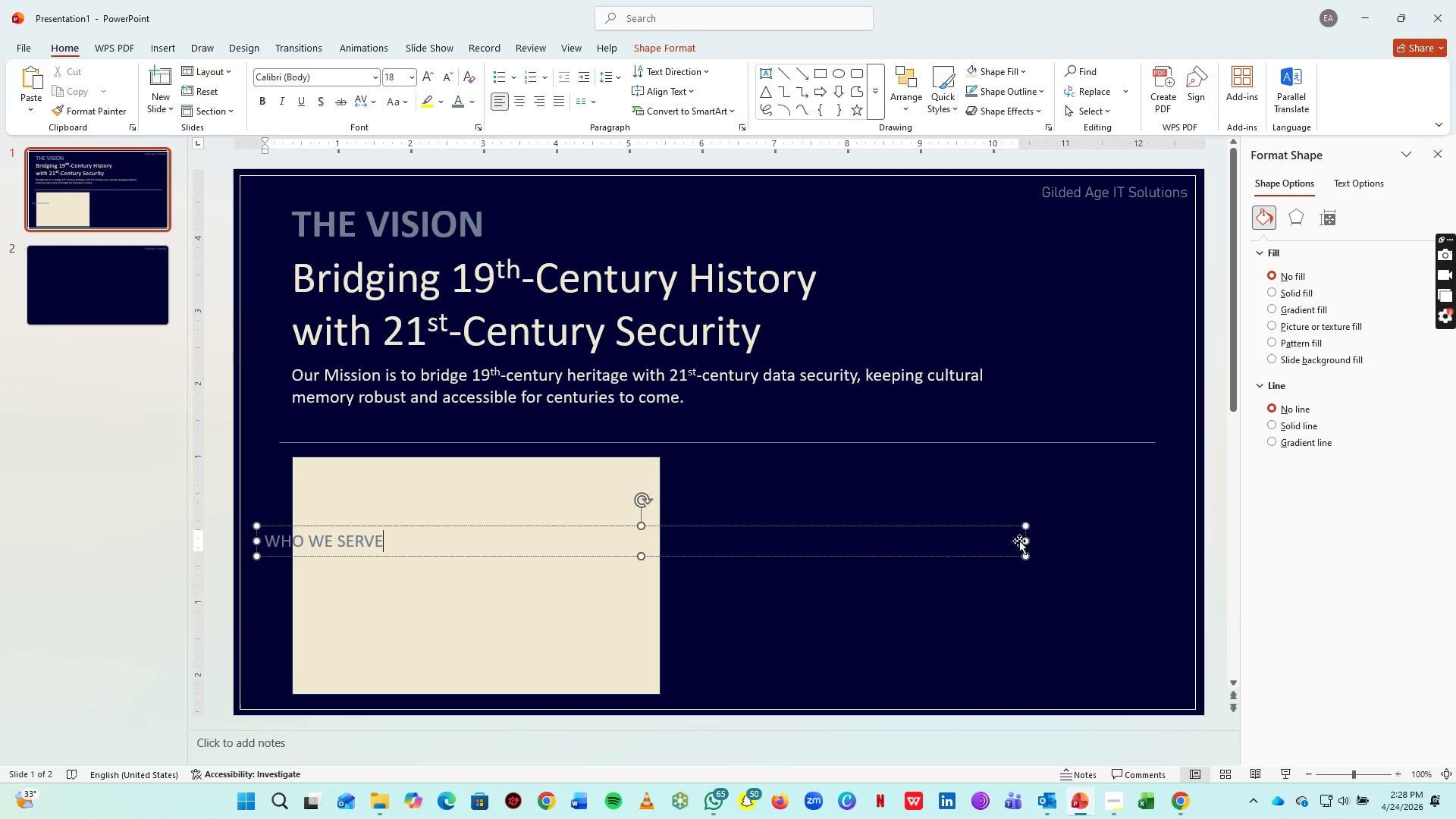 
left_click_drag(start_coordinate=[1028, 541], to_coordinate=[397, 538])
 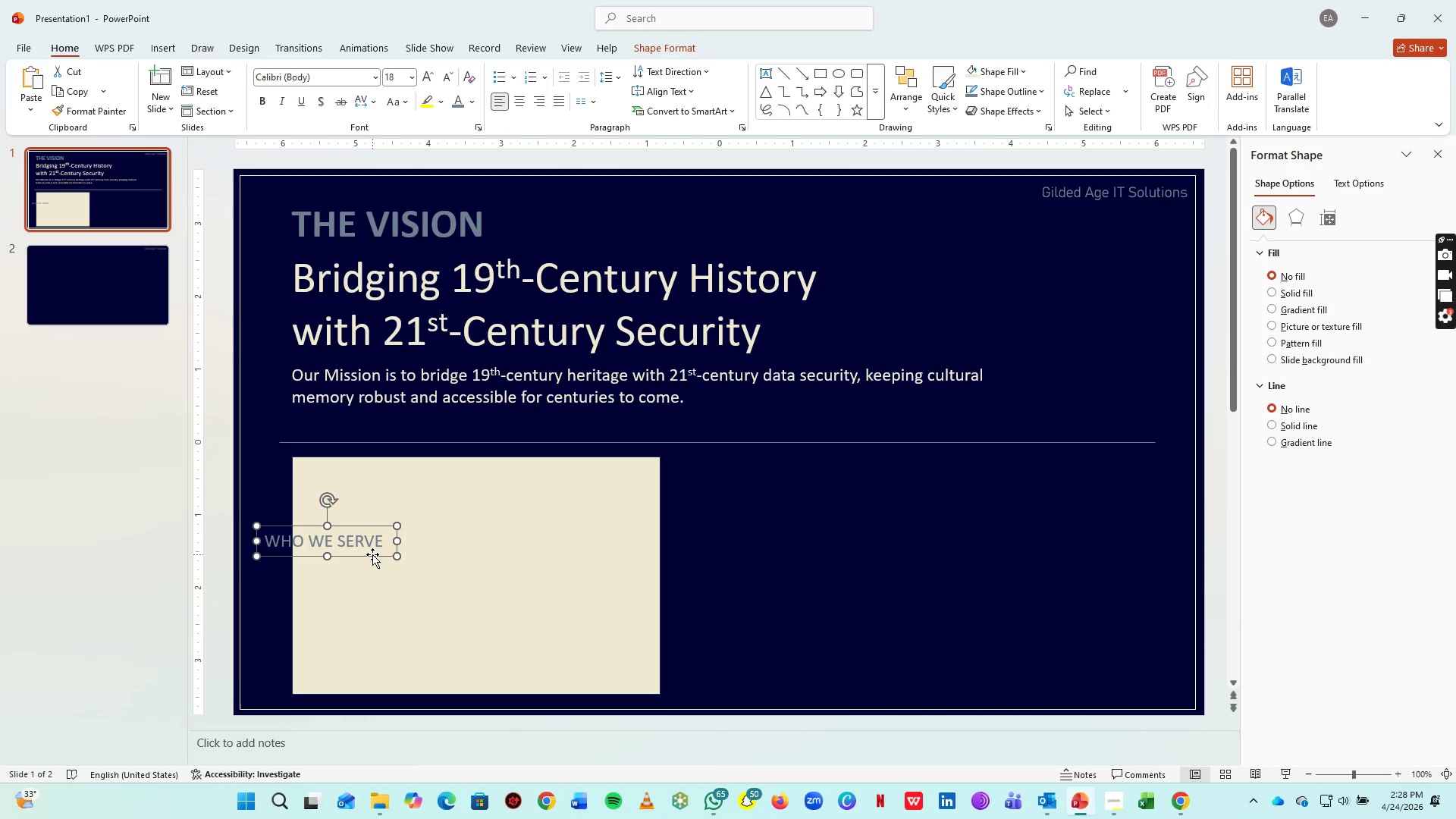 
left_click_drag(start_coordinate=[372, 554], to_coordinate=[429, 505])
 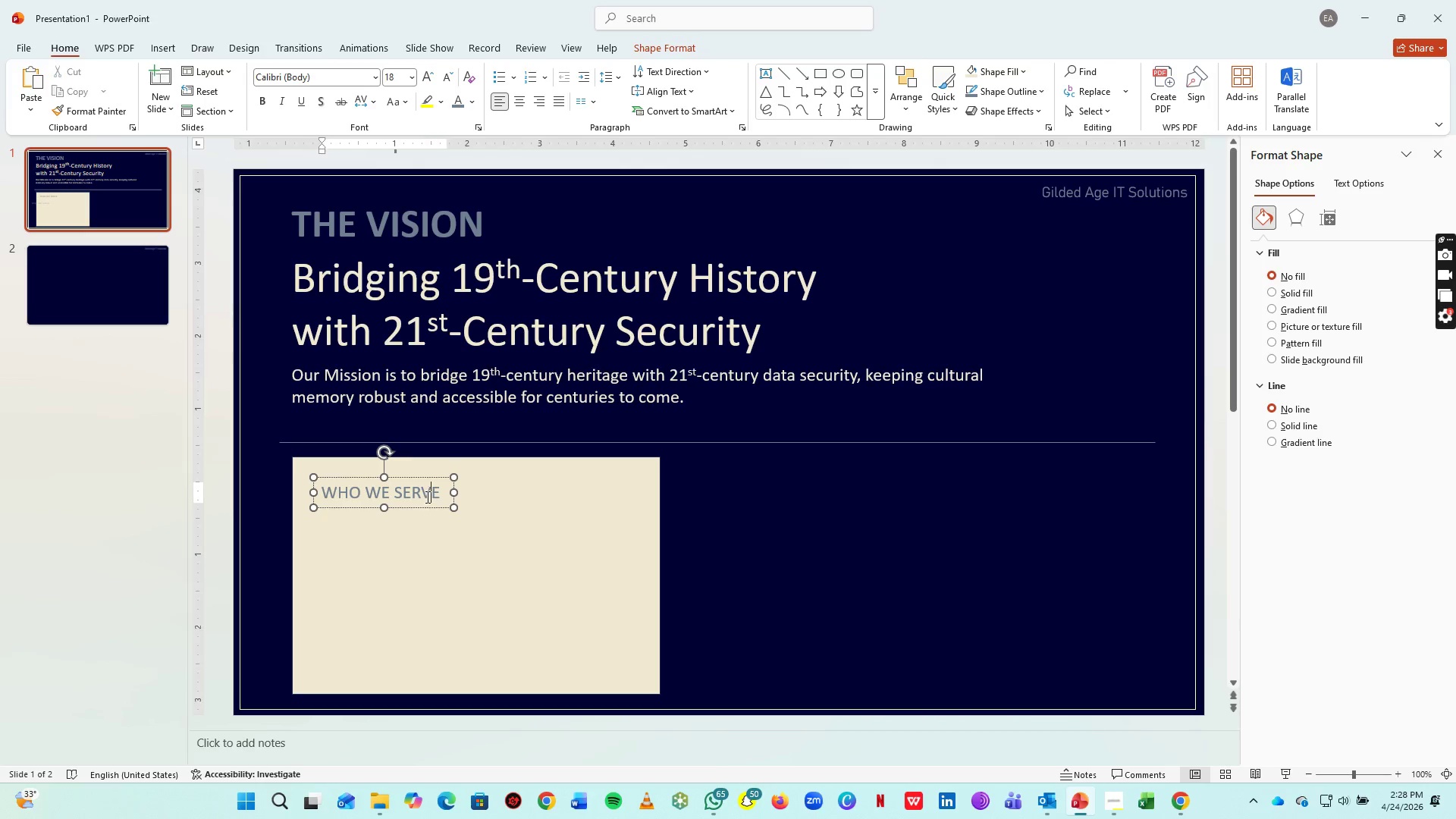 
left_click([426, 497])
 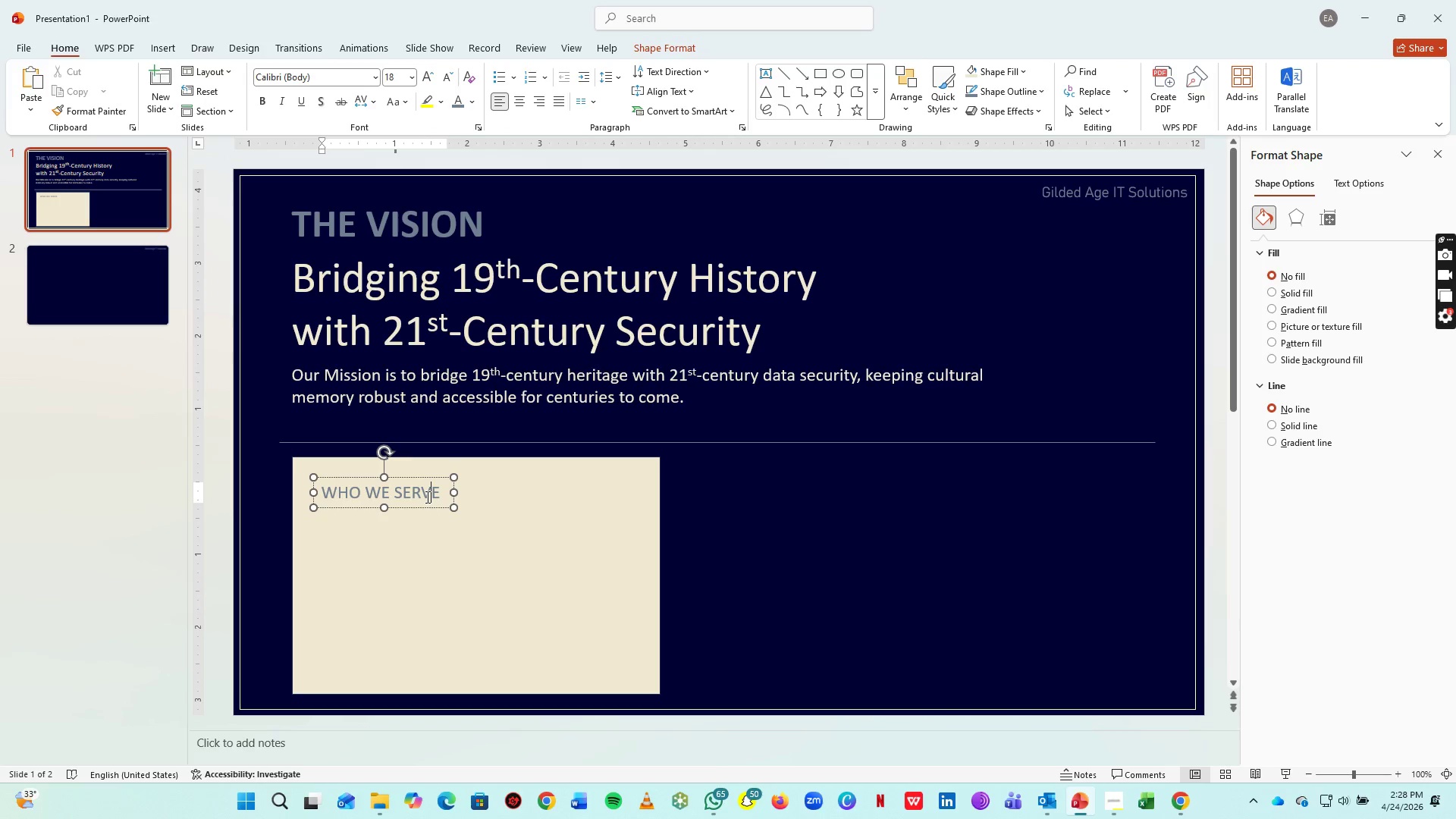 
key(Control+A)
 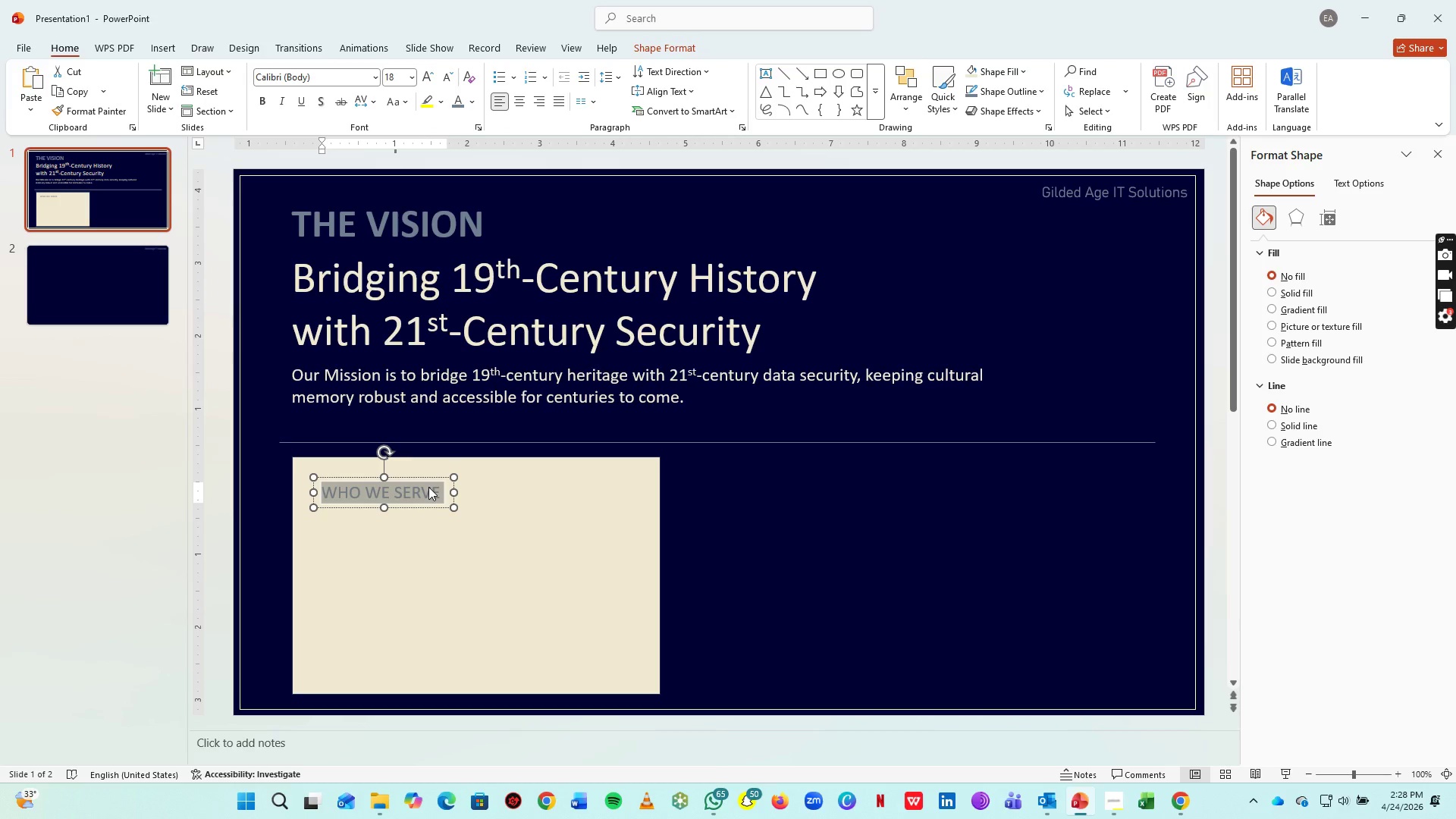 
key(Control+B)
 